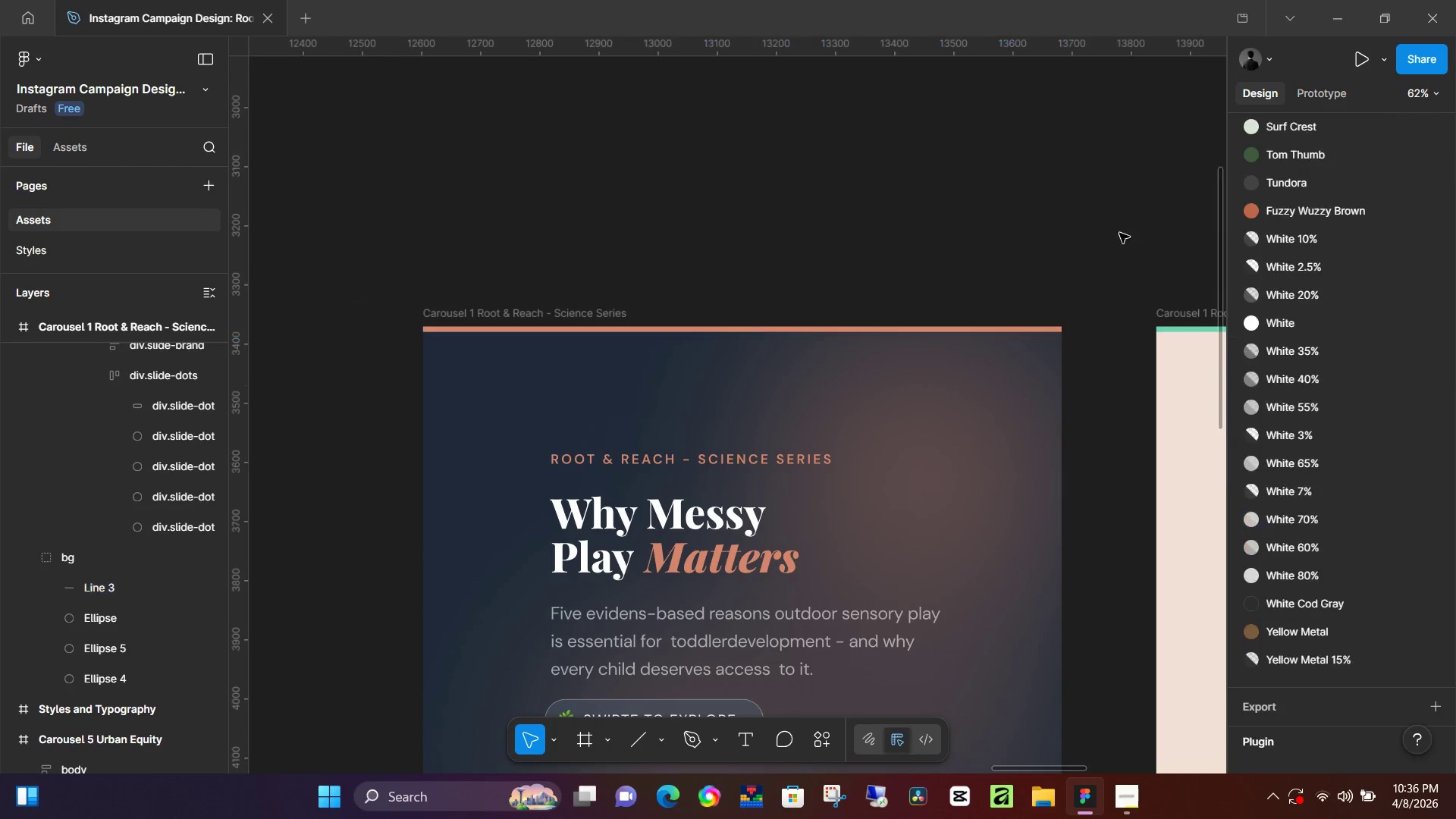 
left_click([1124, 221])
 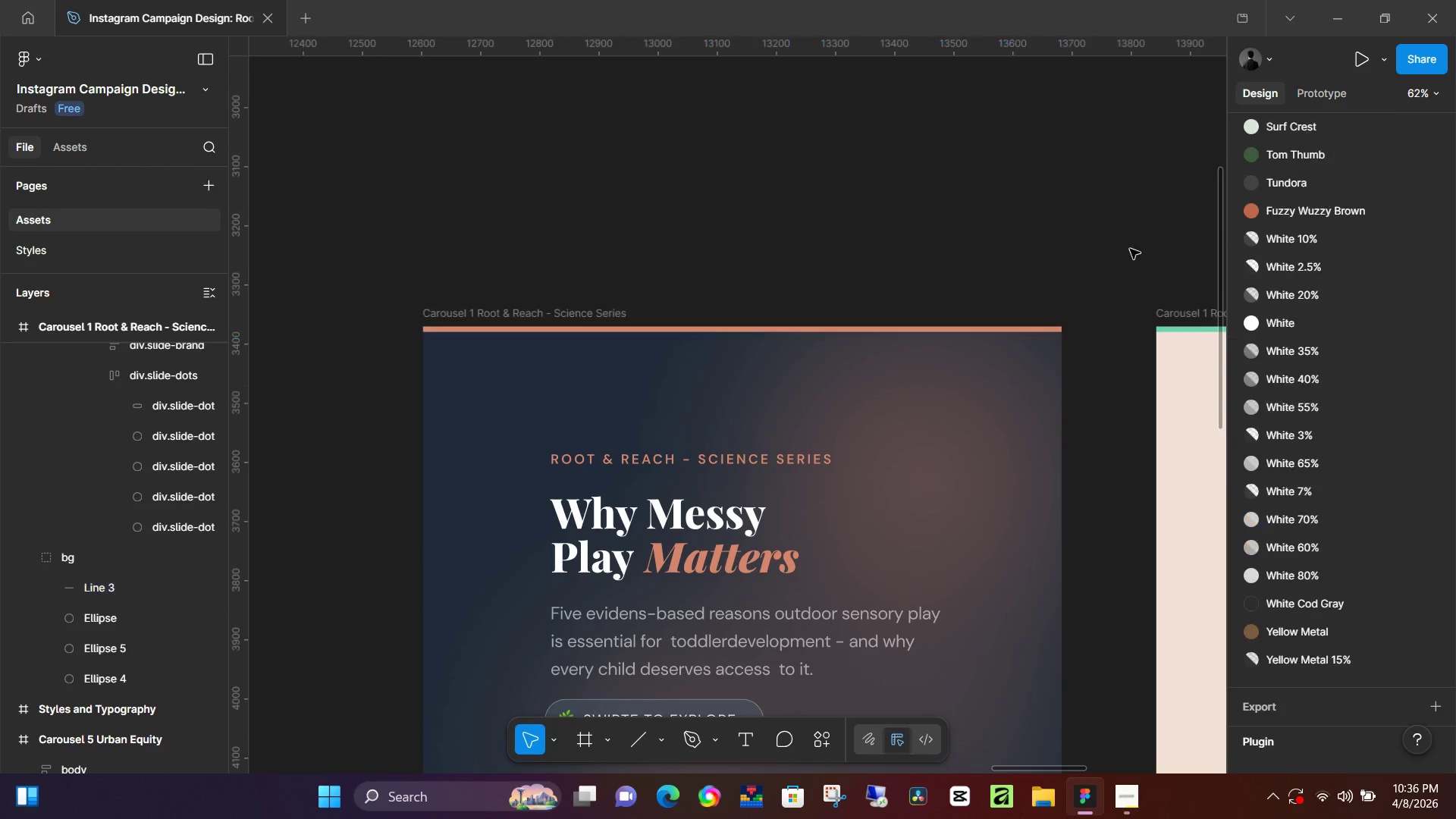 
scroll: coordinate [1078, 388], scroll_direction: down, amount: 19.0
 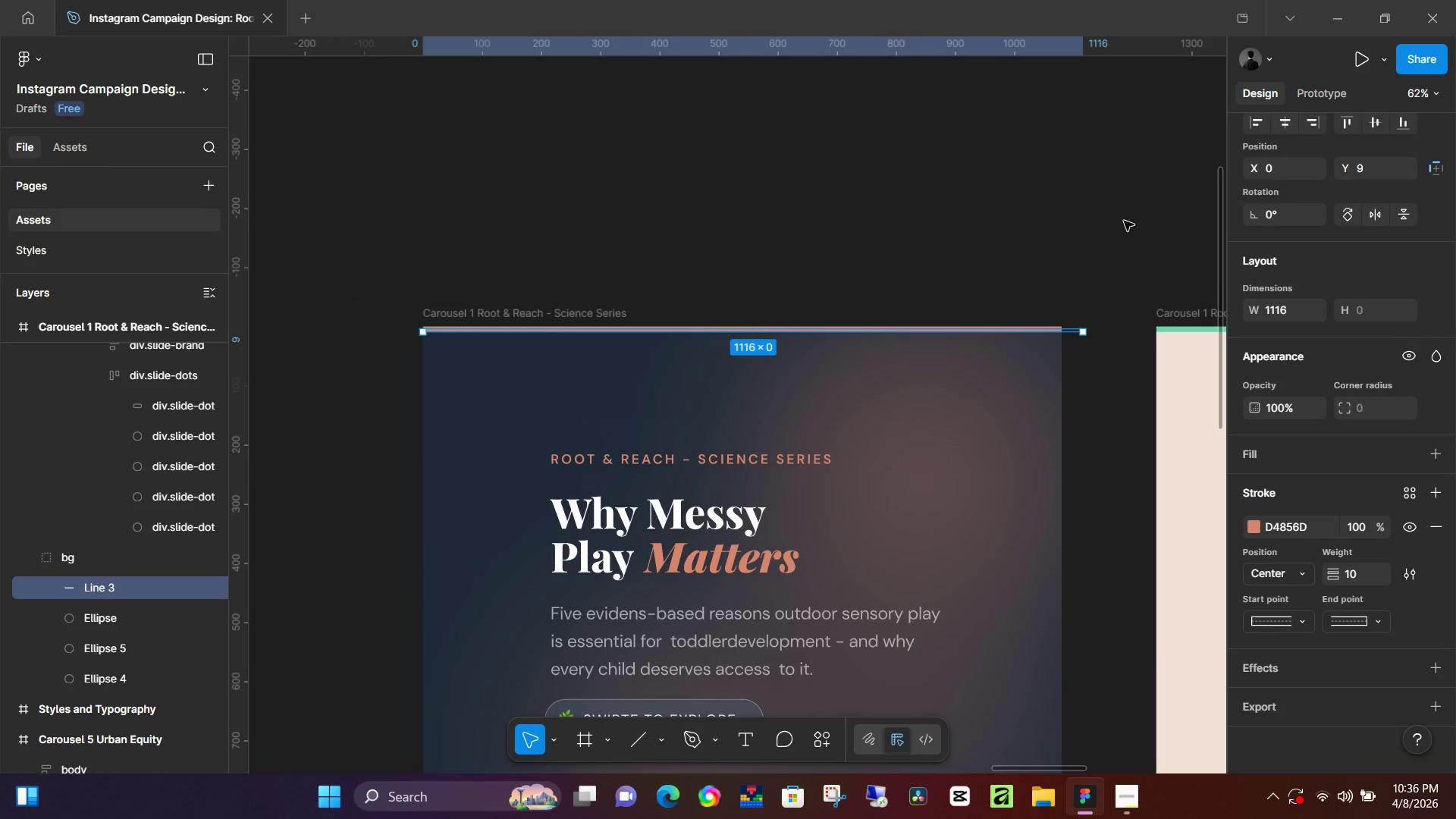 
hold_key(key=Space, duration=1.52)
 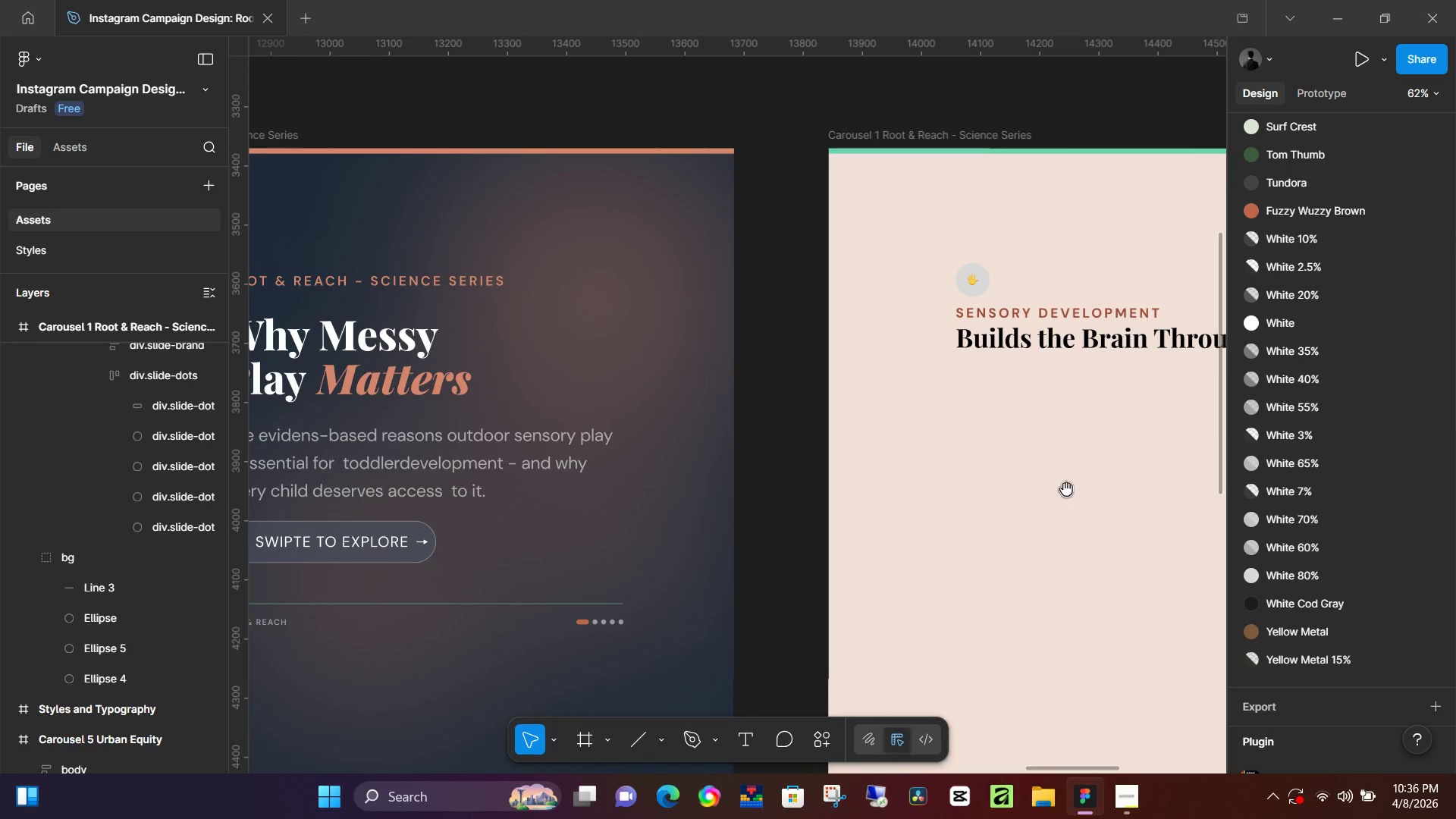 
left_click_drag(start_coordinate=[1149, 255], to_coordinate=[821, 77])
 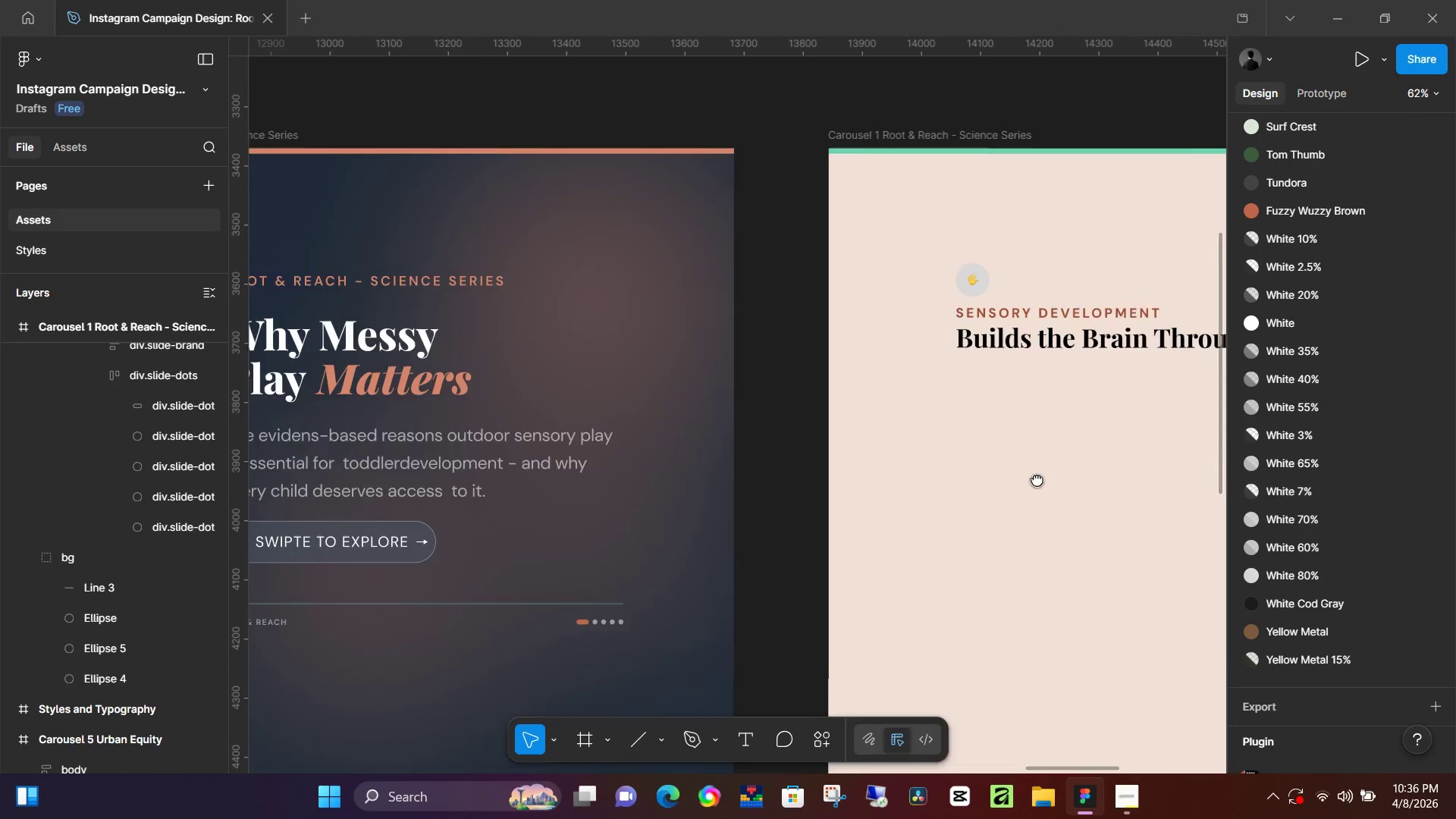 
hold_key(key=Space, duration=0.97)
 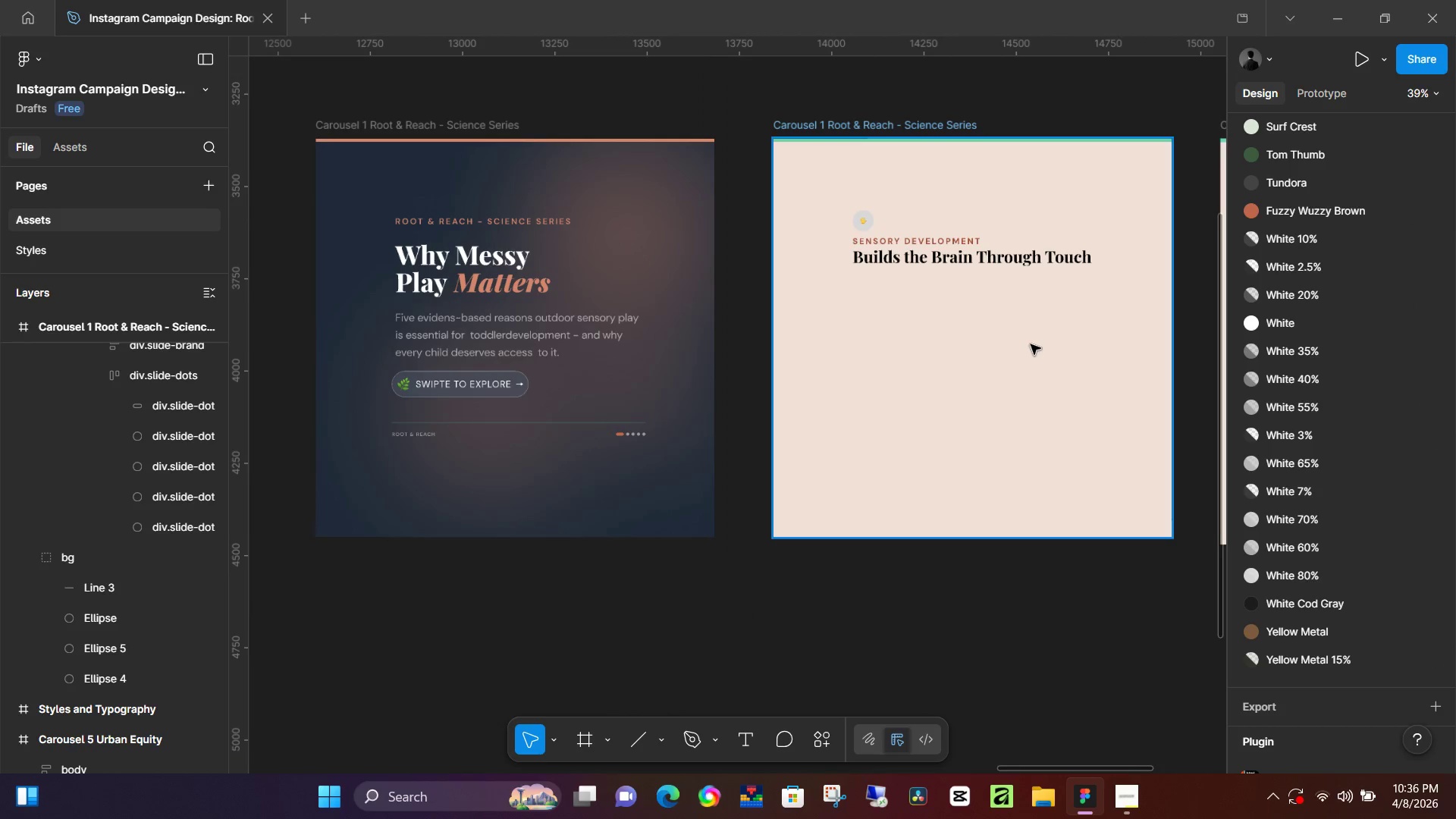 
left_click_drag(start_coordinate=[1066, 491], to_coordinate=[861, 368])
 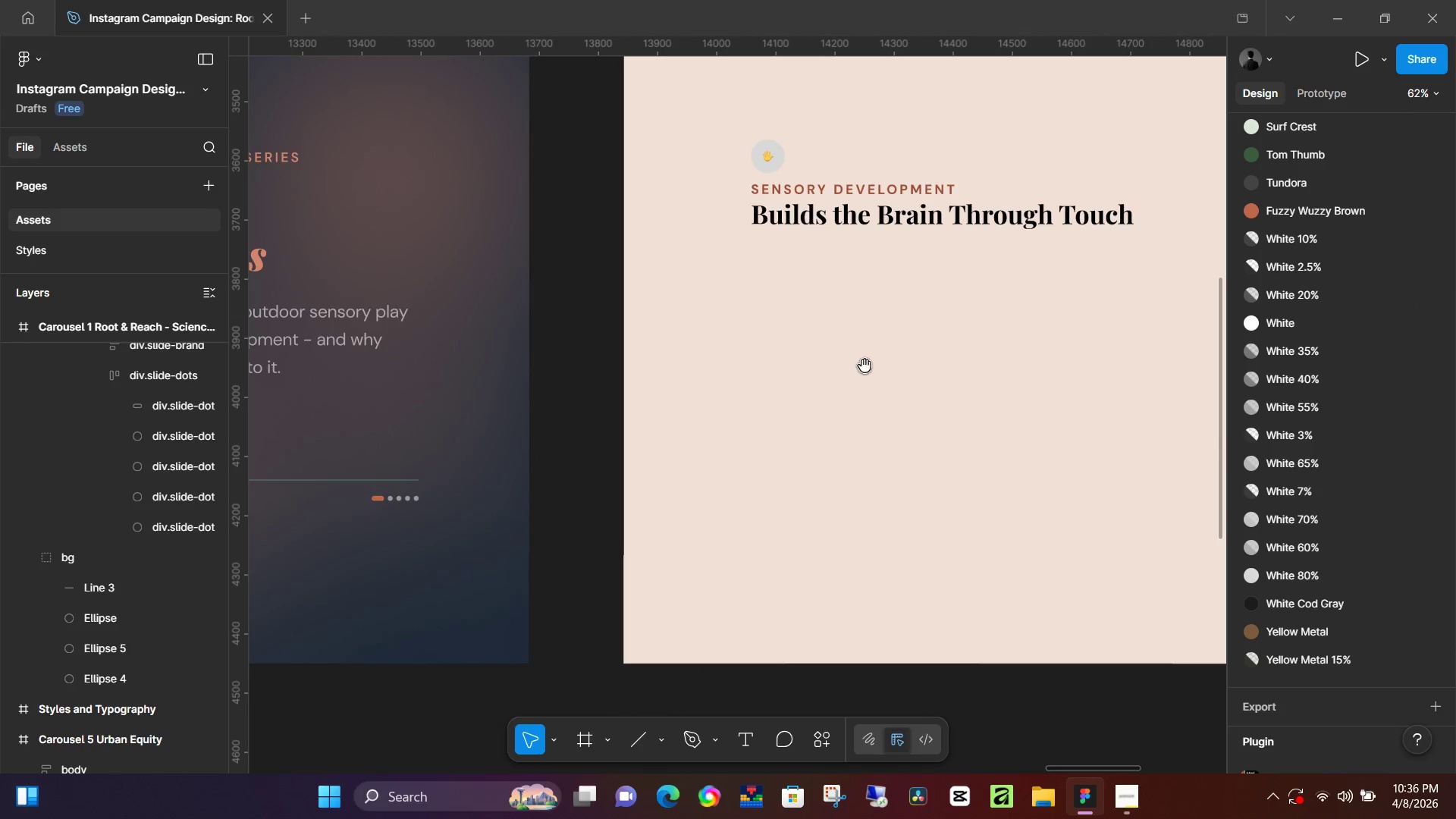 
hold_key(key=Space, duration=1.52)
 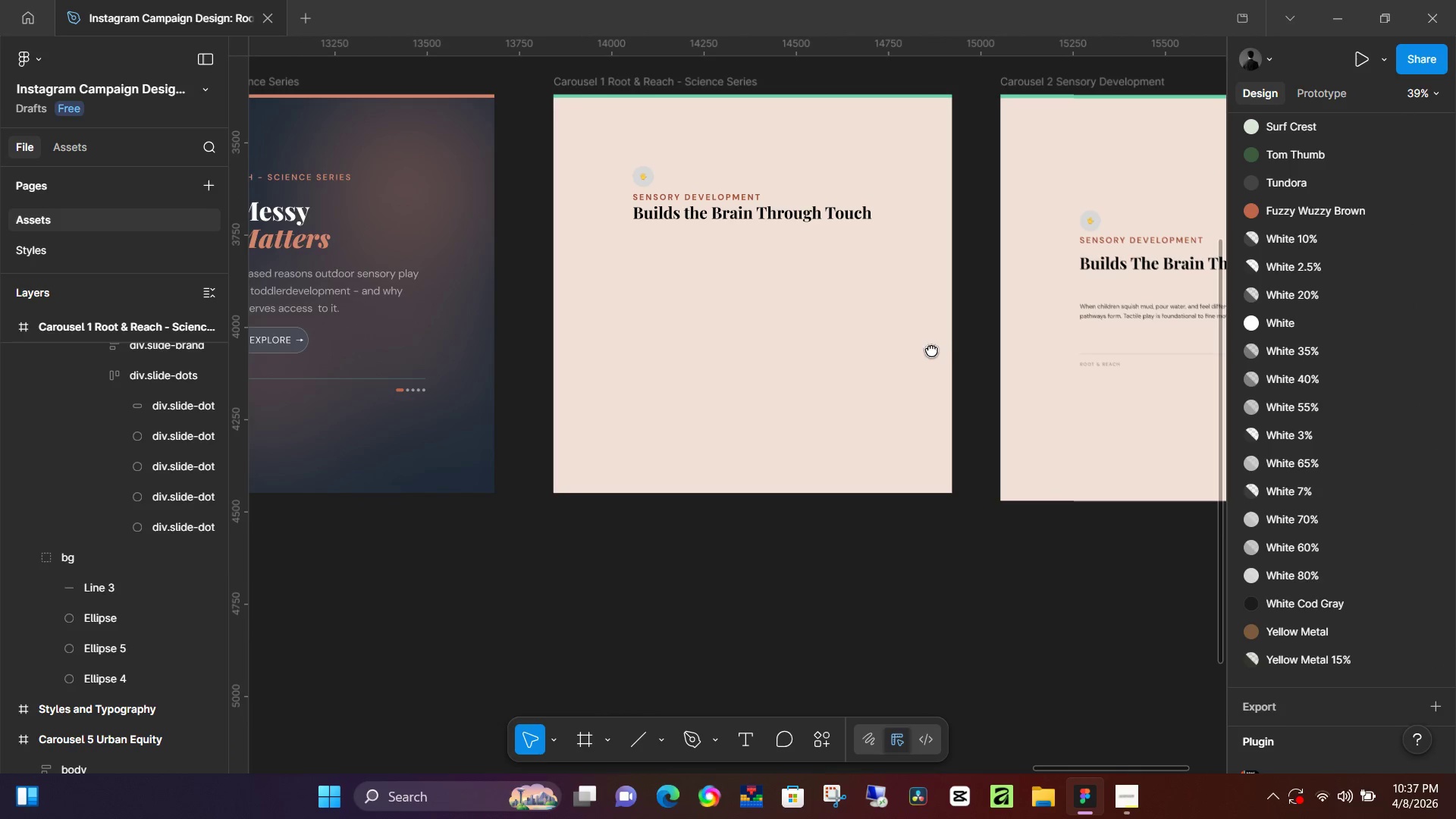 
hold_key(key=ControlLeft, duration=0.5)
scroll: coordinate [1025, 328], scroll_direction: down, amount: 4.0
 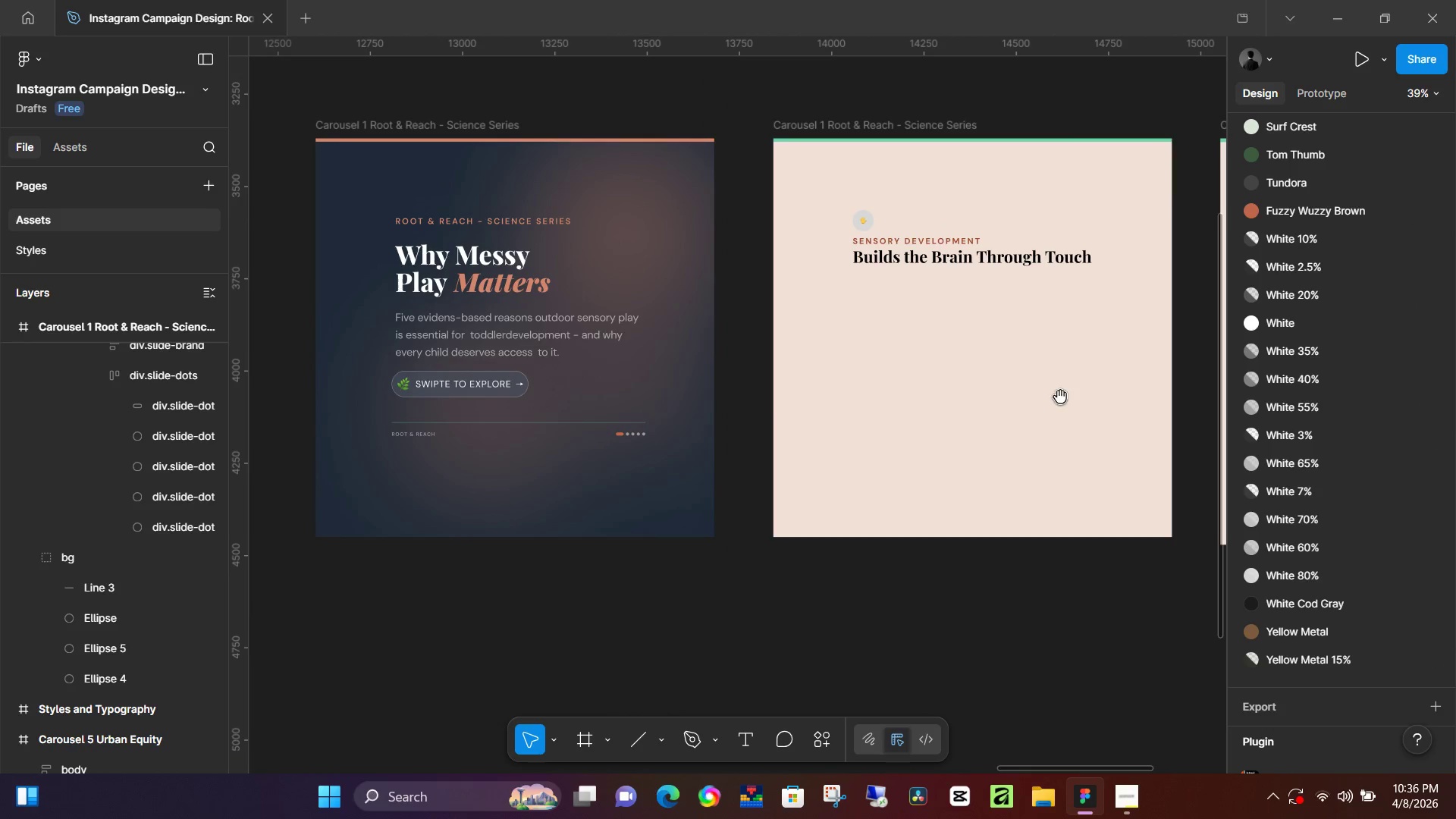 
left_click_drag(start_coordinate=[1060, 397], to_coordinate=[934, 364])
 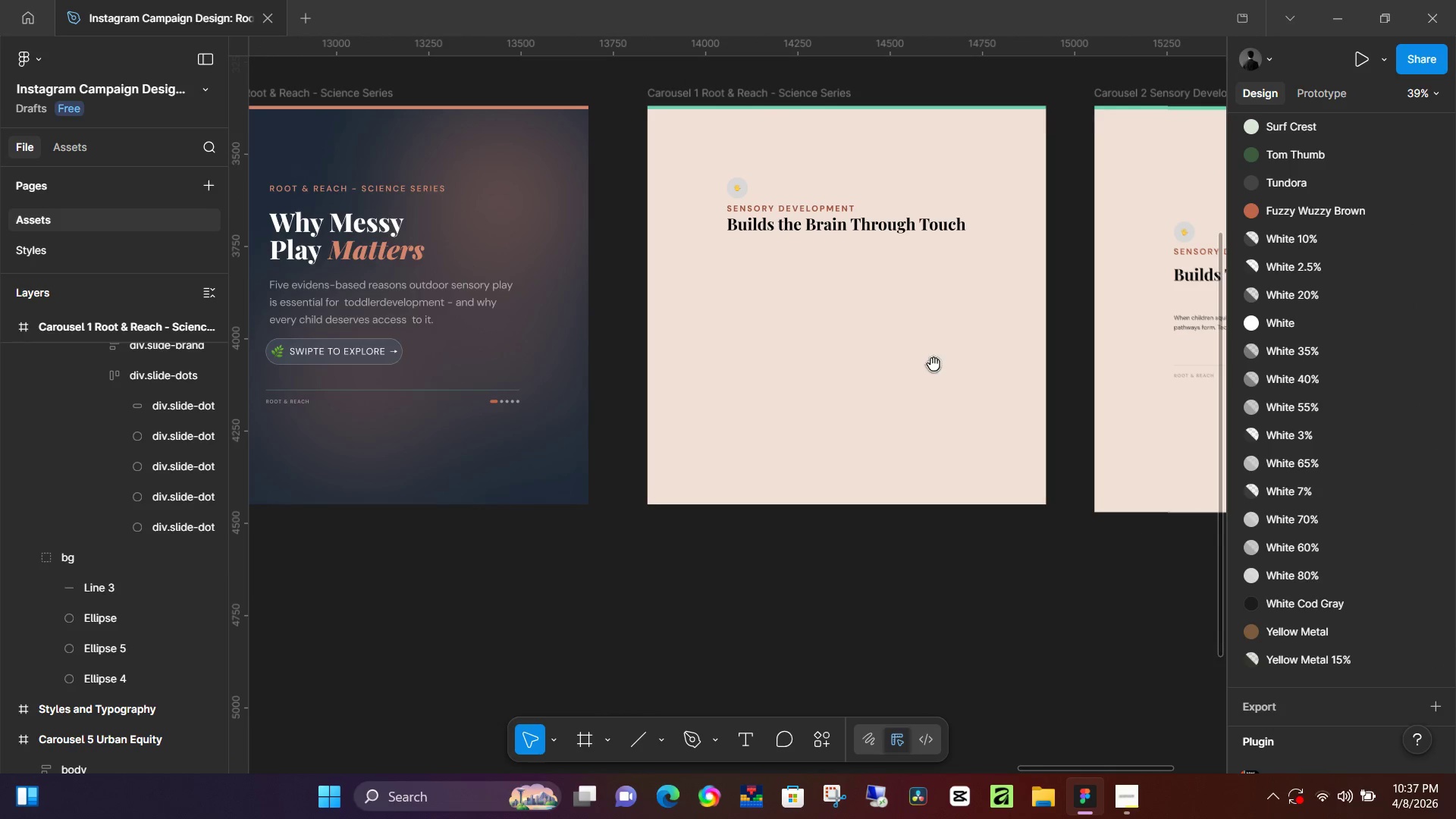 
key(Space)
 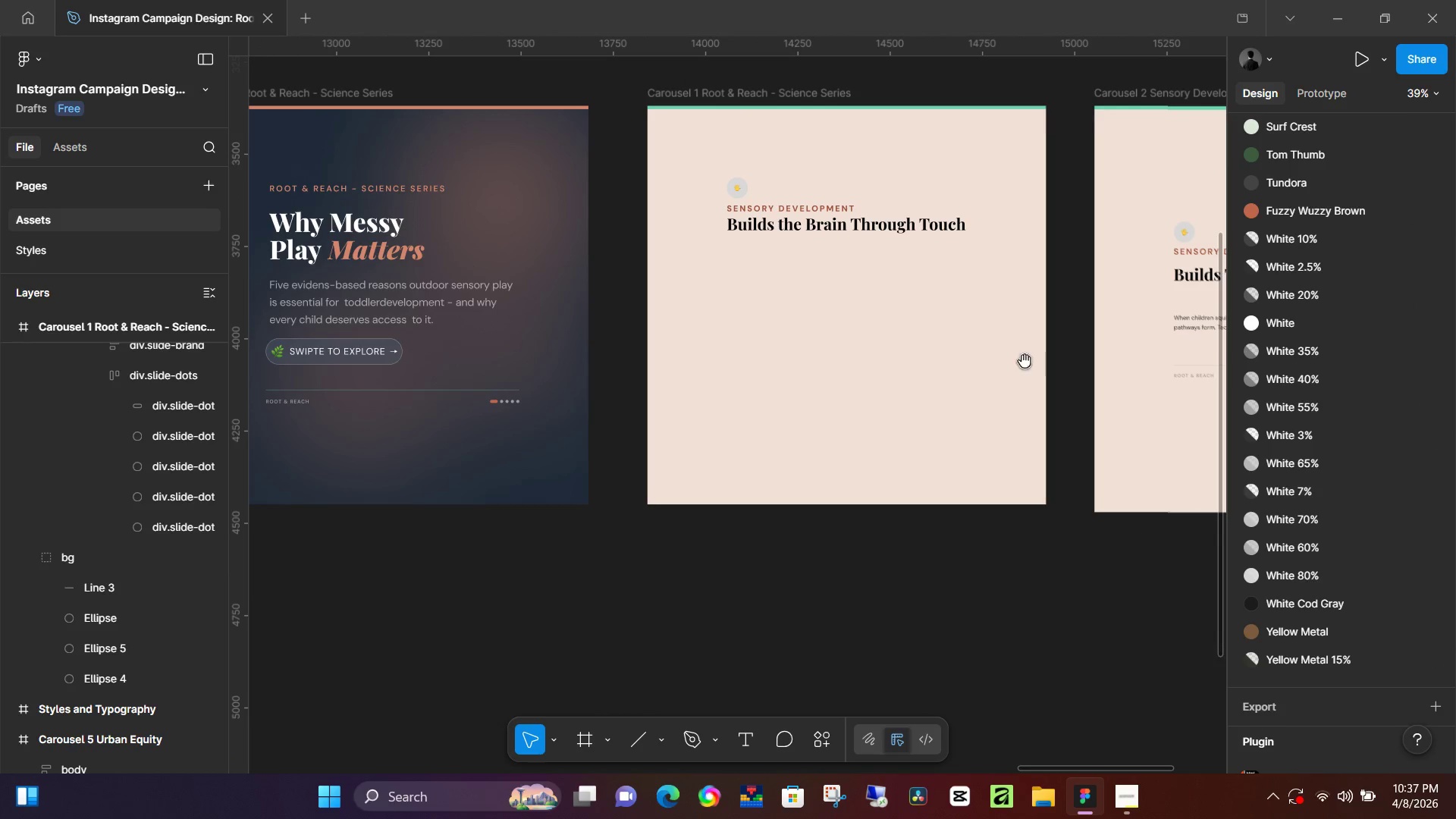 
hold_key(key=Space, duration=0.47)
 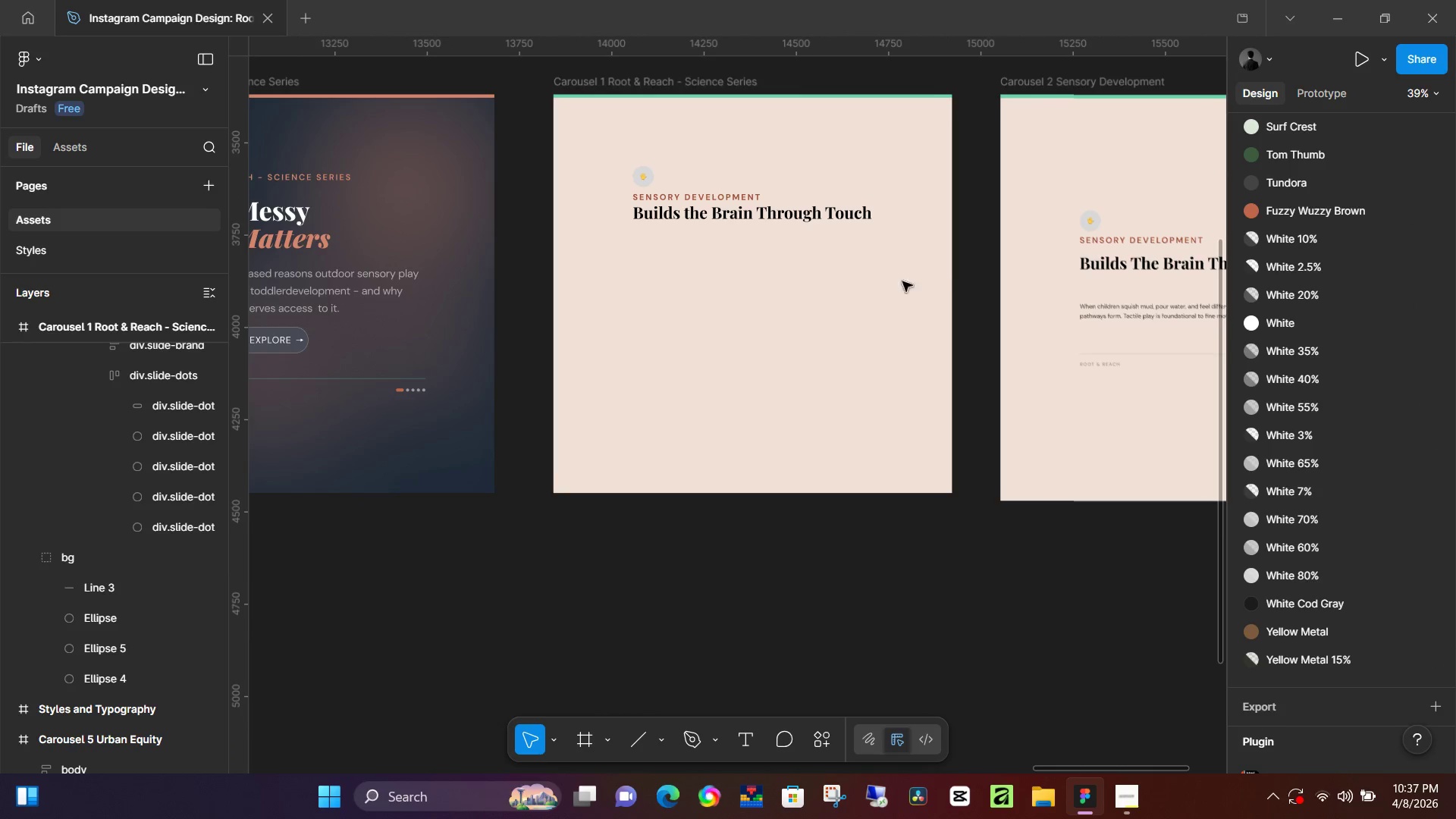 
left_click_drag(start_coordinate=[1025, 361], to_coordinate=[931, 350])
 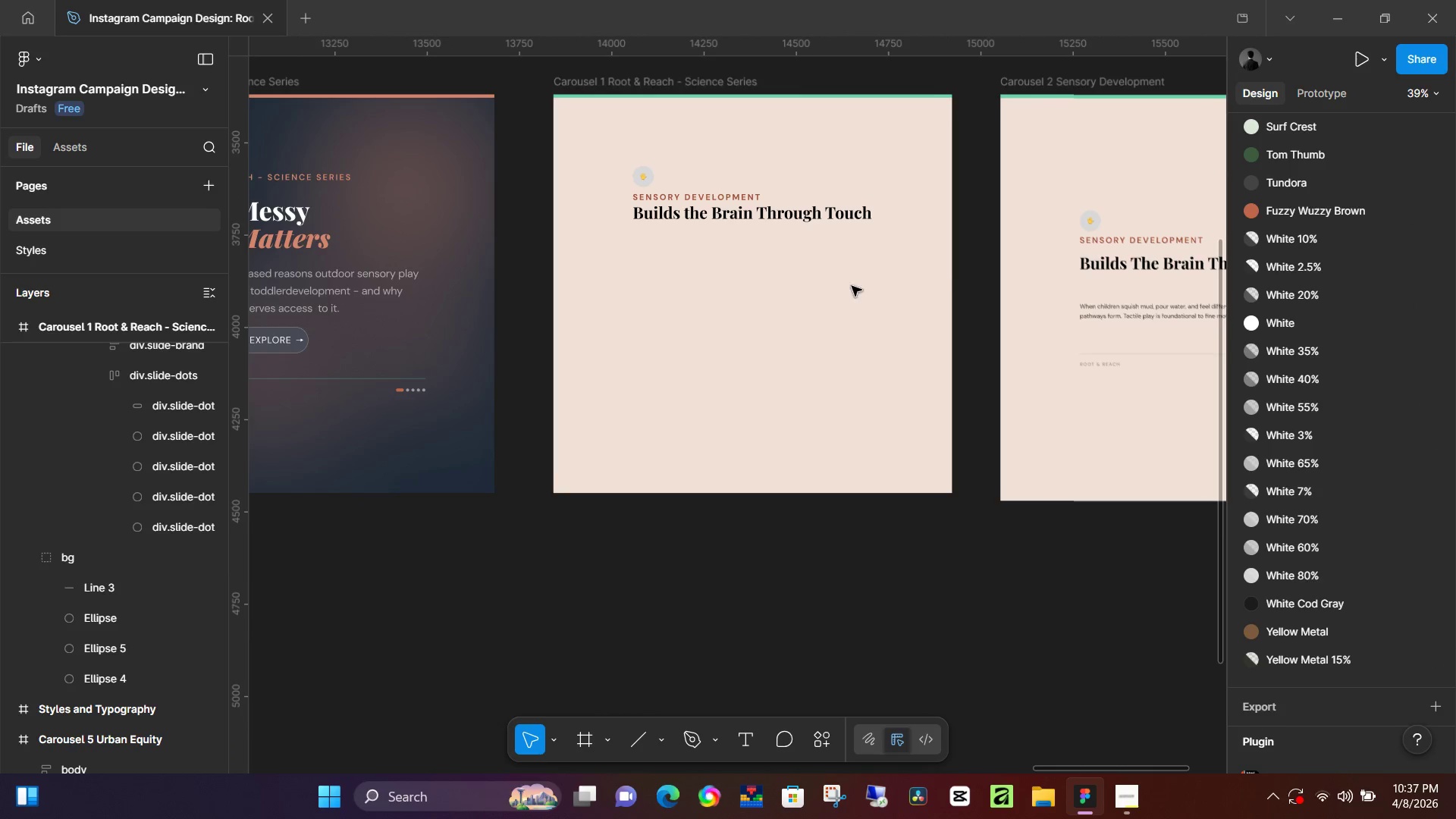 
key(Control+ControlLeft)
 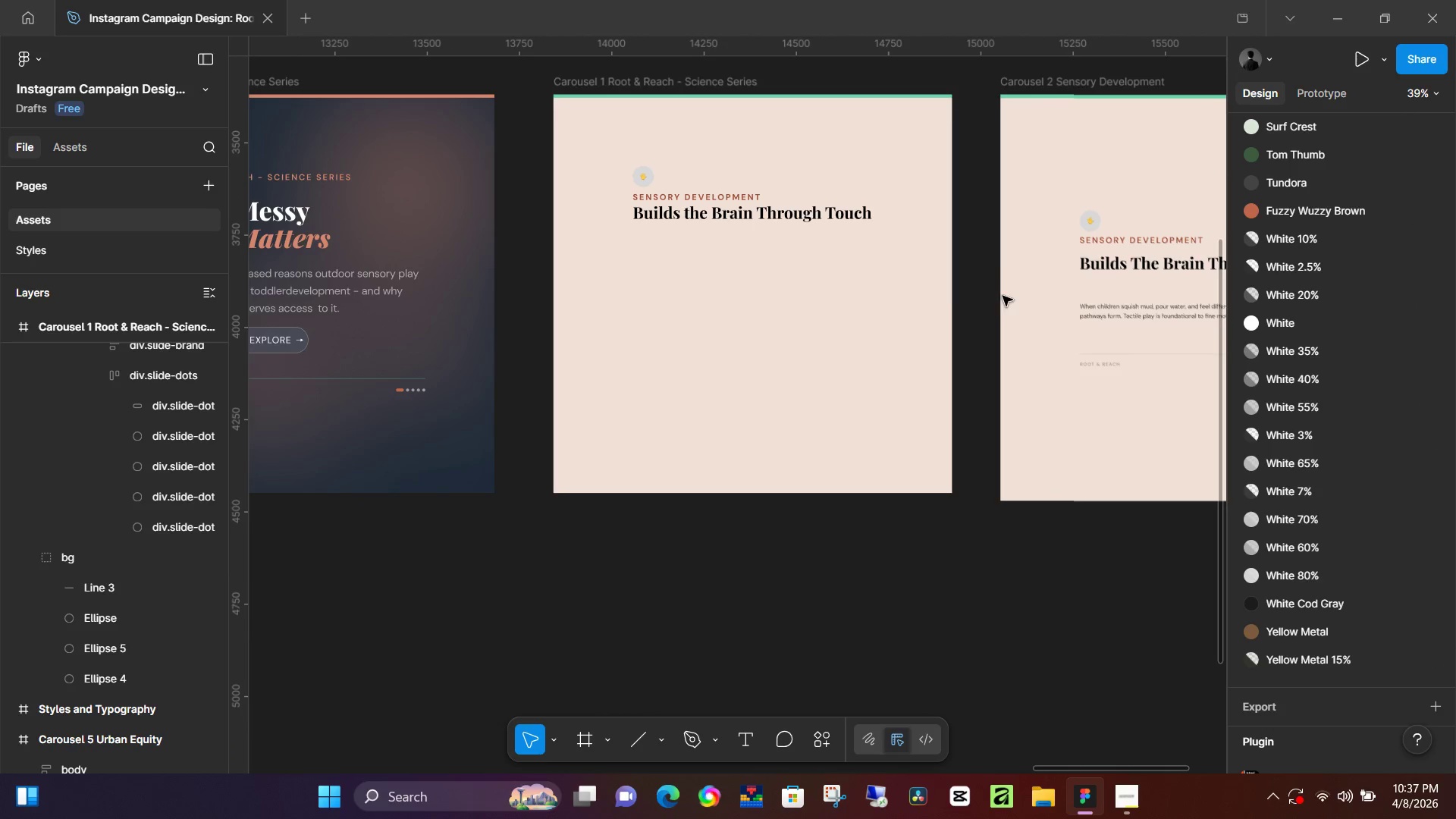 
hold_key(key=Space, duration=0.72)
 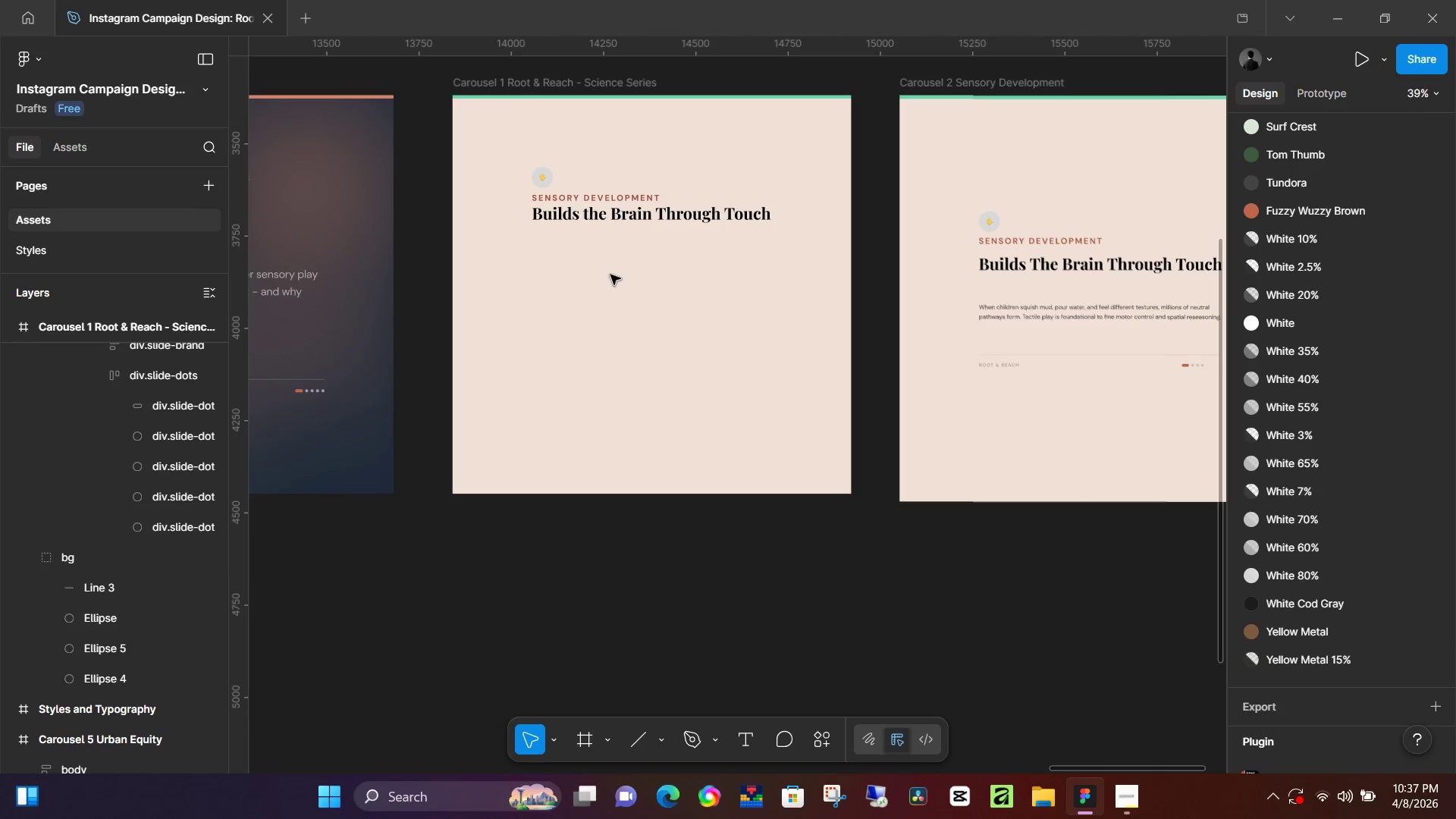 
left_click_drag(start_coordinate=[995, 297], to_coordinate=[895, 297])
 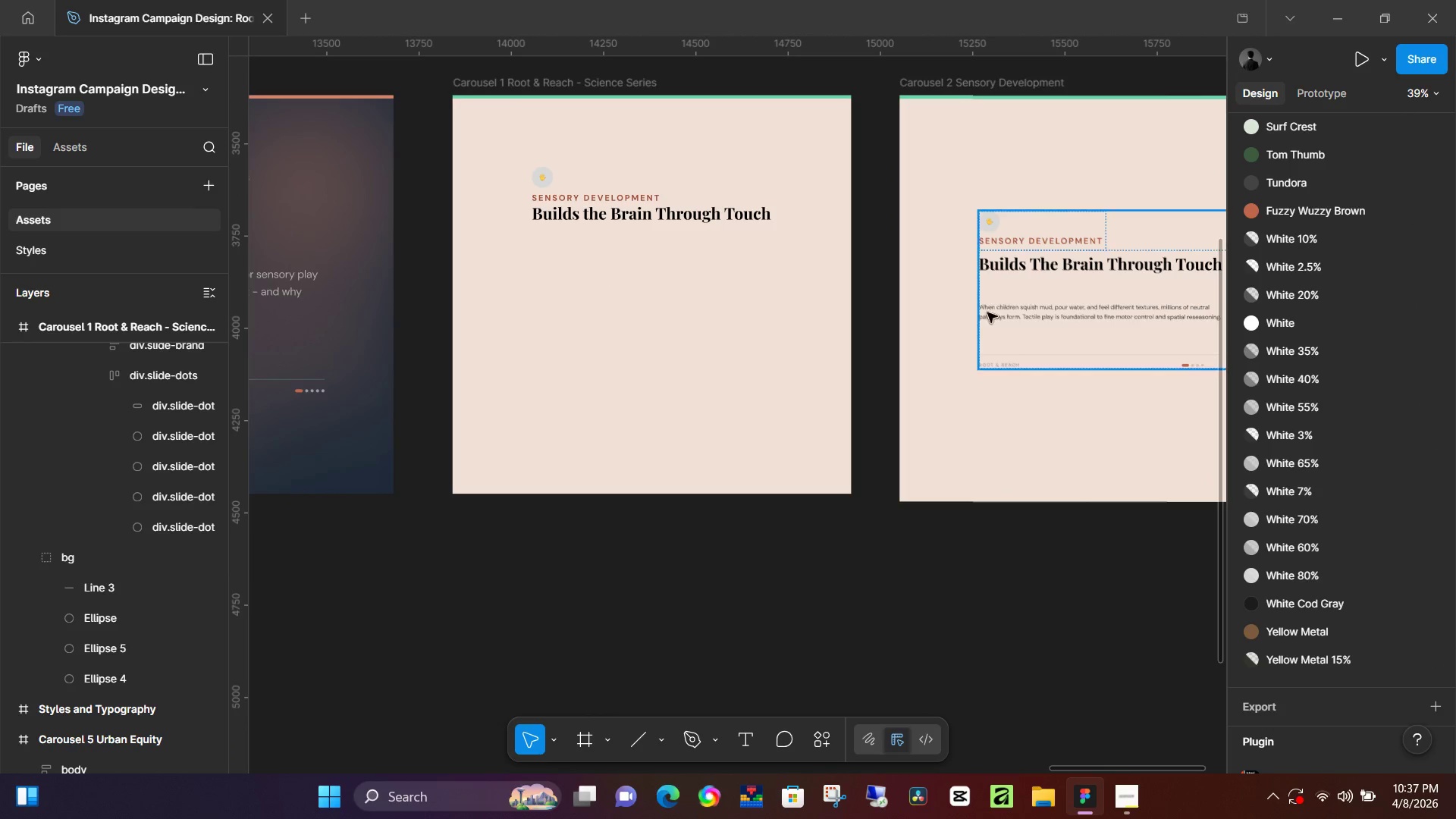 
double_click([996, 308])
 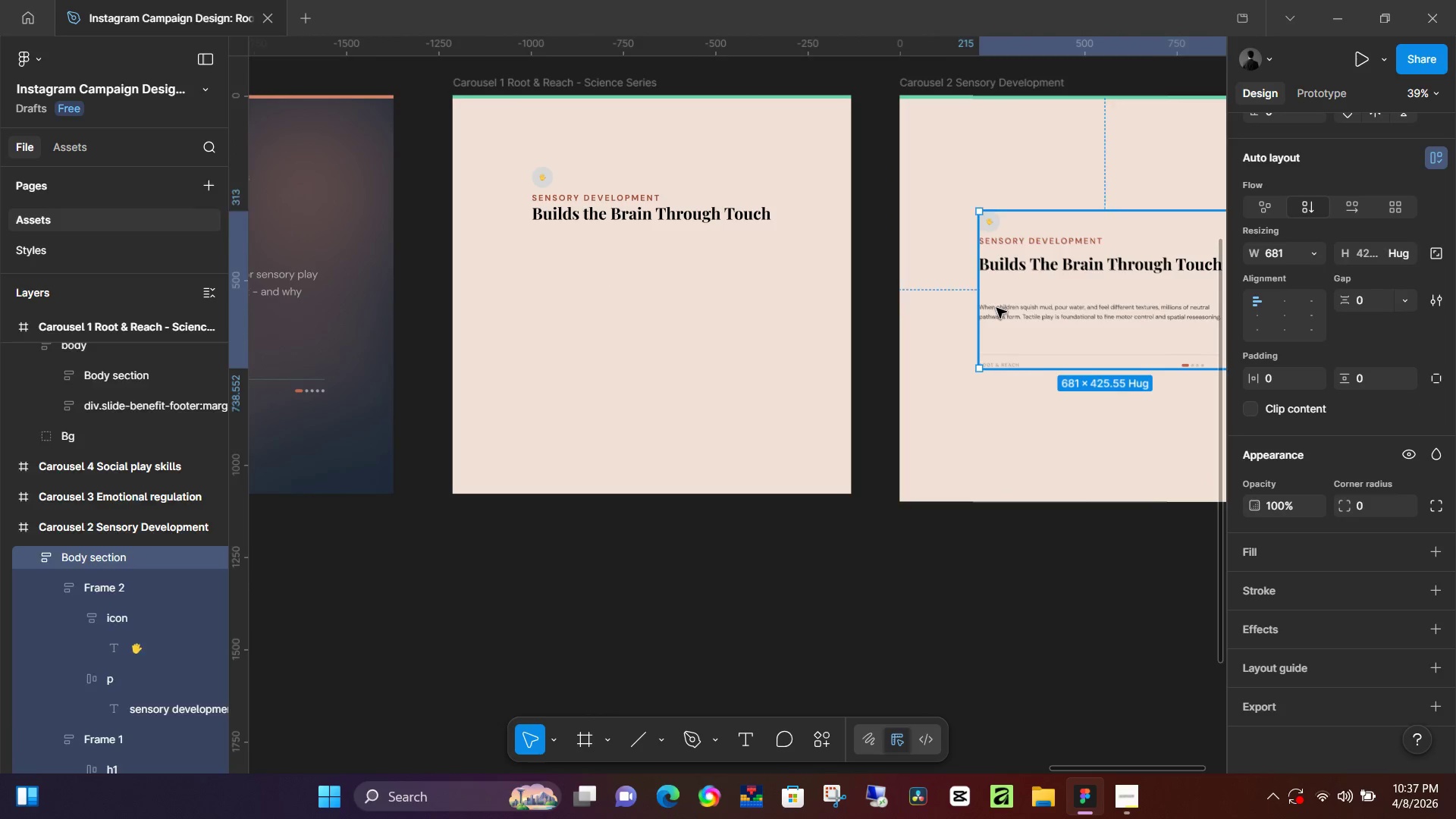 
triple_click([996, 308])
 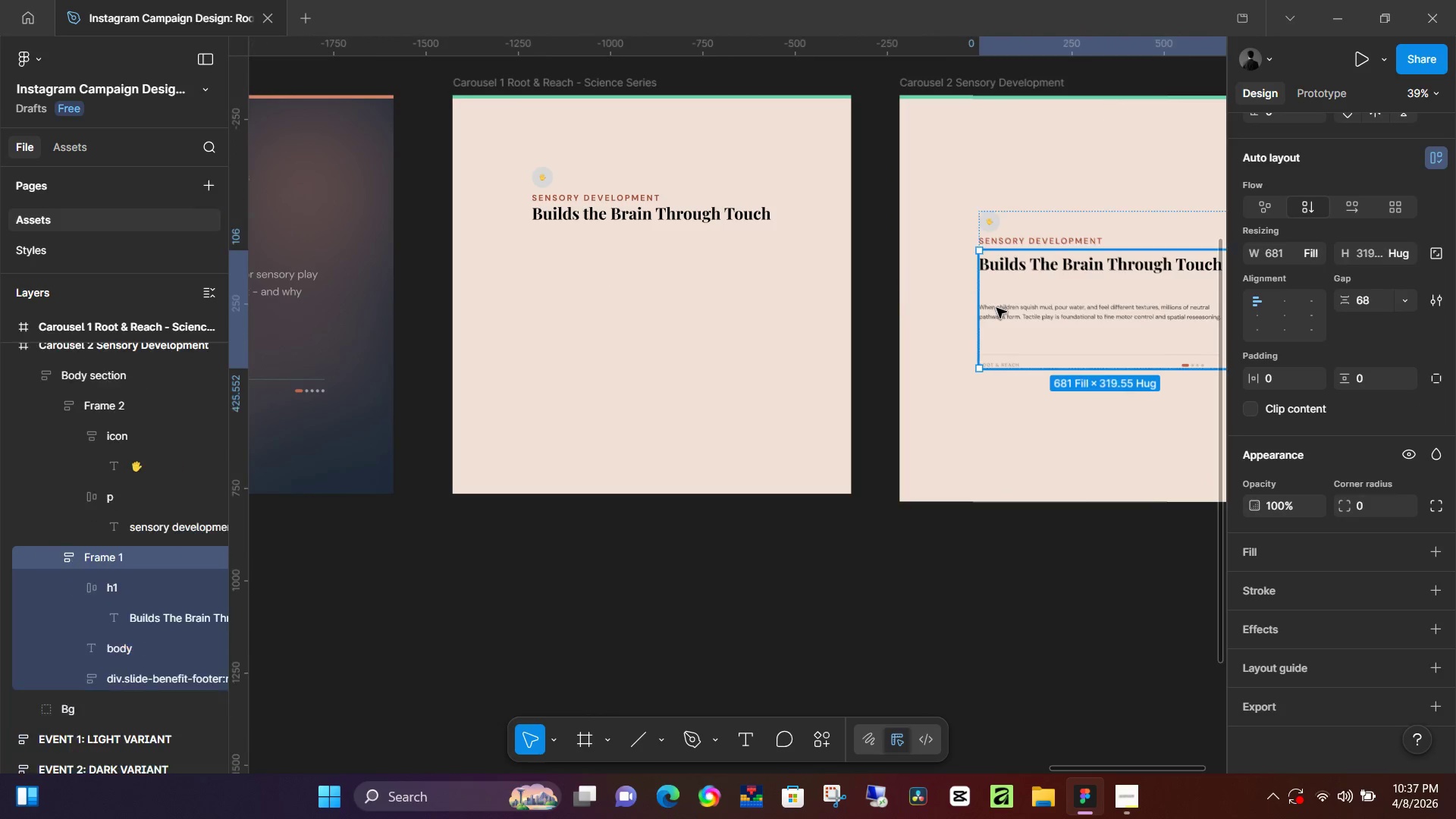 
triple_click([996, 308])
 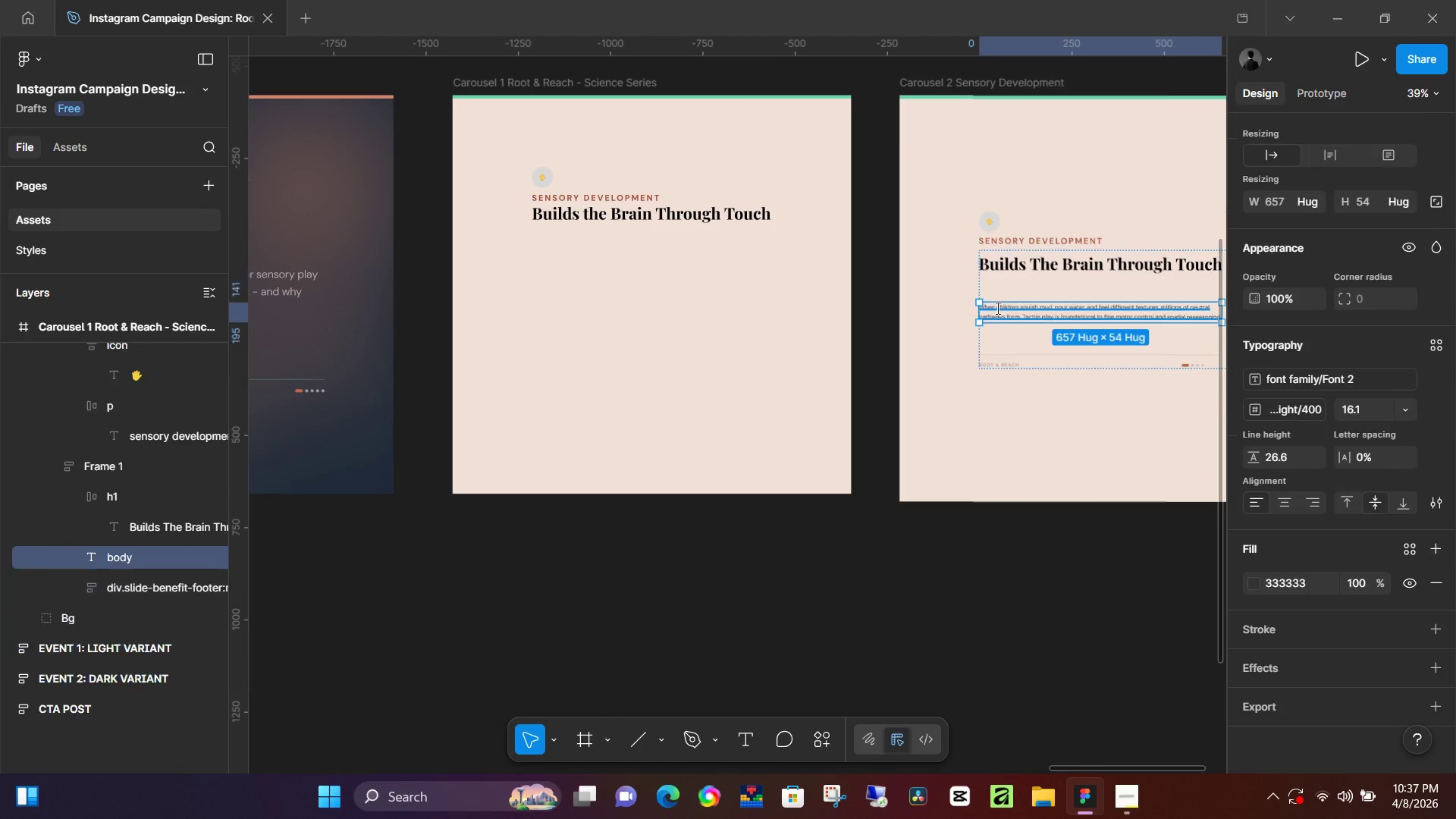 
triple_click([996, 308])
 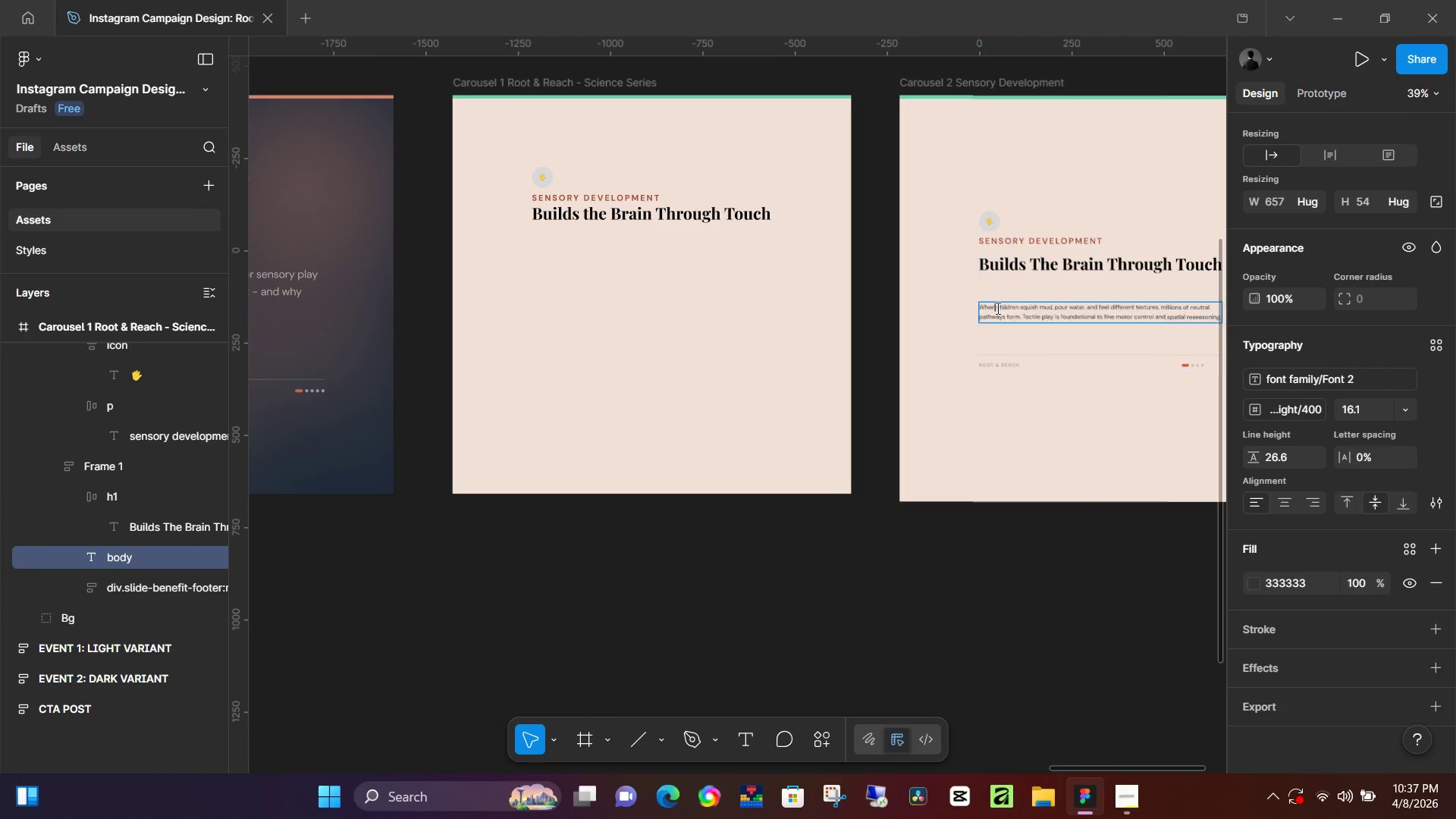 
triple_click([996, 308])
 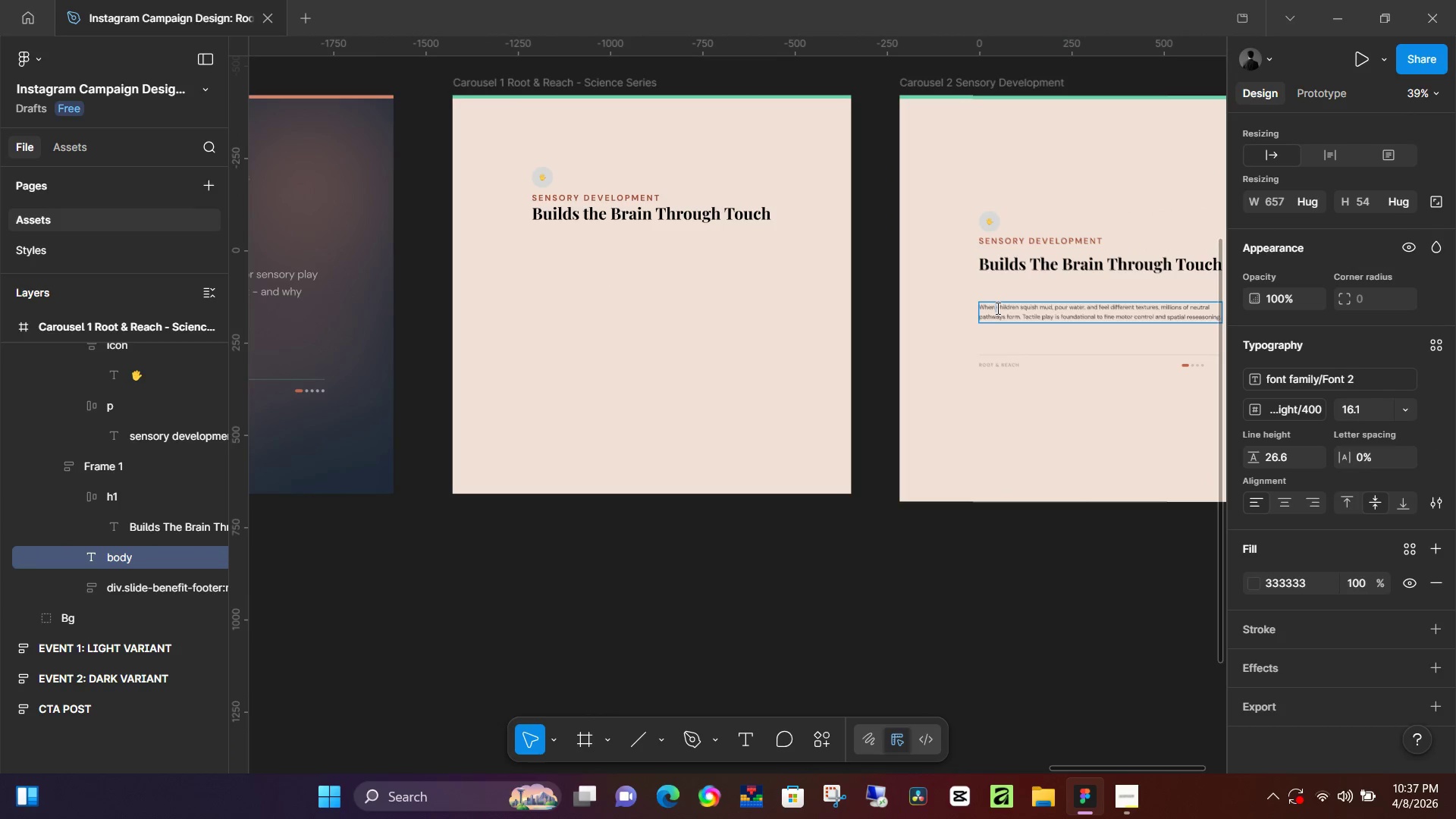 
triple_click([996, 308])
 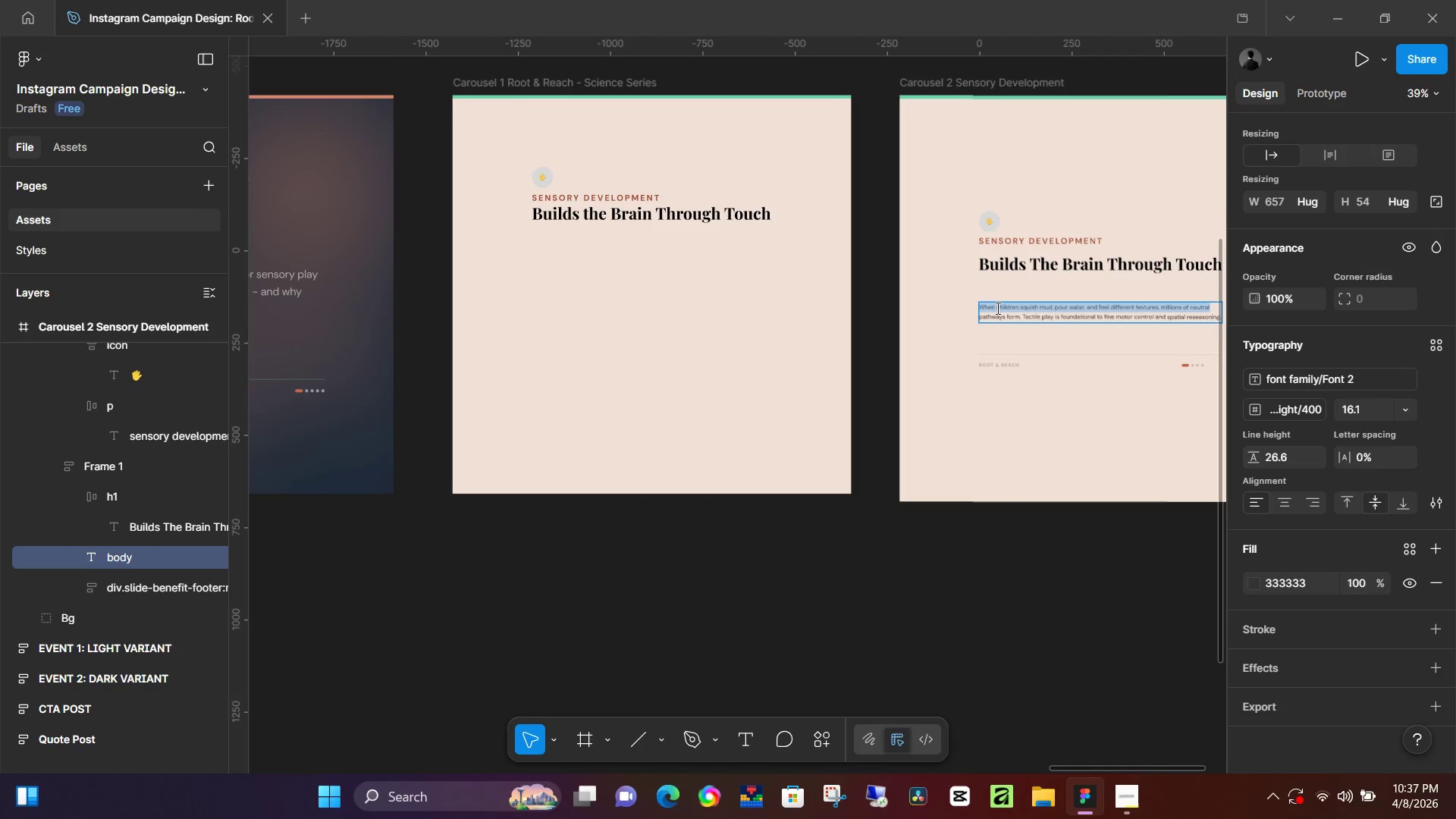 
key(Control+A)
 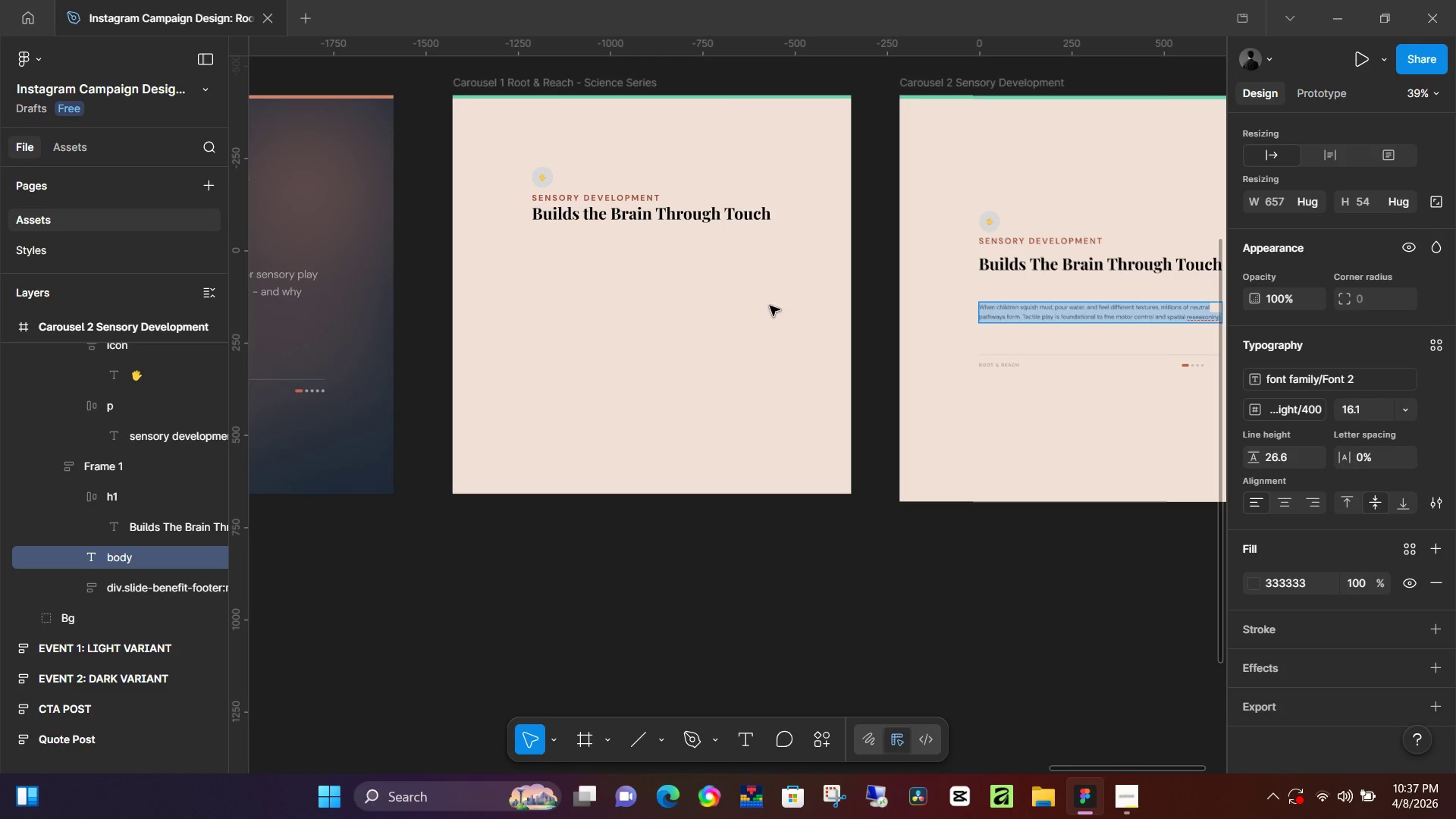 
key(Control+C)
 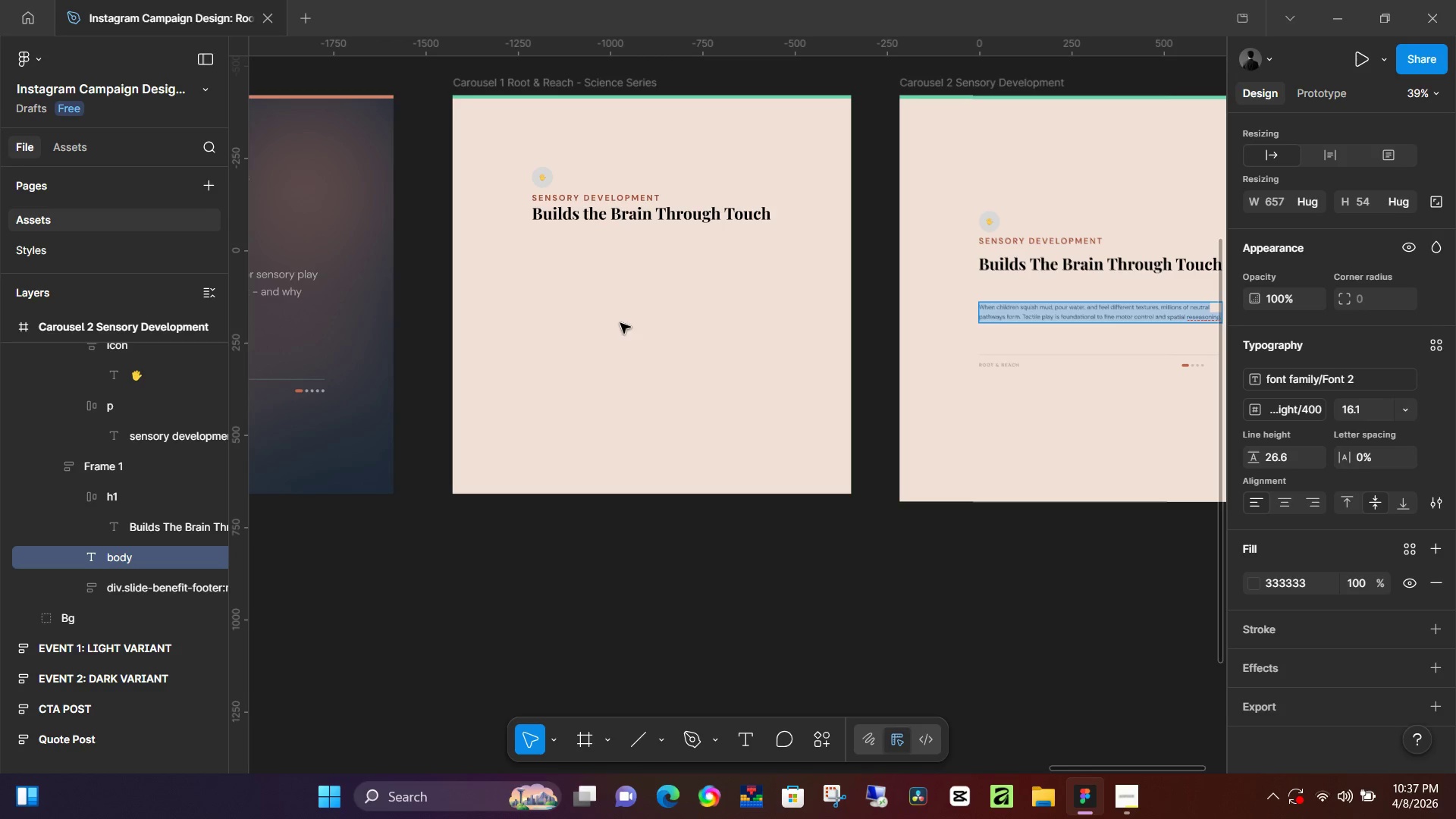 
left_click([601, 324])
 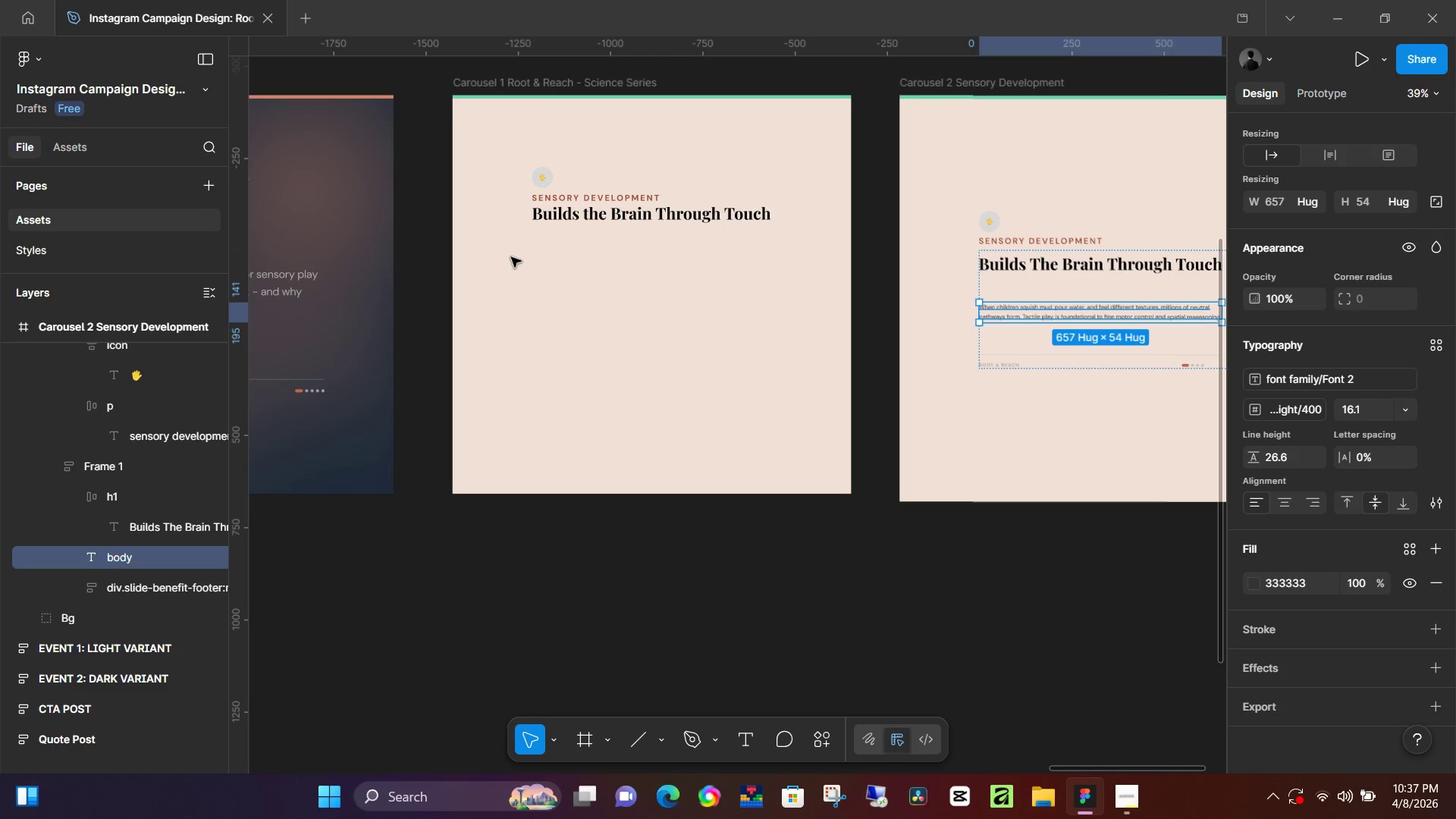 
type(tWhen children squish mud, pour water, and leve)
key(Backspace)
key(Backspace)
key(Backspace)
key(Backspace)
type(feel different textures, millions of neutral)
 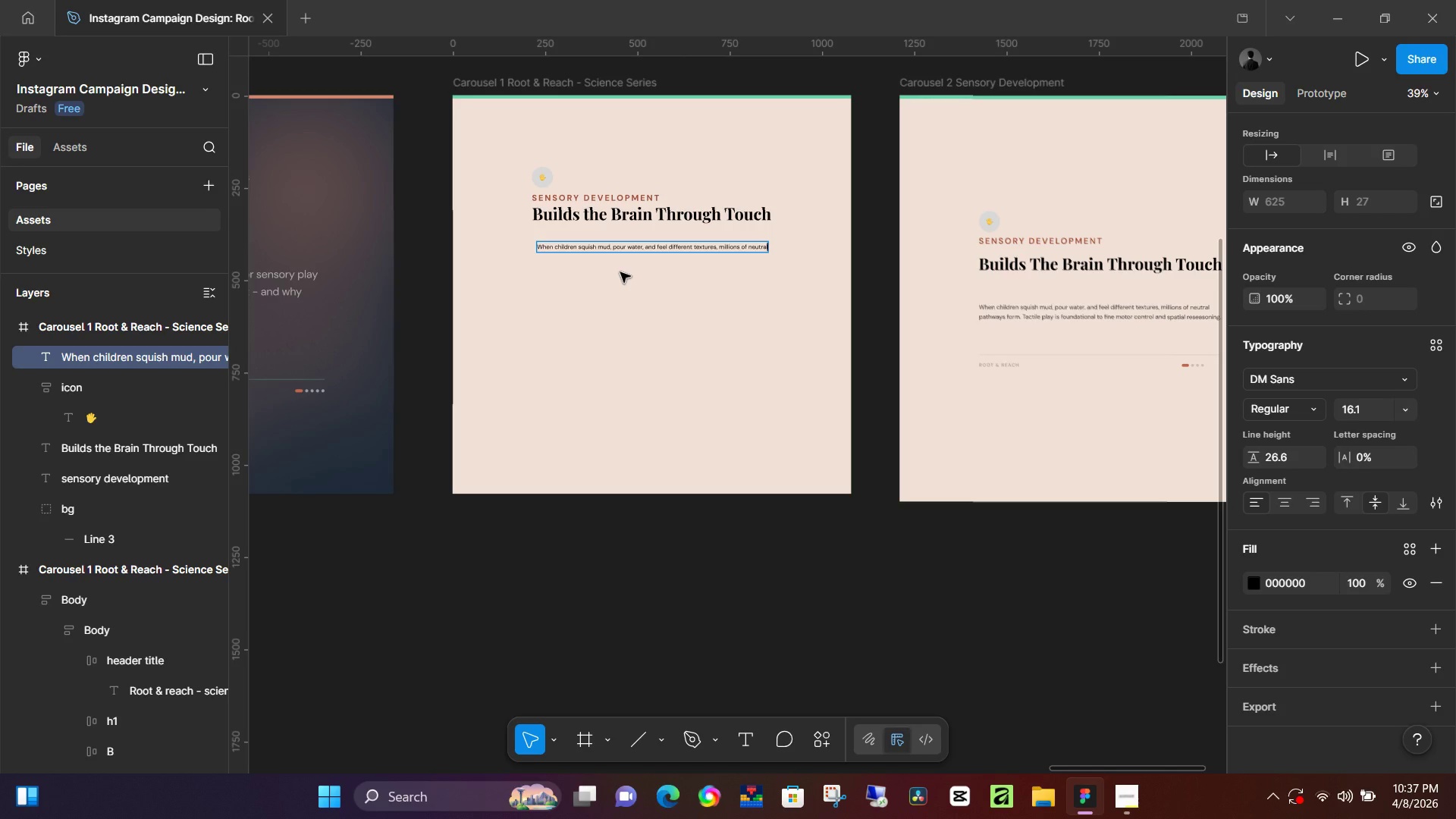 
key(Enter)
 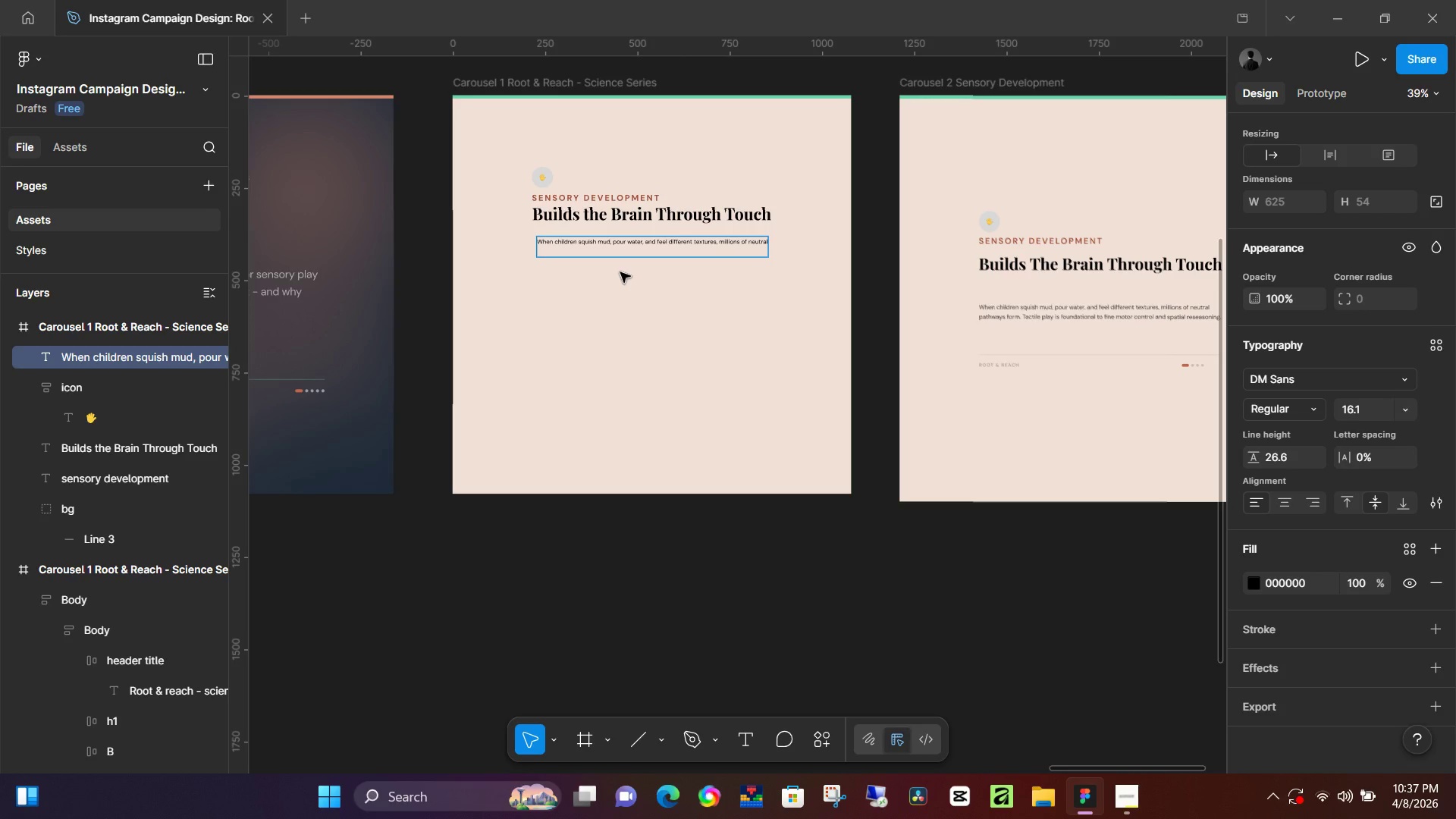 
type(pathways form, )
key(Backspace)
key(Backspace)
type(/ Tactile play is foundational to the )
 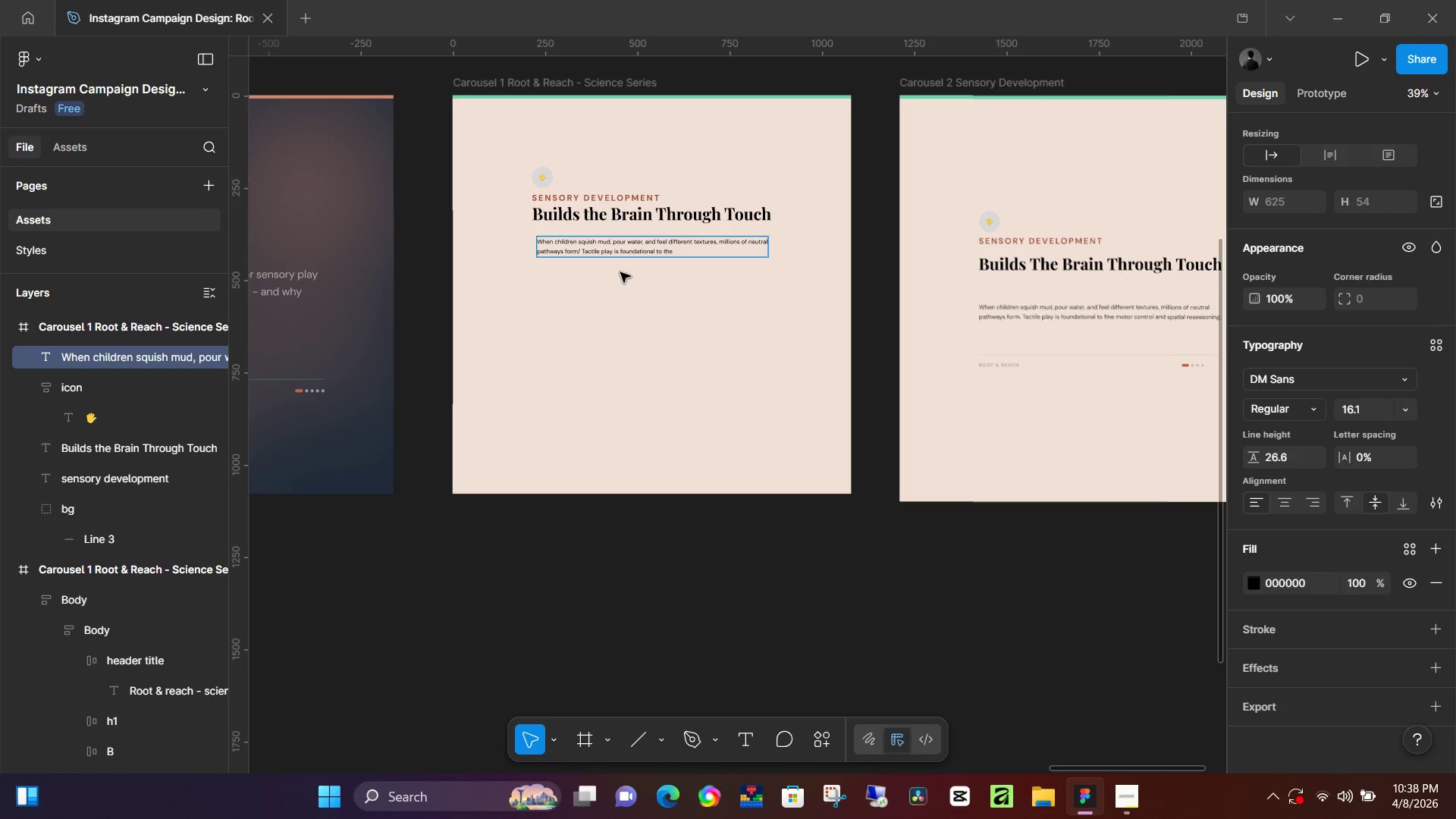 
wait(7.33)
 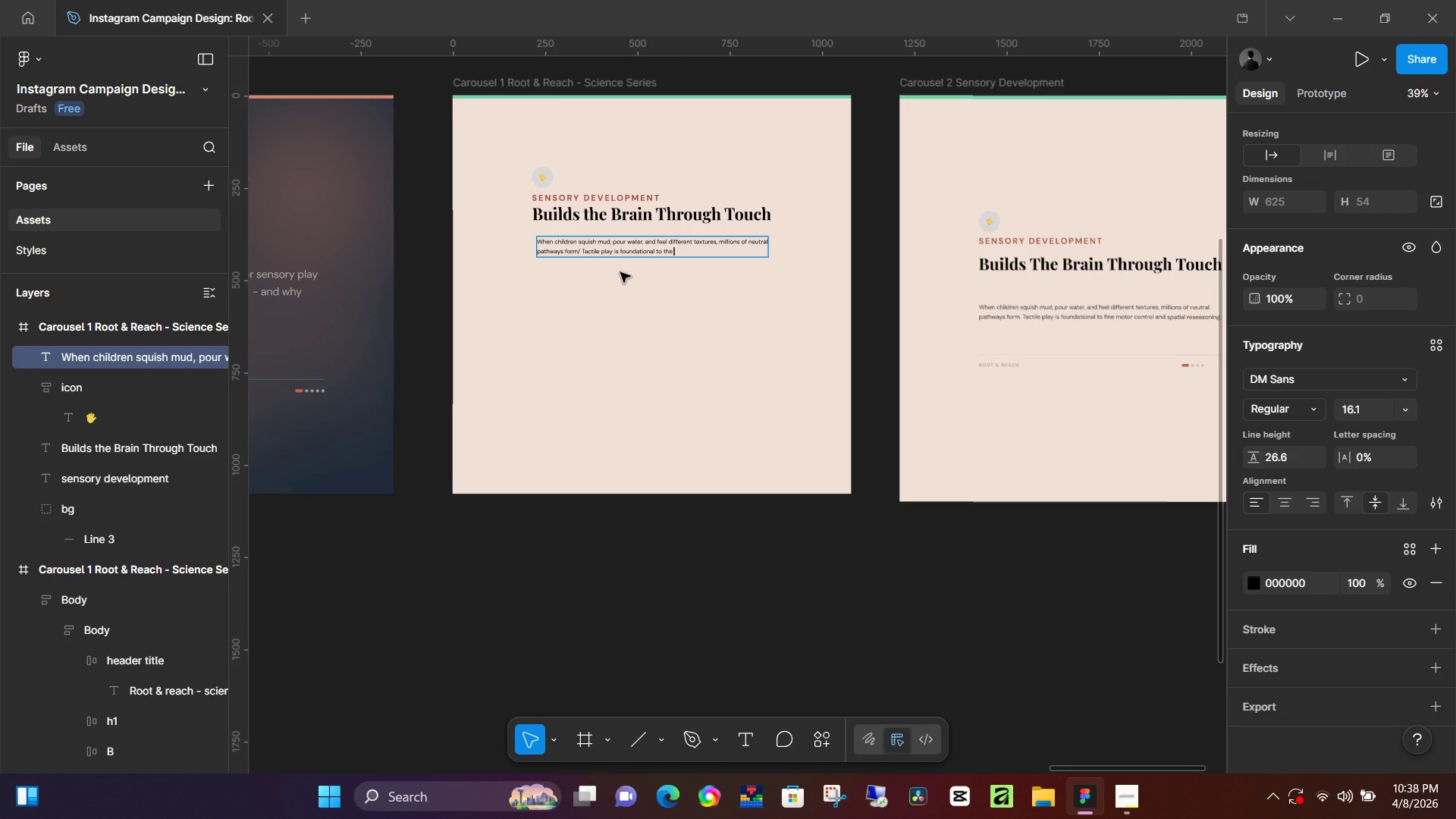 
hold_key(key=ControlLeft, duration=1.52)
scroll: coordinate [1149, 333], scroll_direction: up, amount: 6.0
 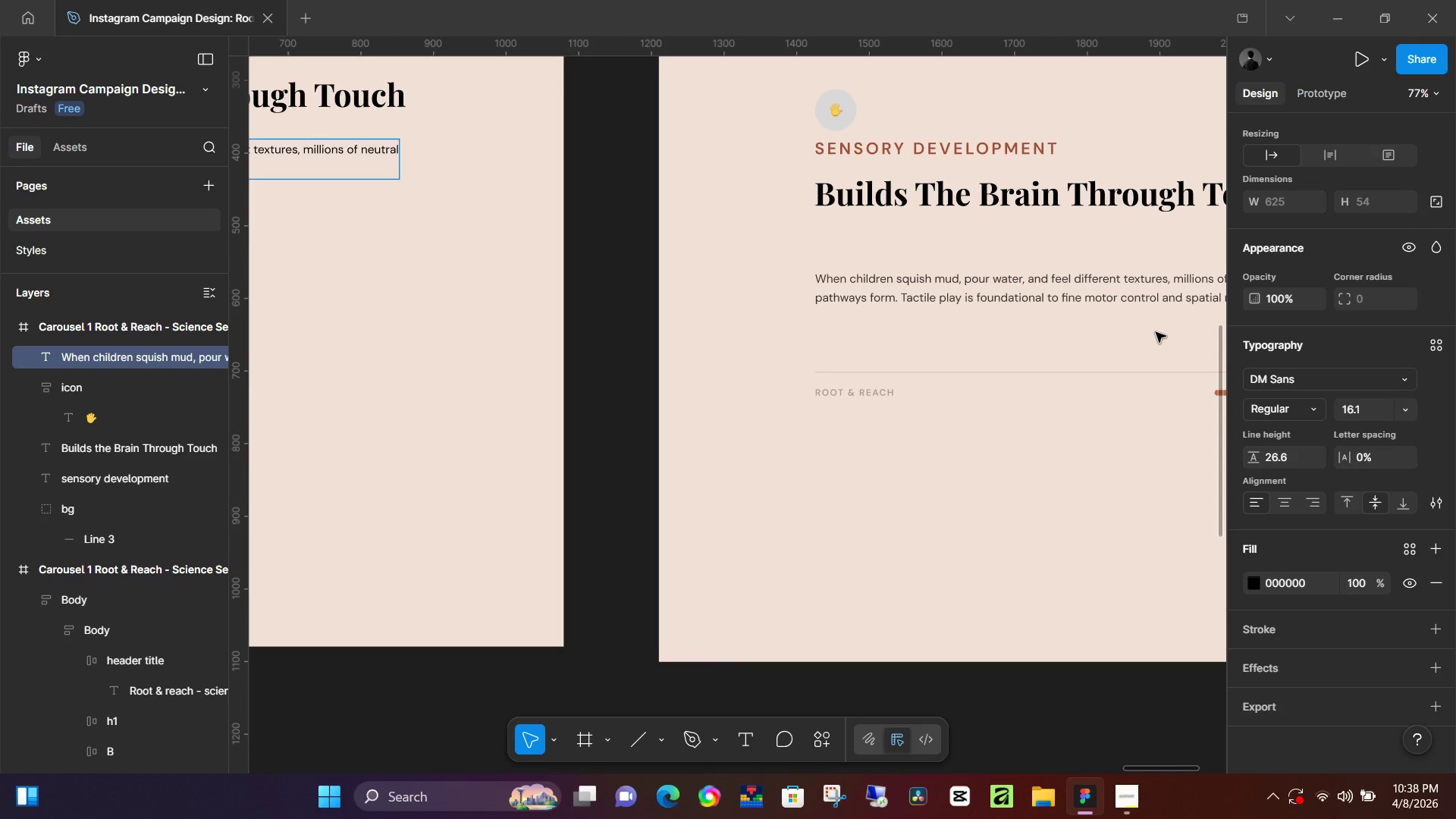 
hold_key(key=ControlLeft, duration=0.78)
scroll: coordinate [1156, 334], scroll_direction: down, amount: 3.0
 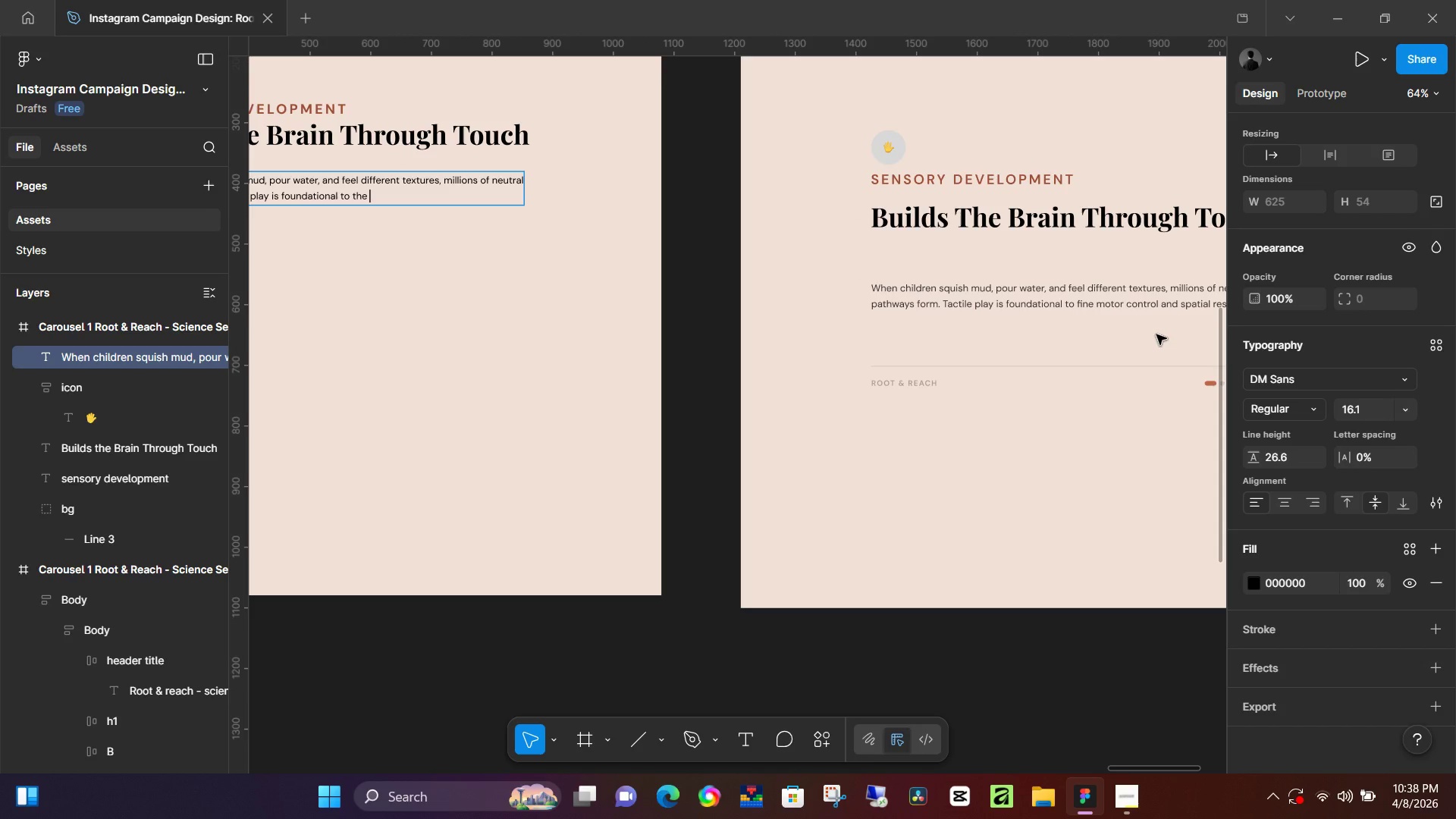 
key(Backspace)
key(Backspace)
key(Backspace)
key(Backspace)
type(fine motor control and spatio)
key(Backspace)
type(al)
 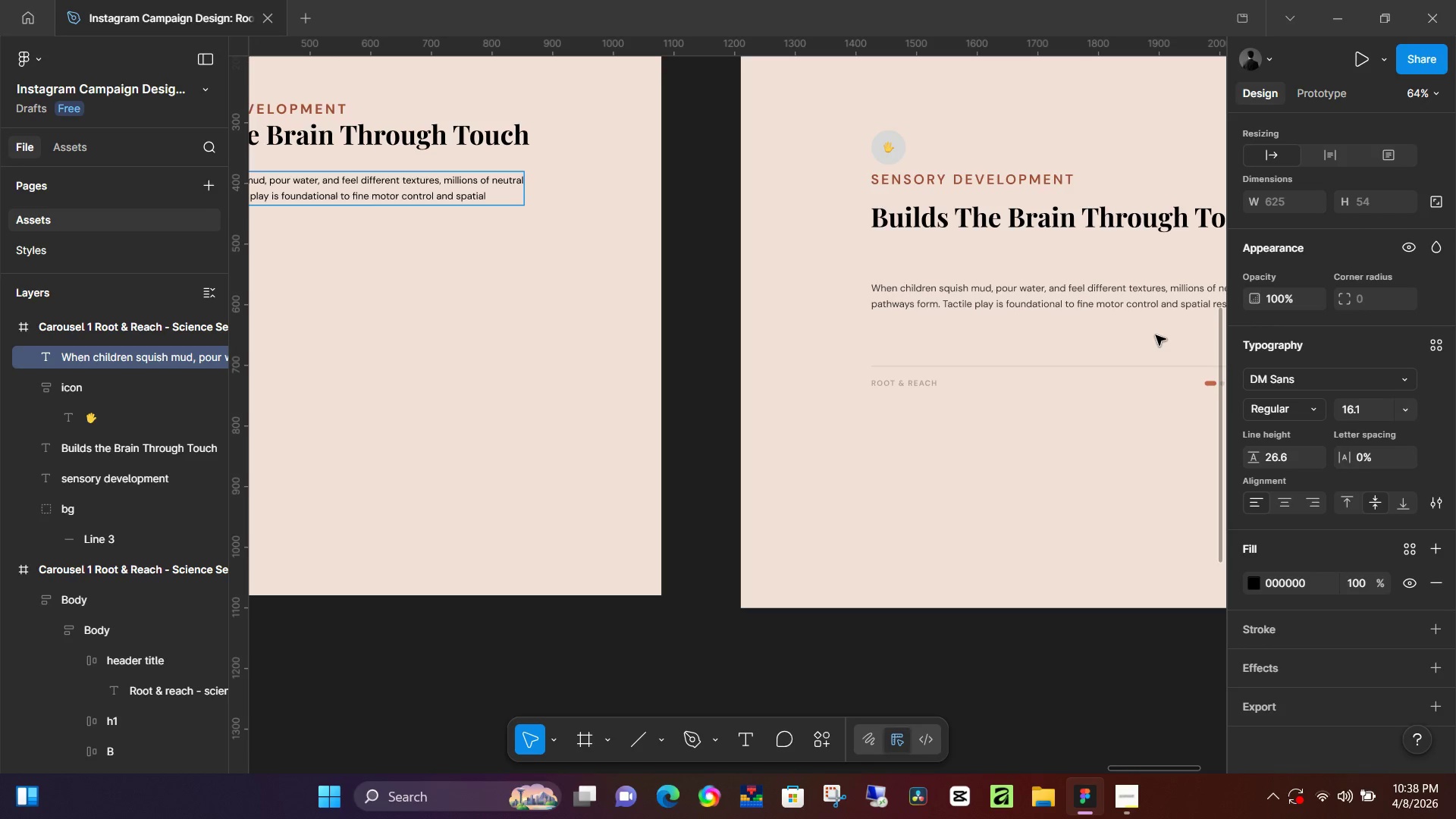 
hold_key(key=ControlLeft, duration=0.36)
 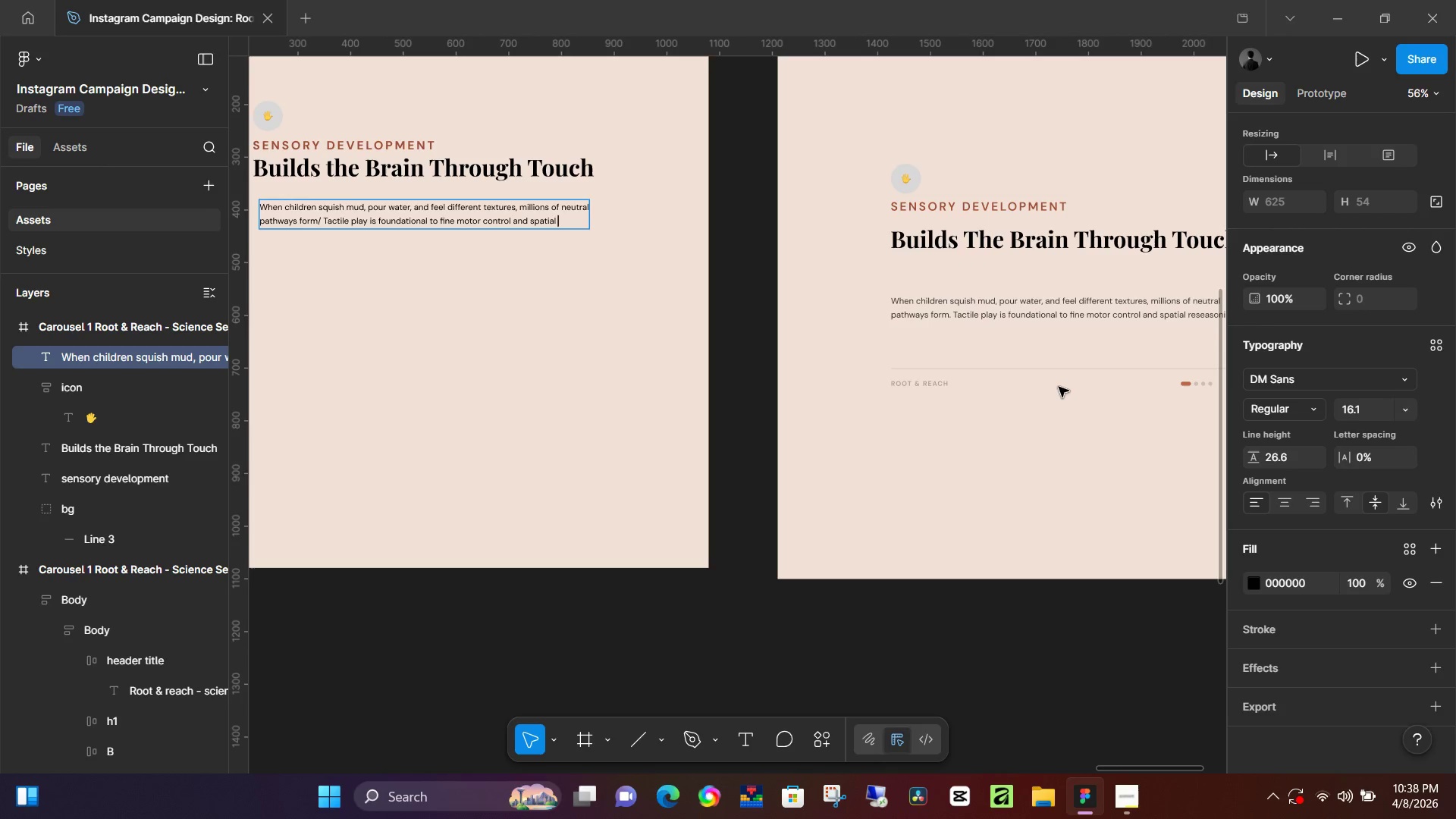 
hold_key(key=Space, duration=0.5)
 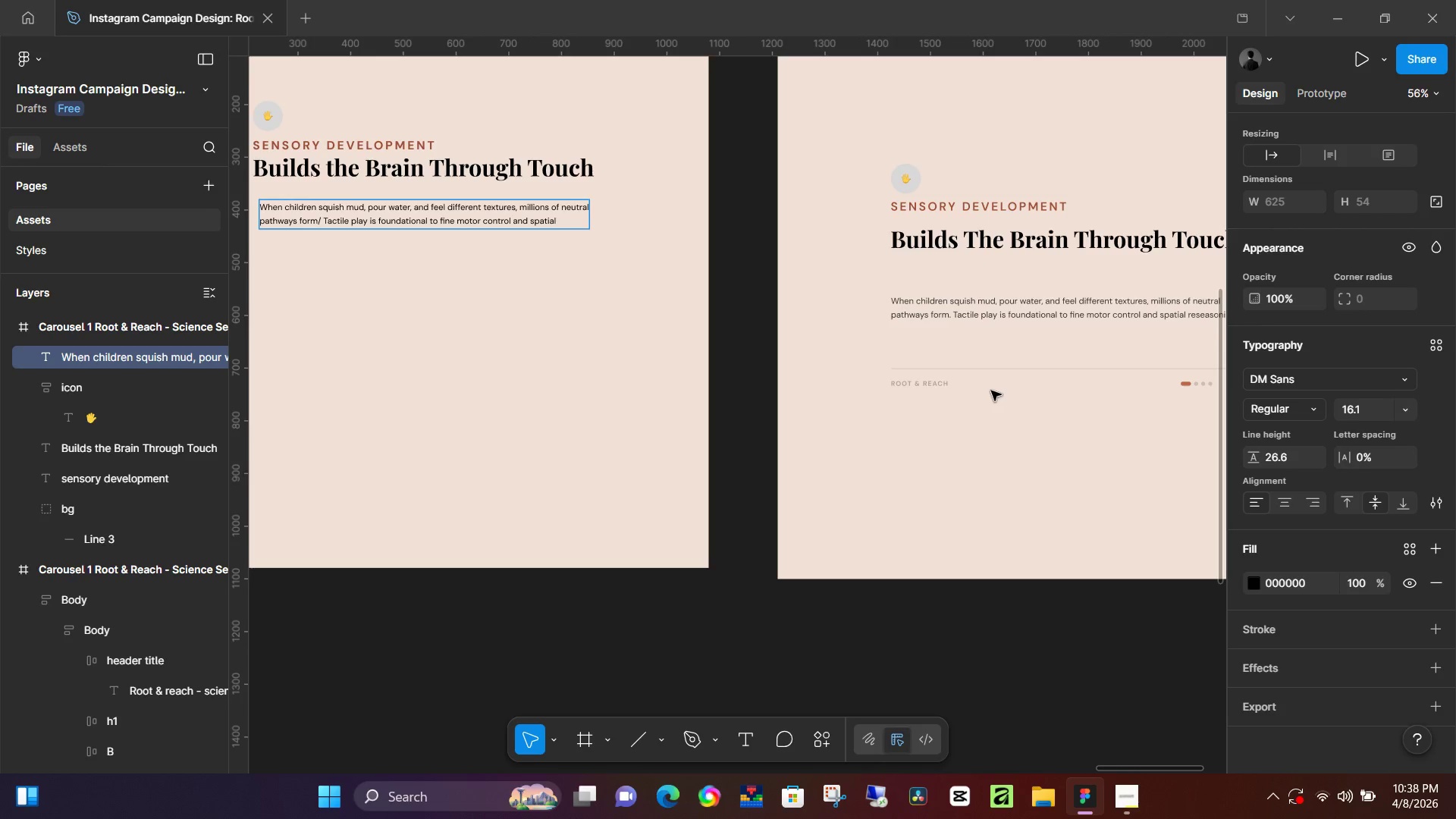 
scroll: coordinate [1020, 387], scroll_direction: down, amount: 2.0
 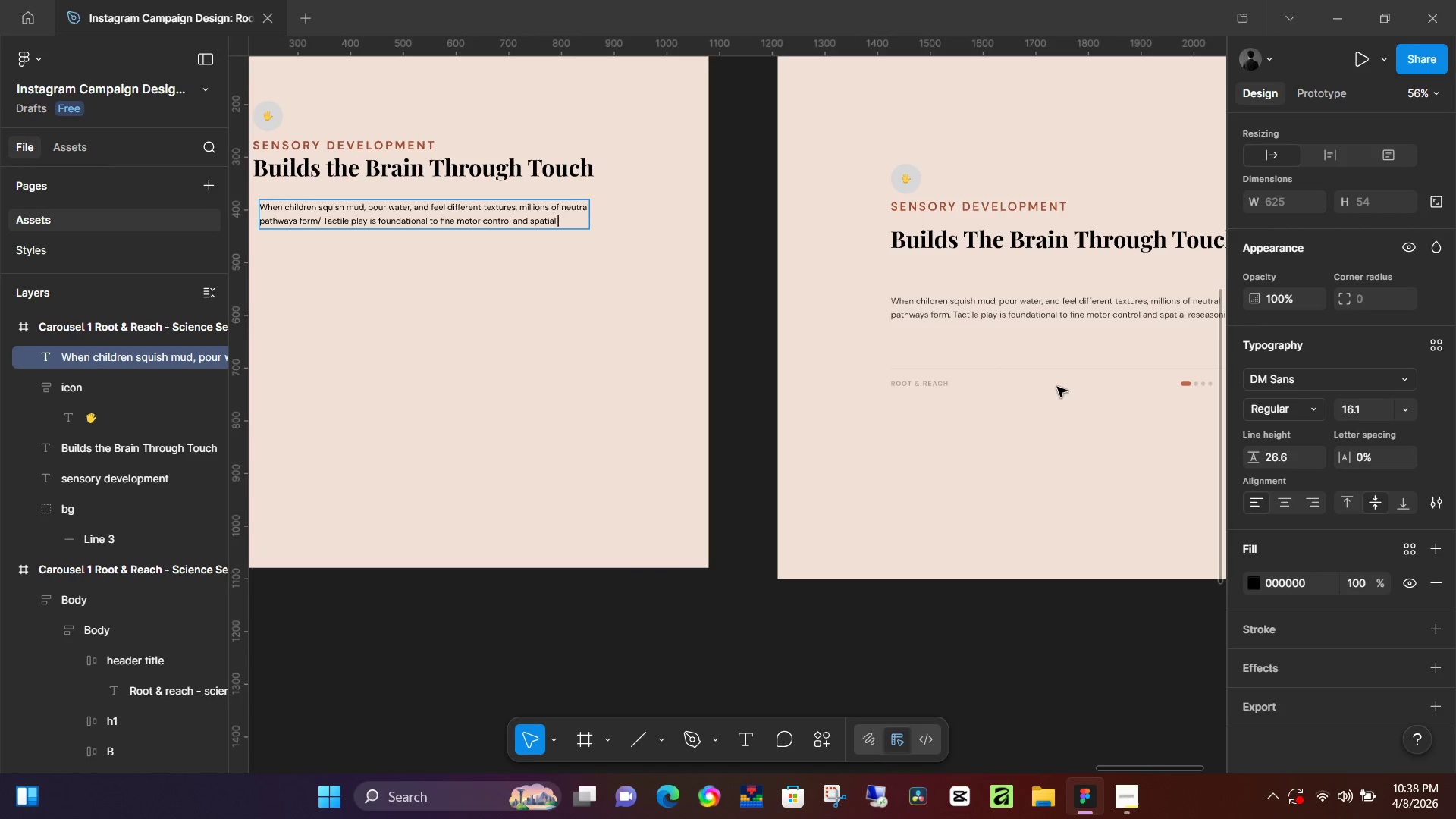 
key(Backspace)
 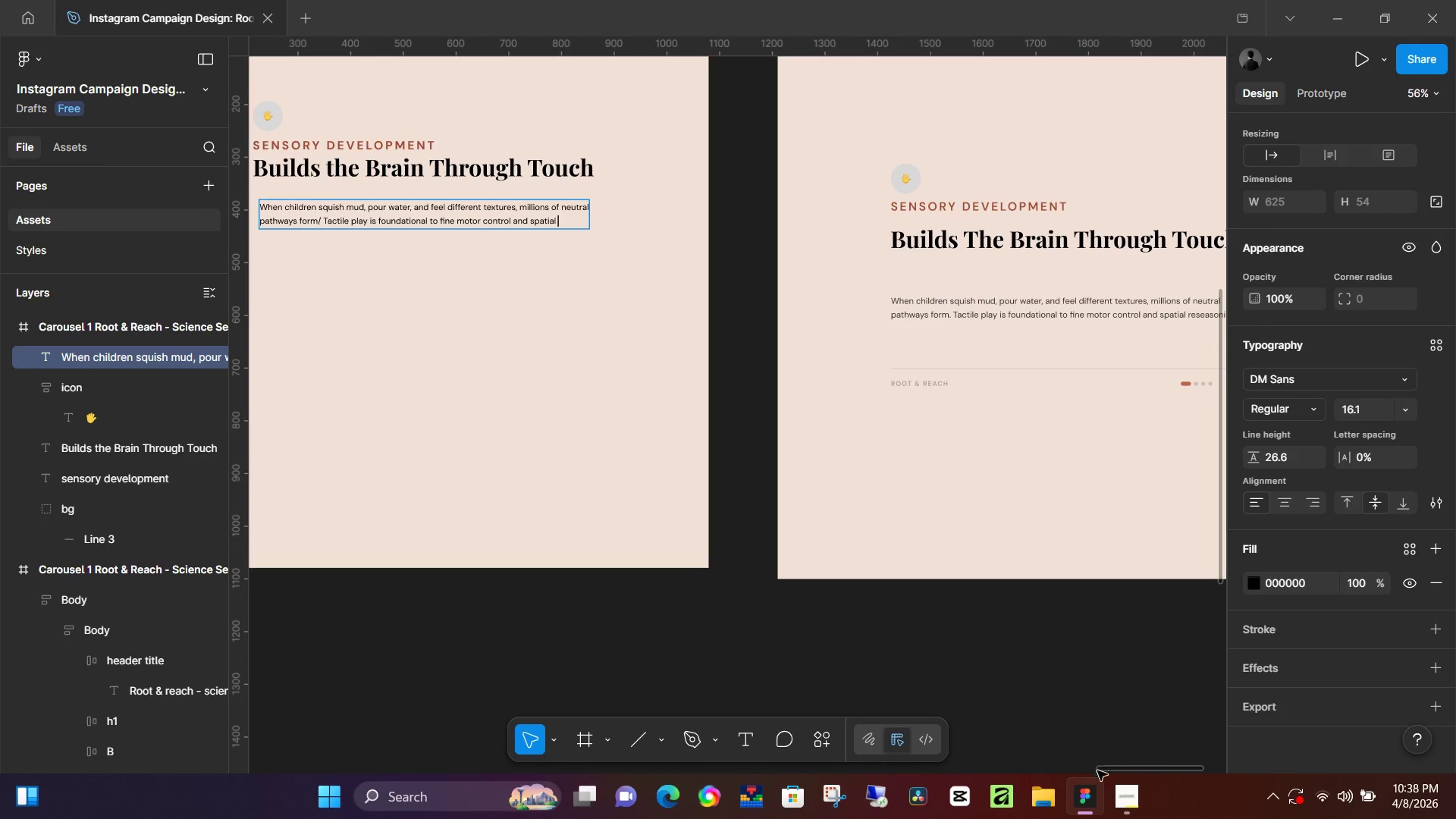 
left_click_drag(start_coordinate=[1125, 769], to_coordinate=[1110, 765])
 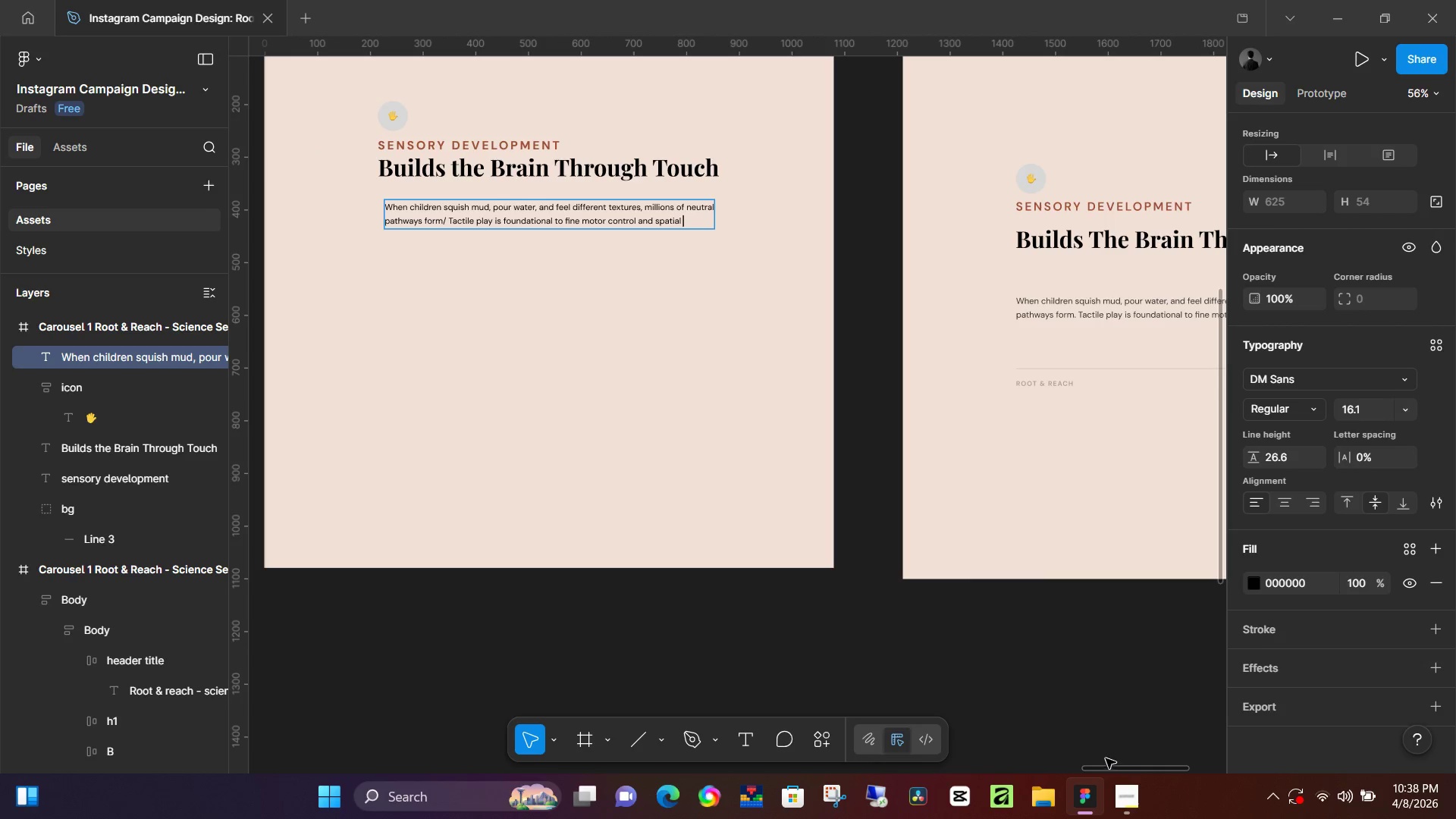 
type(reasi)
key(Backspace)
type(oning.)
 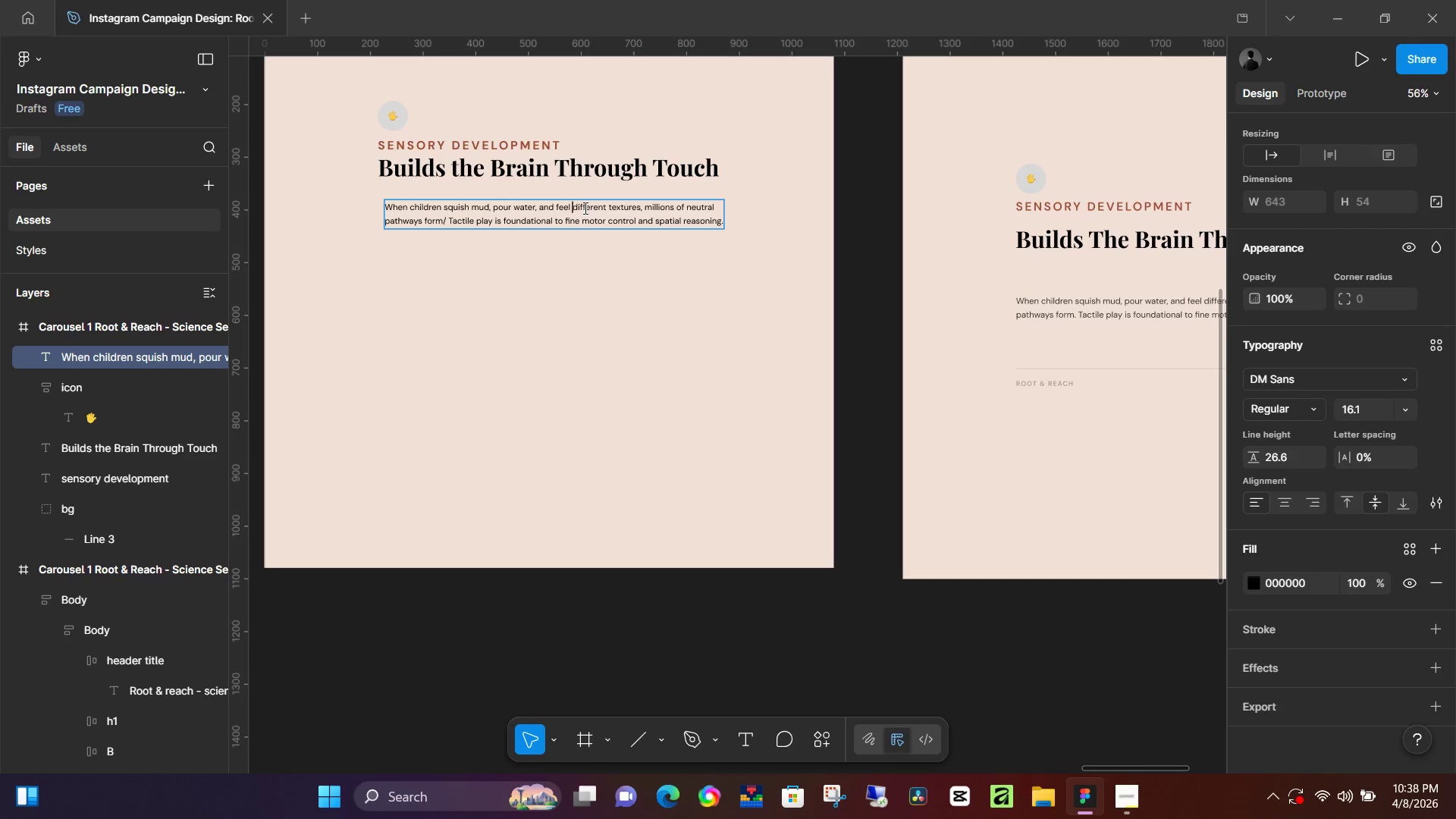 
key(Enter)
 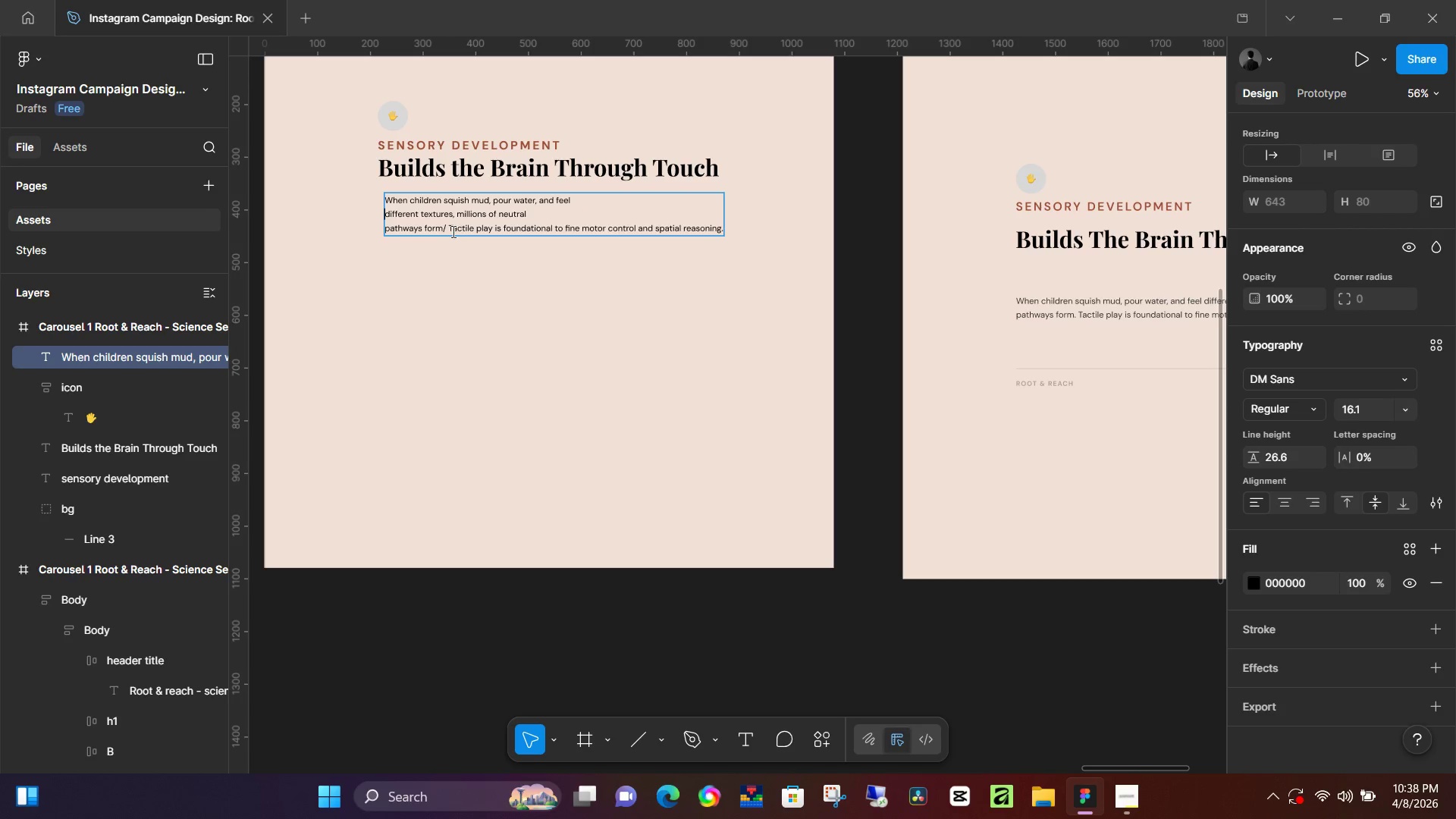 
key(Enter)
 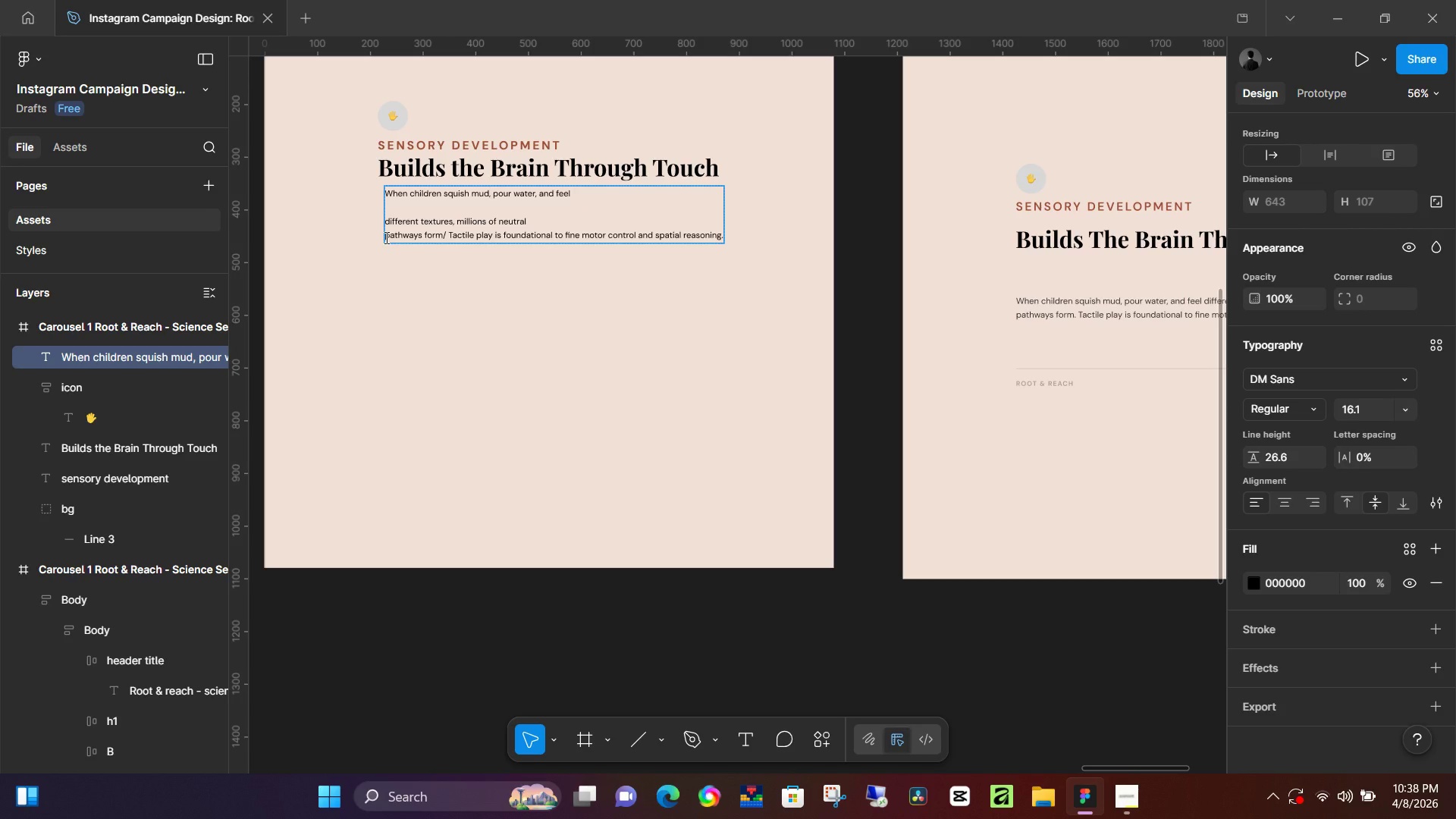 
key(Backspace)
 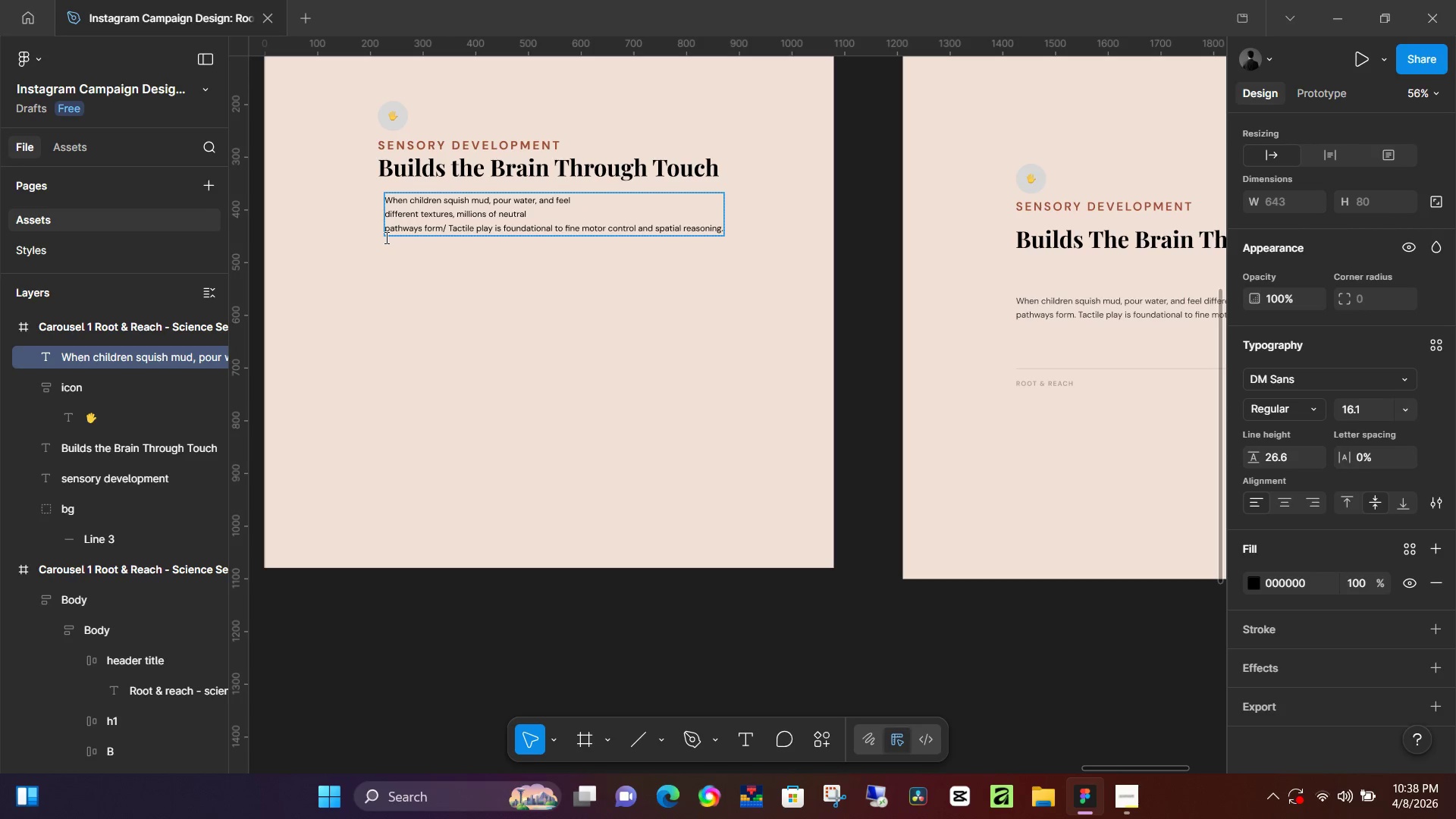 
left_click([385, 237])
 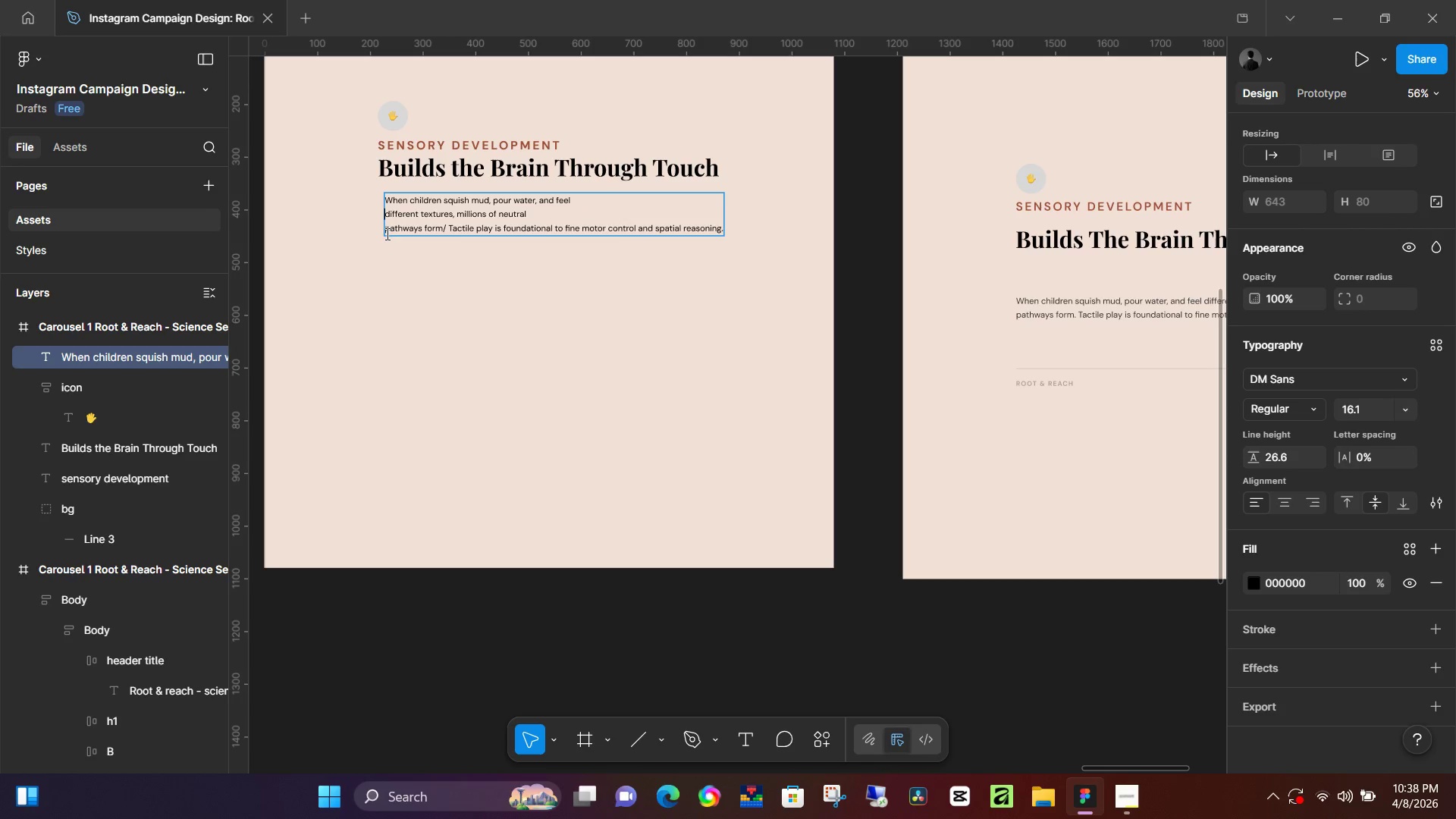 
left_click([386, 234])
 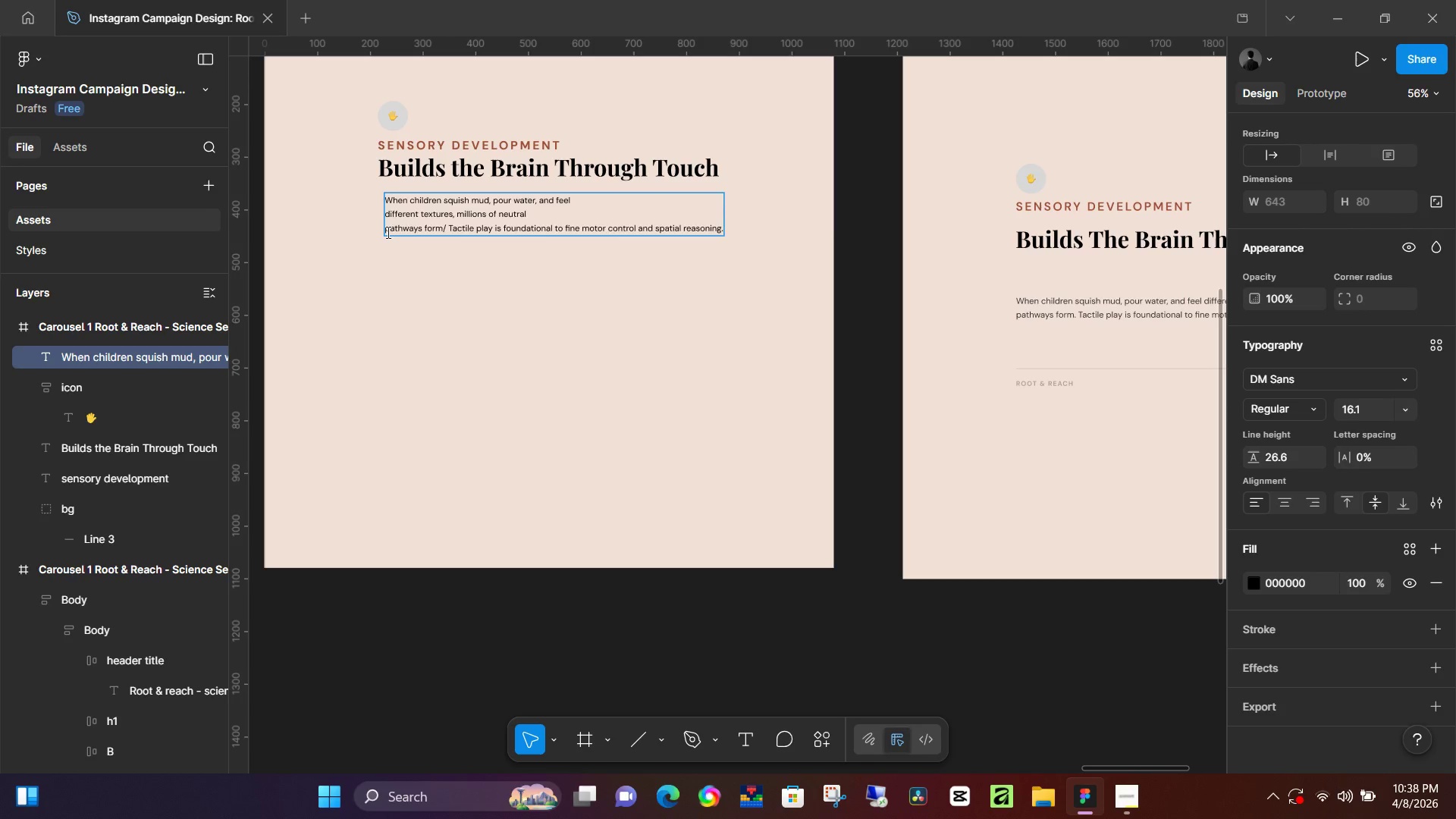 
key(Backspace)
 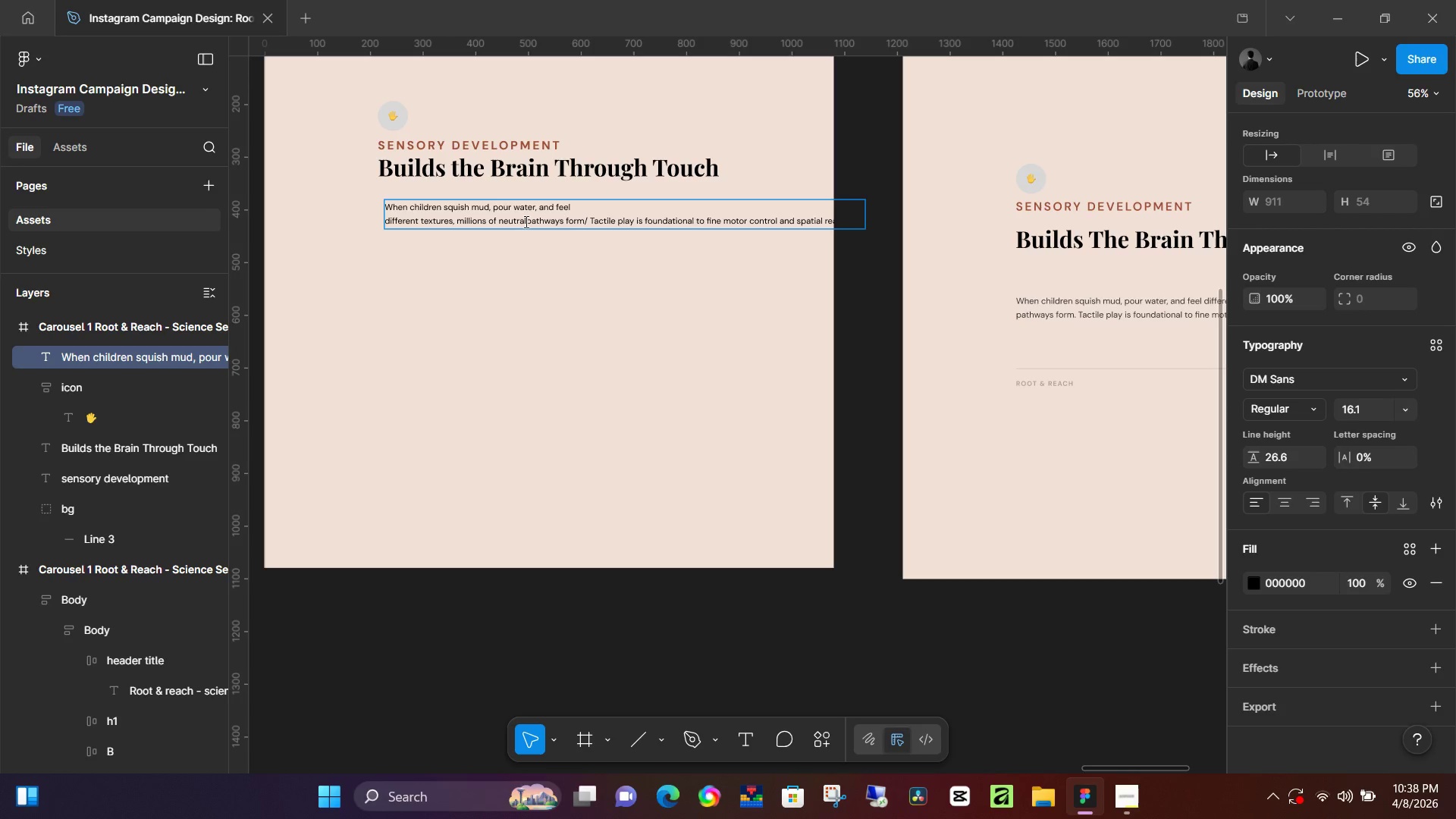 
key(Space)
 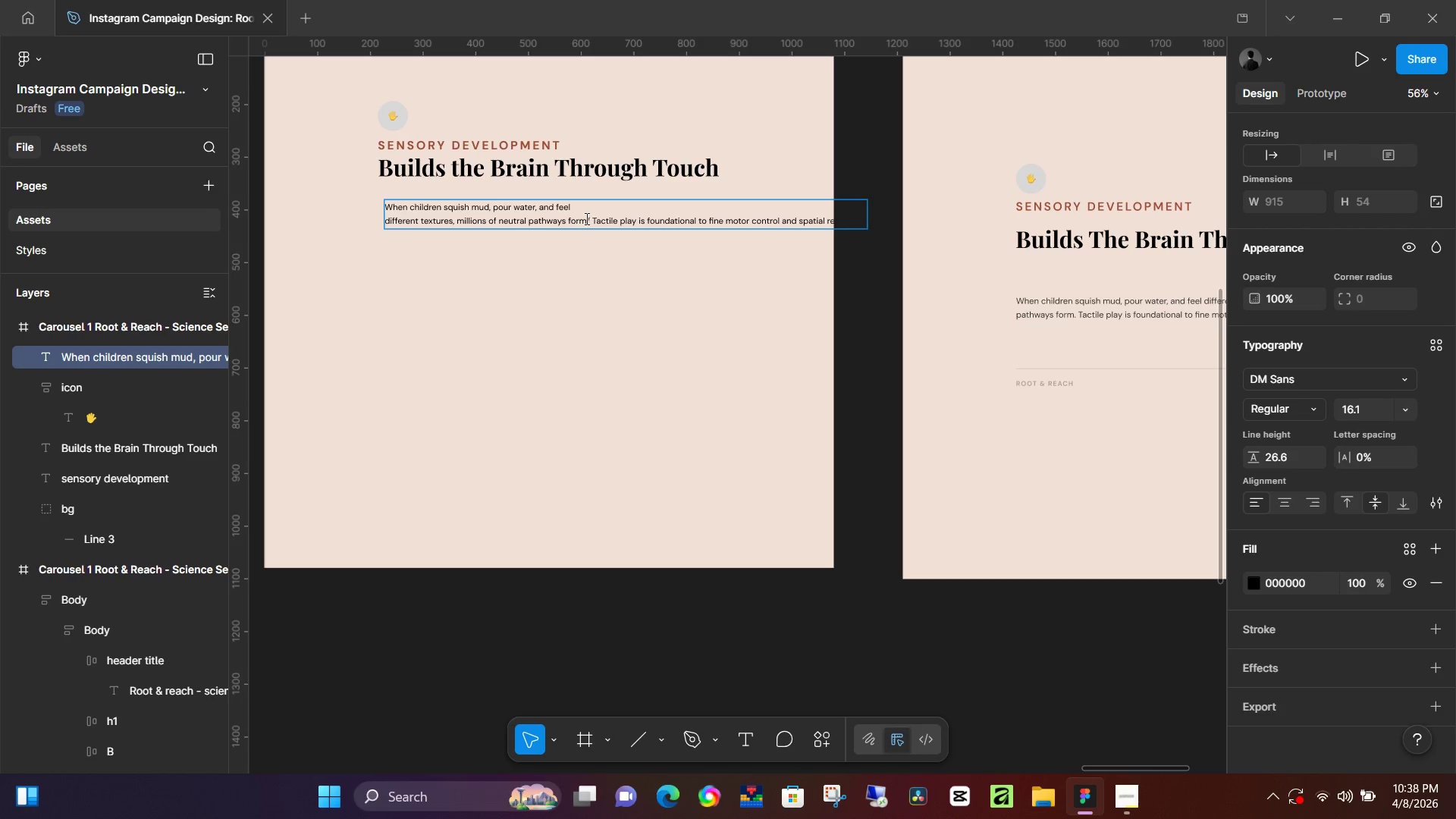 
left_click([588, 218])
 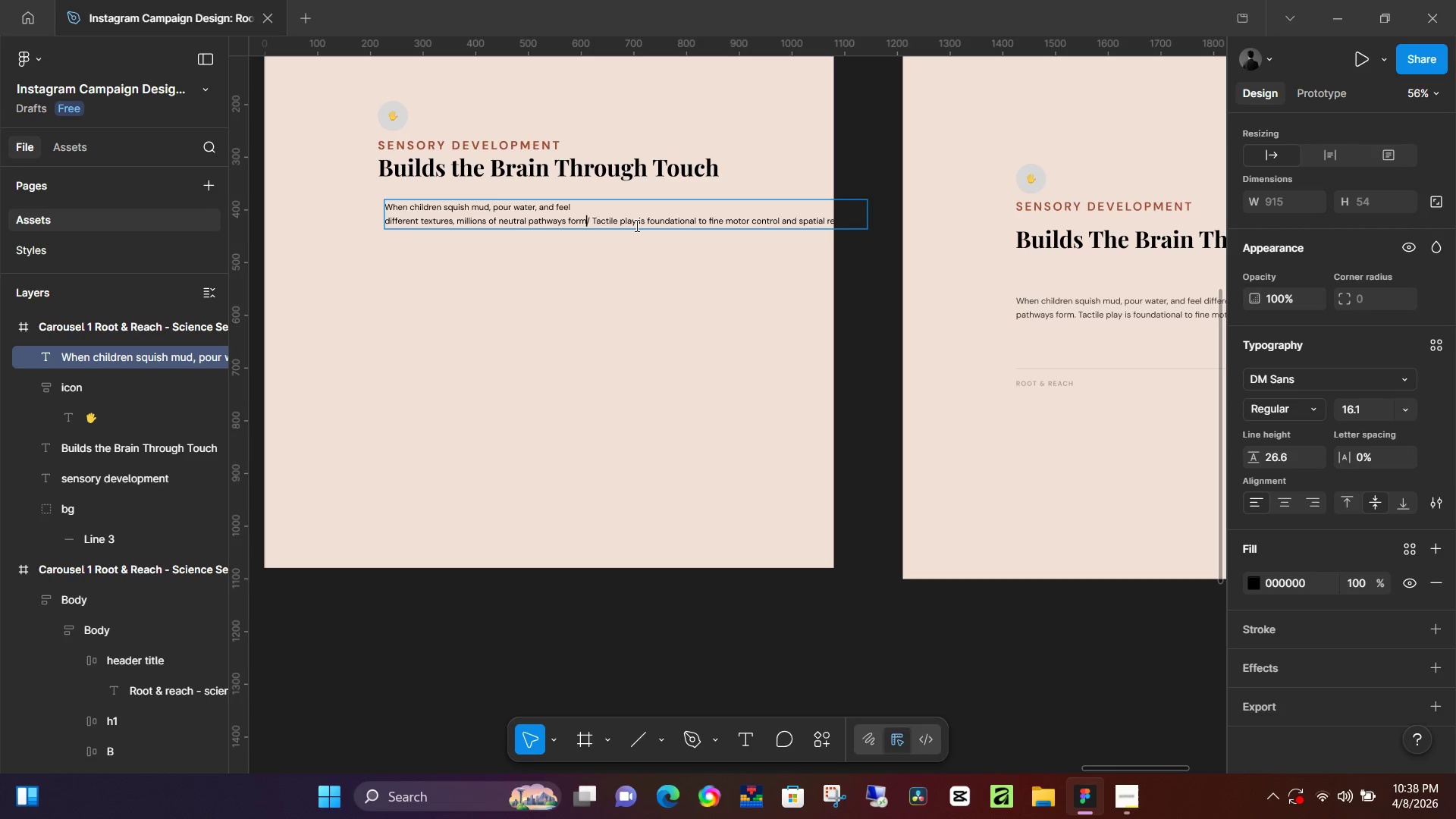 
key(ArrowRight)
 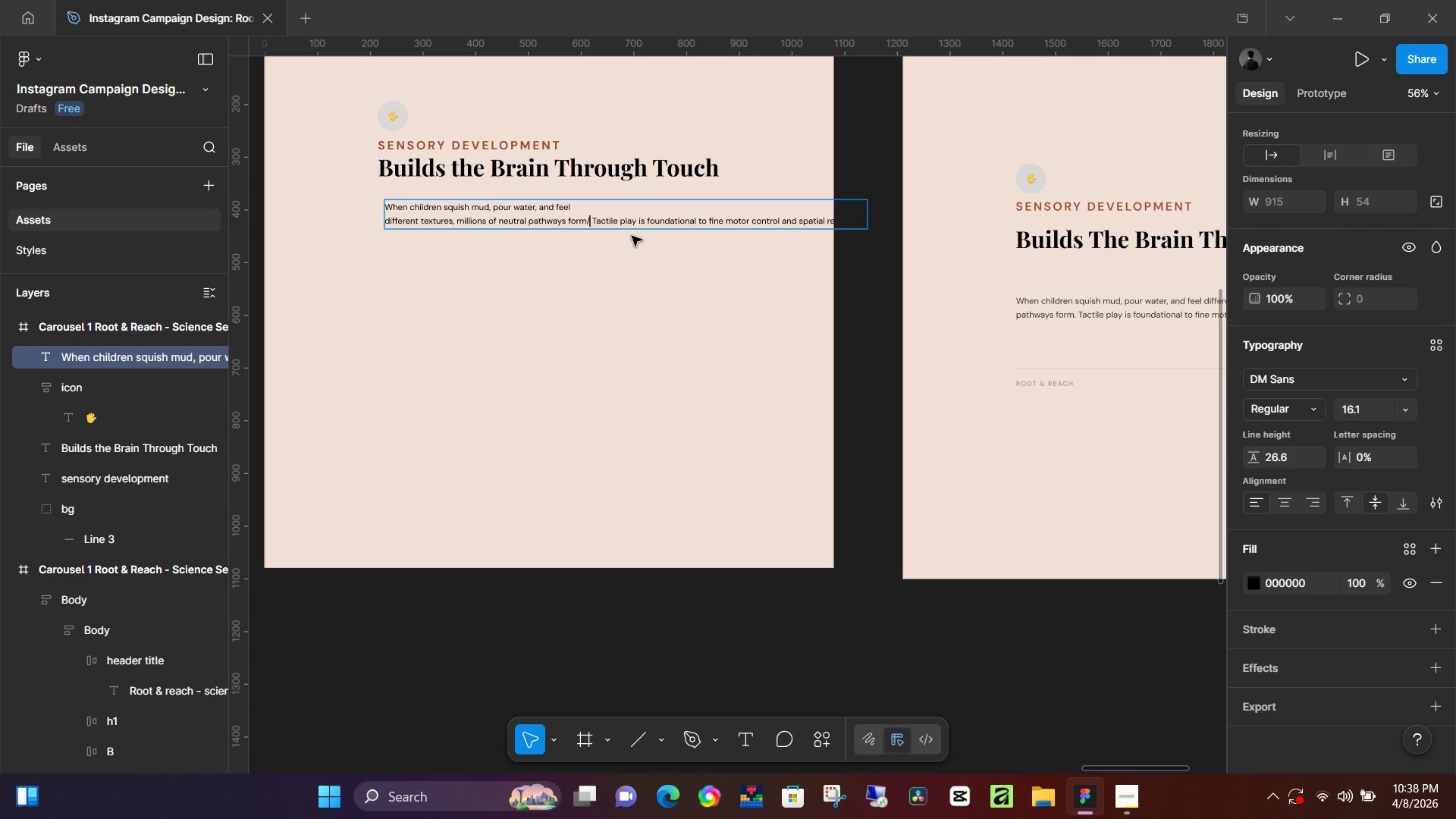 
key(Backspace)
 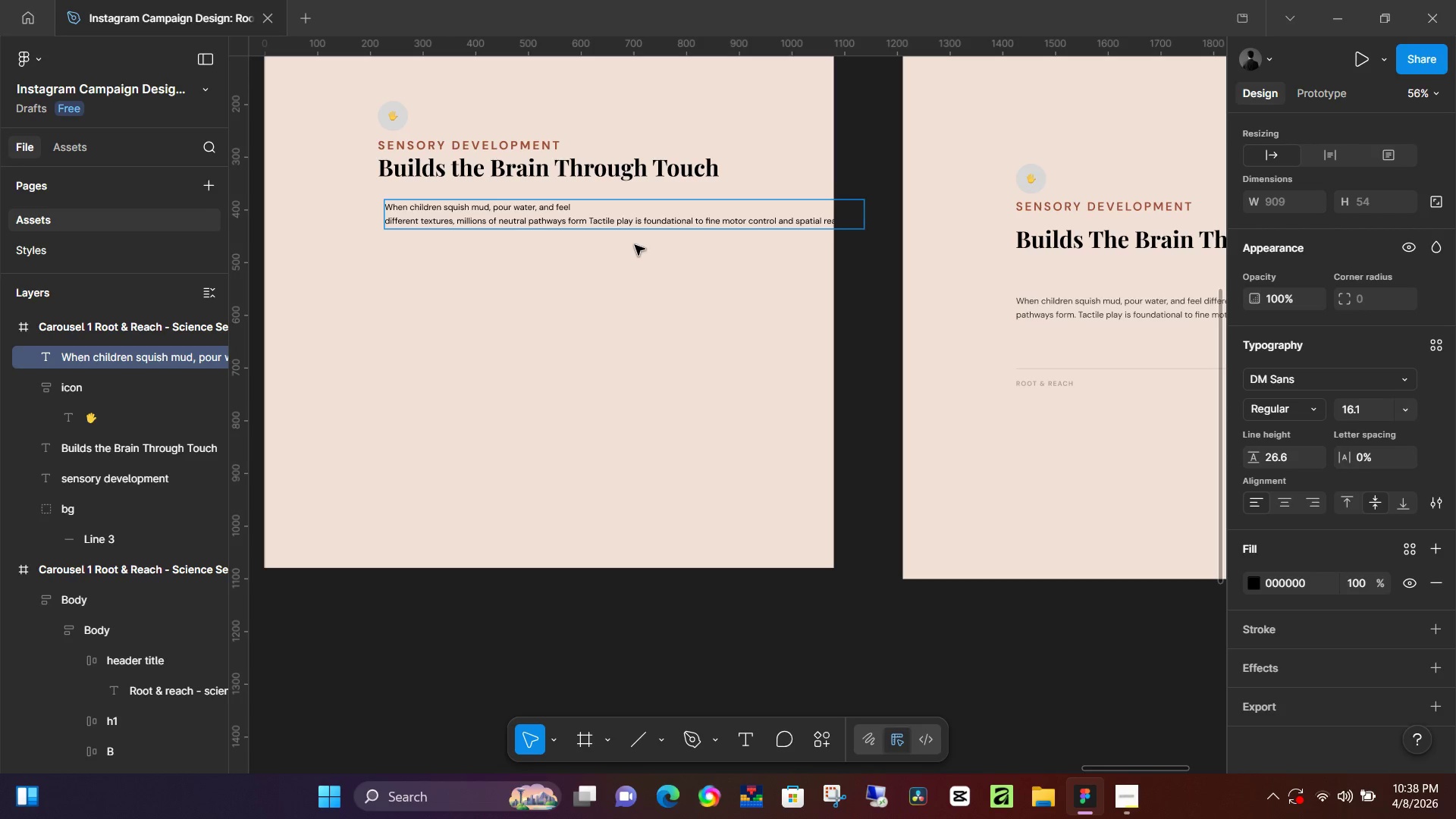 
key(Period)
 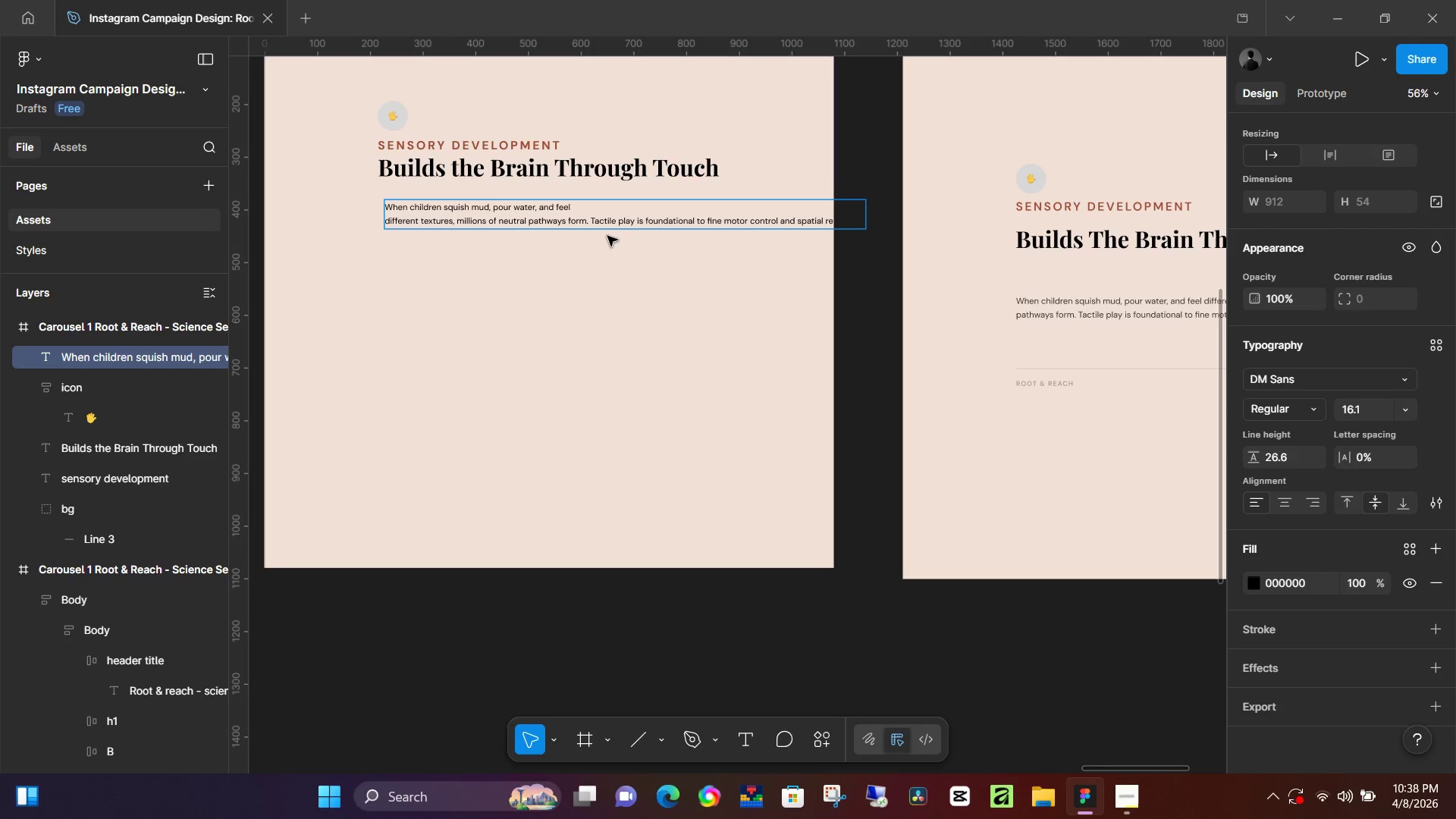 
key(ArrowRight)
 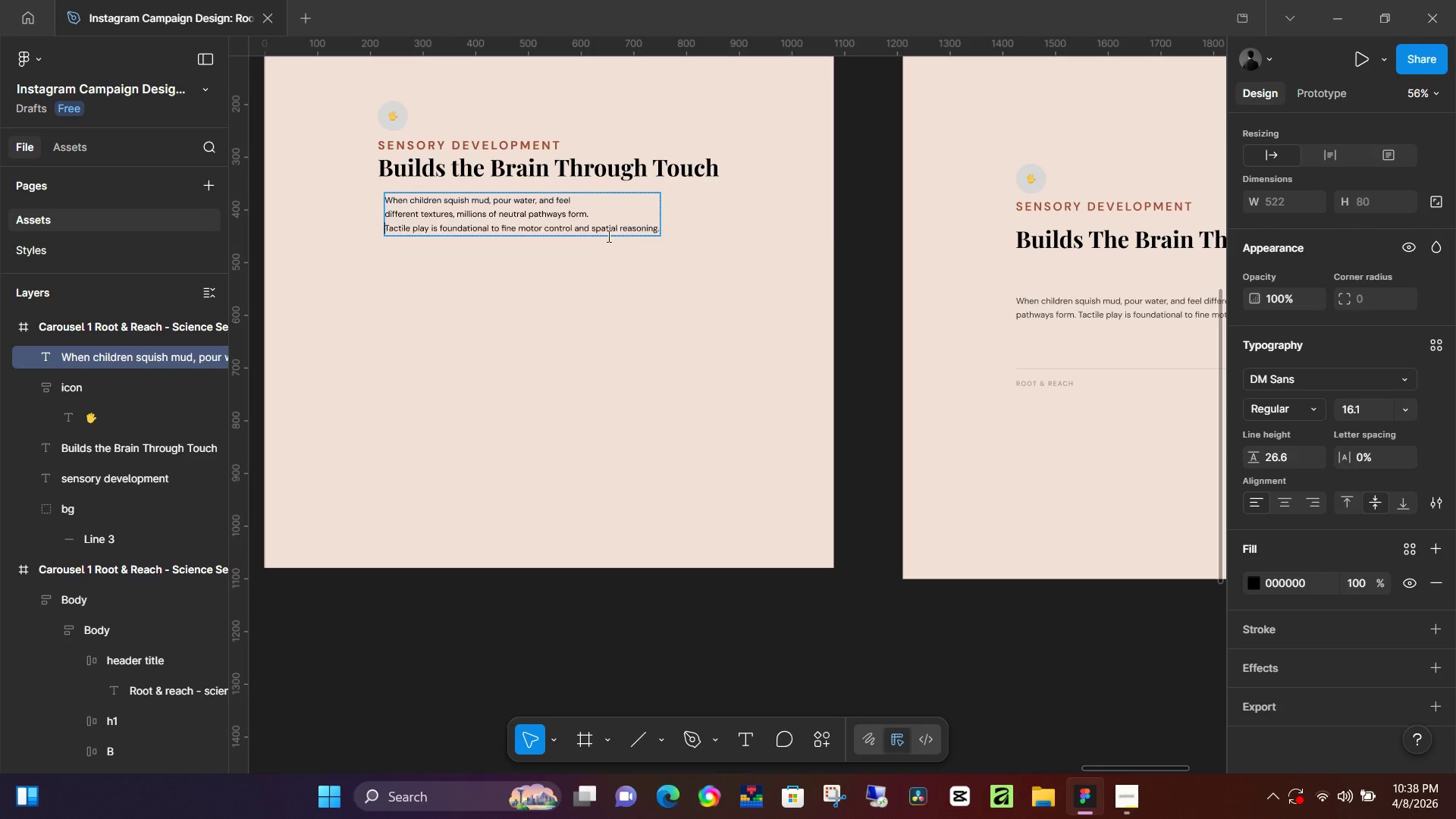 
key(Enter)
 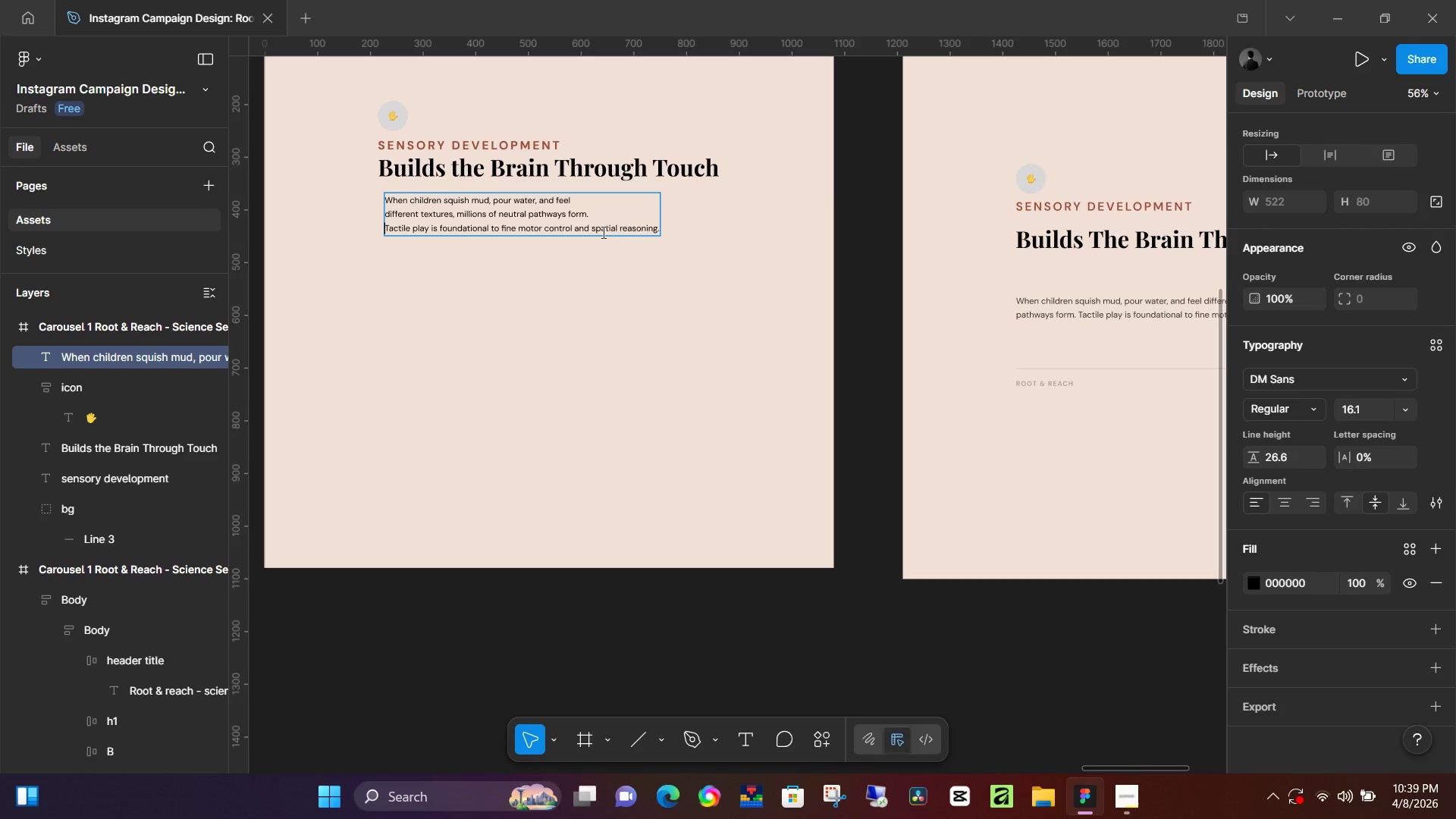 
left_click([592, 229])
 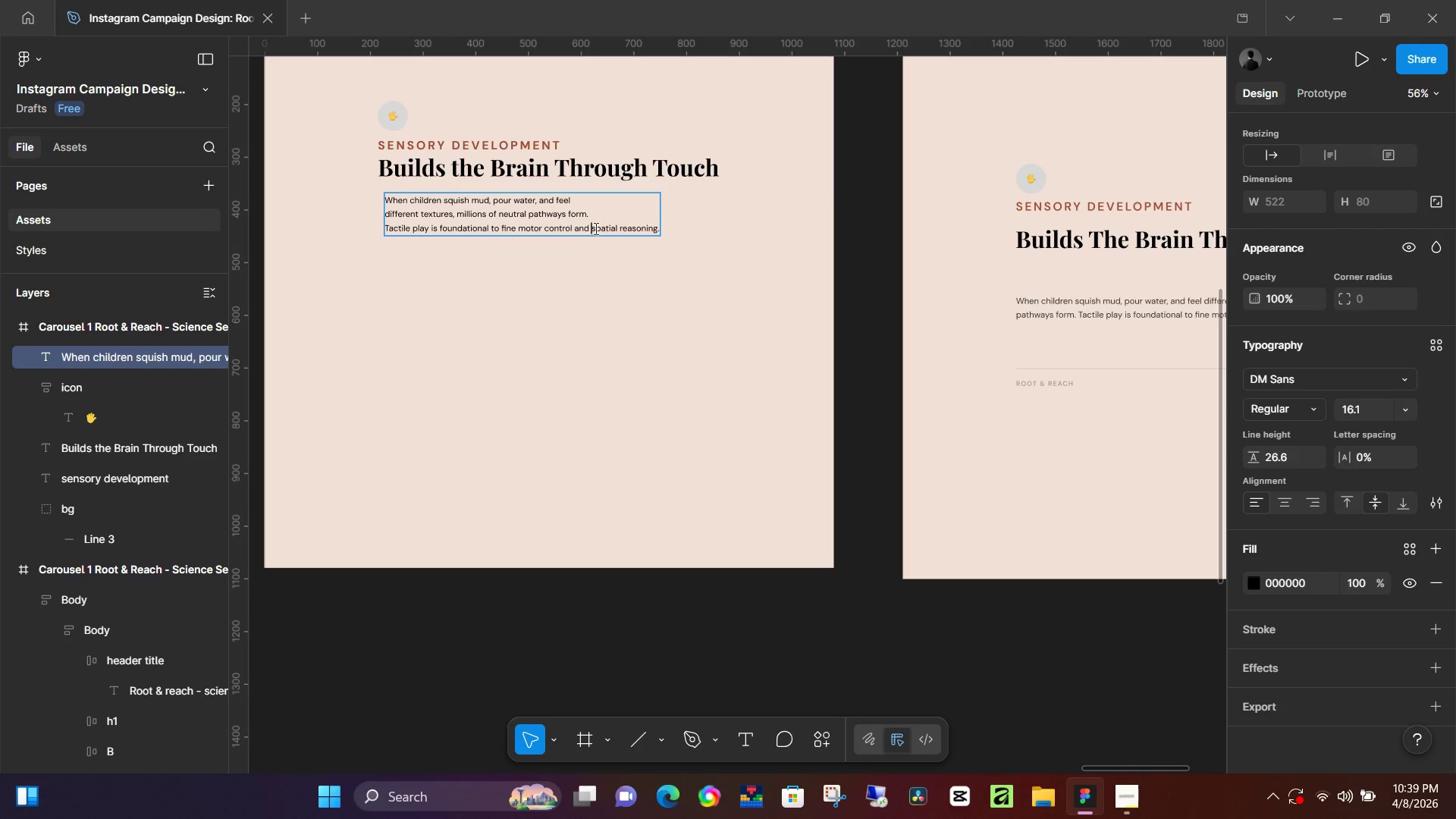 
key(Enter)
 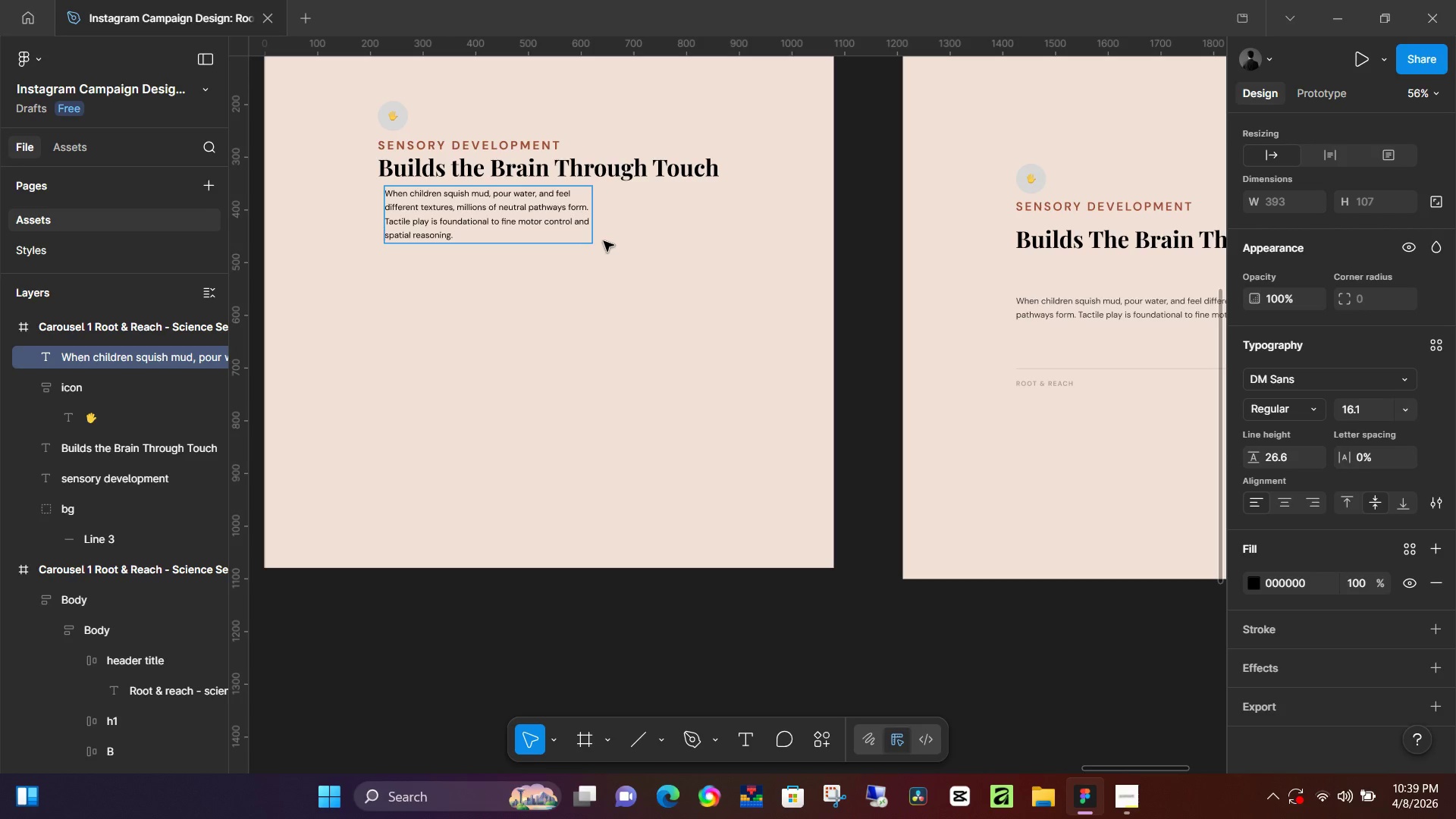 
left_click([619, 244])
 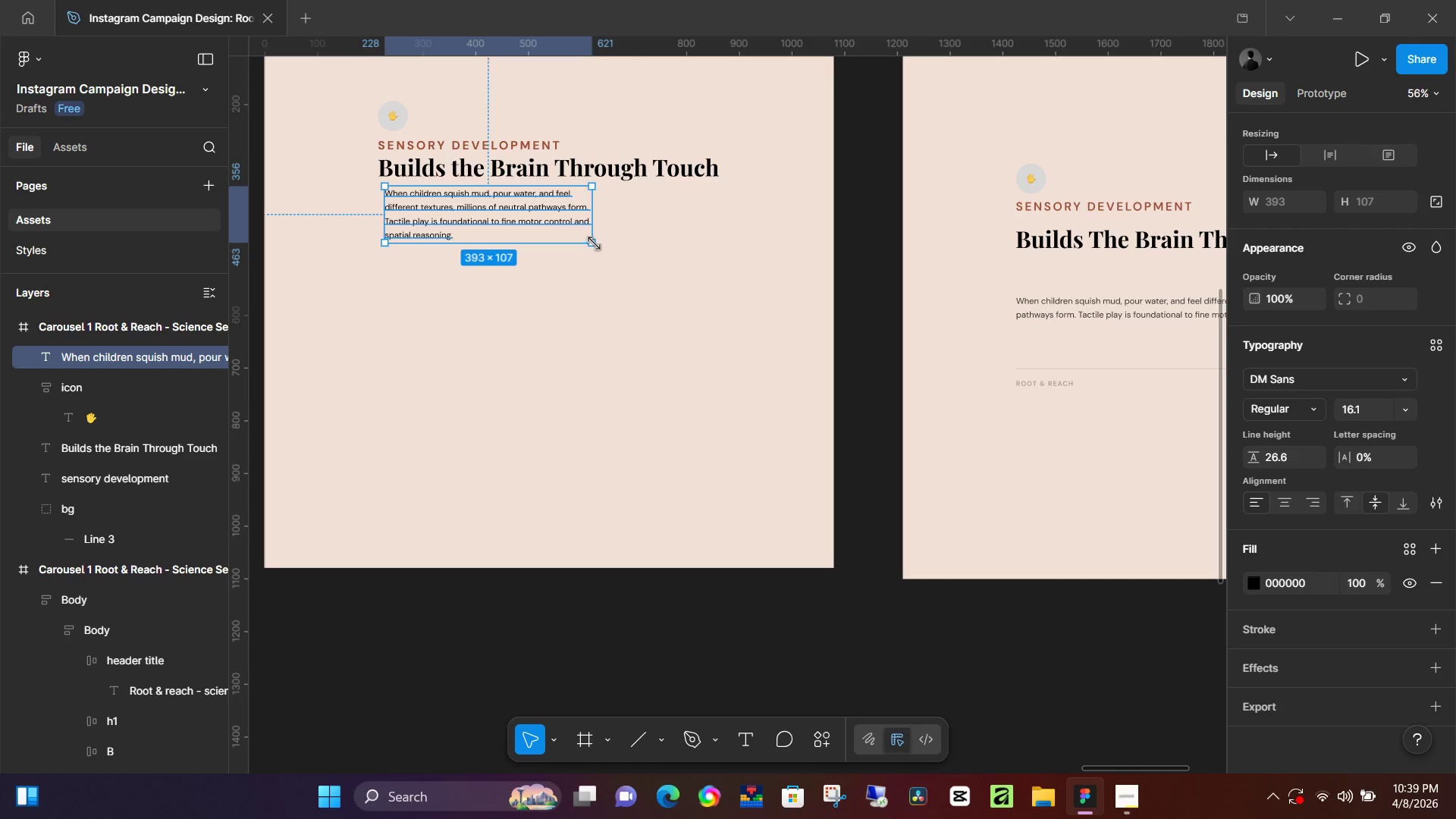 
key(K)
 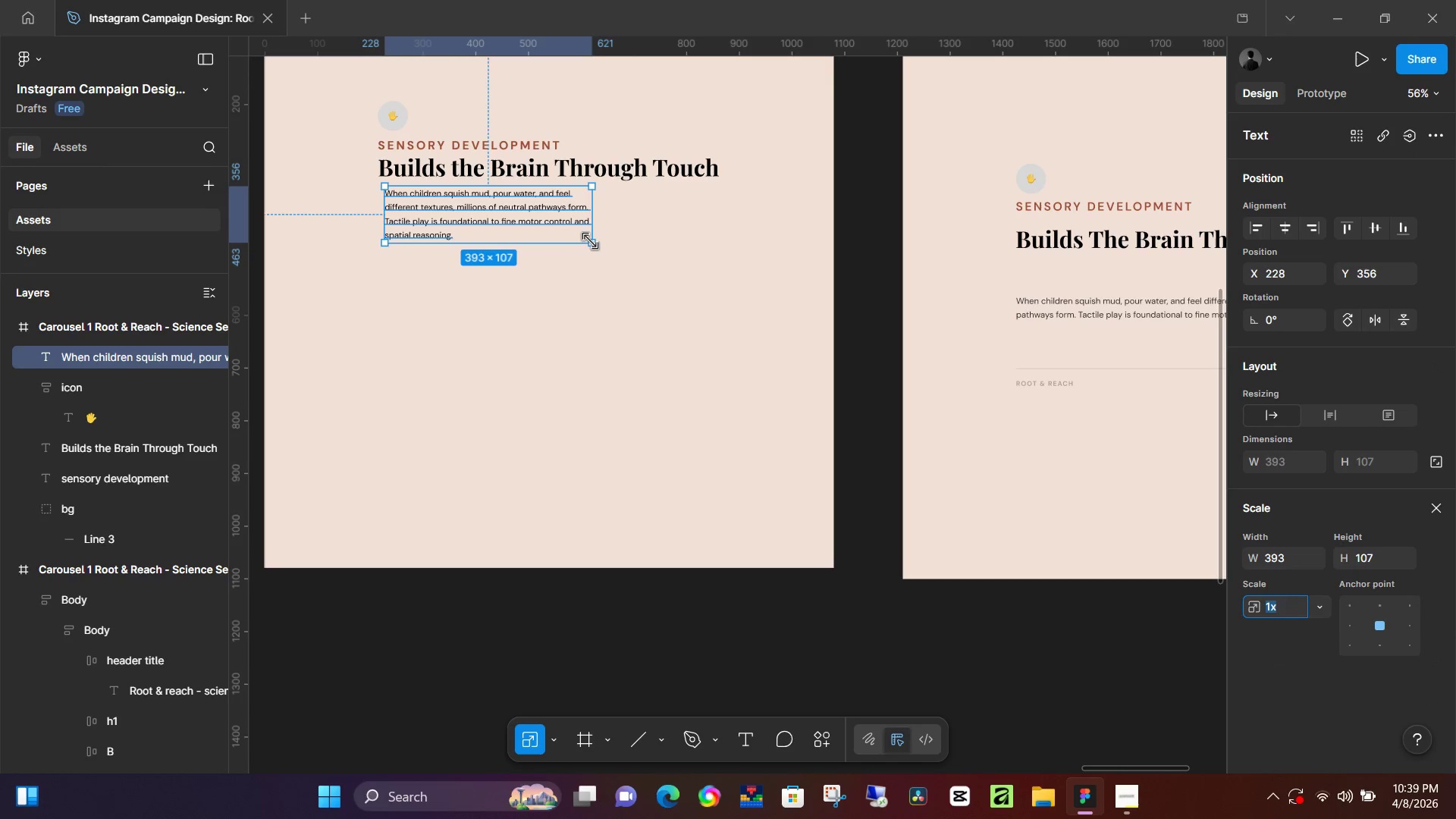 
left_click_drag(start_coordinate=[590, 241], to_coordinate=[642, 253])
 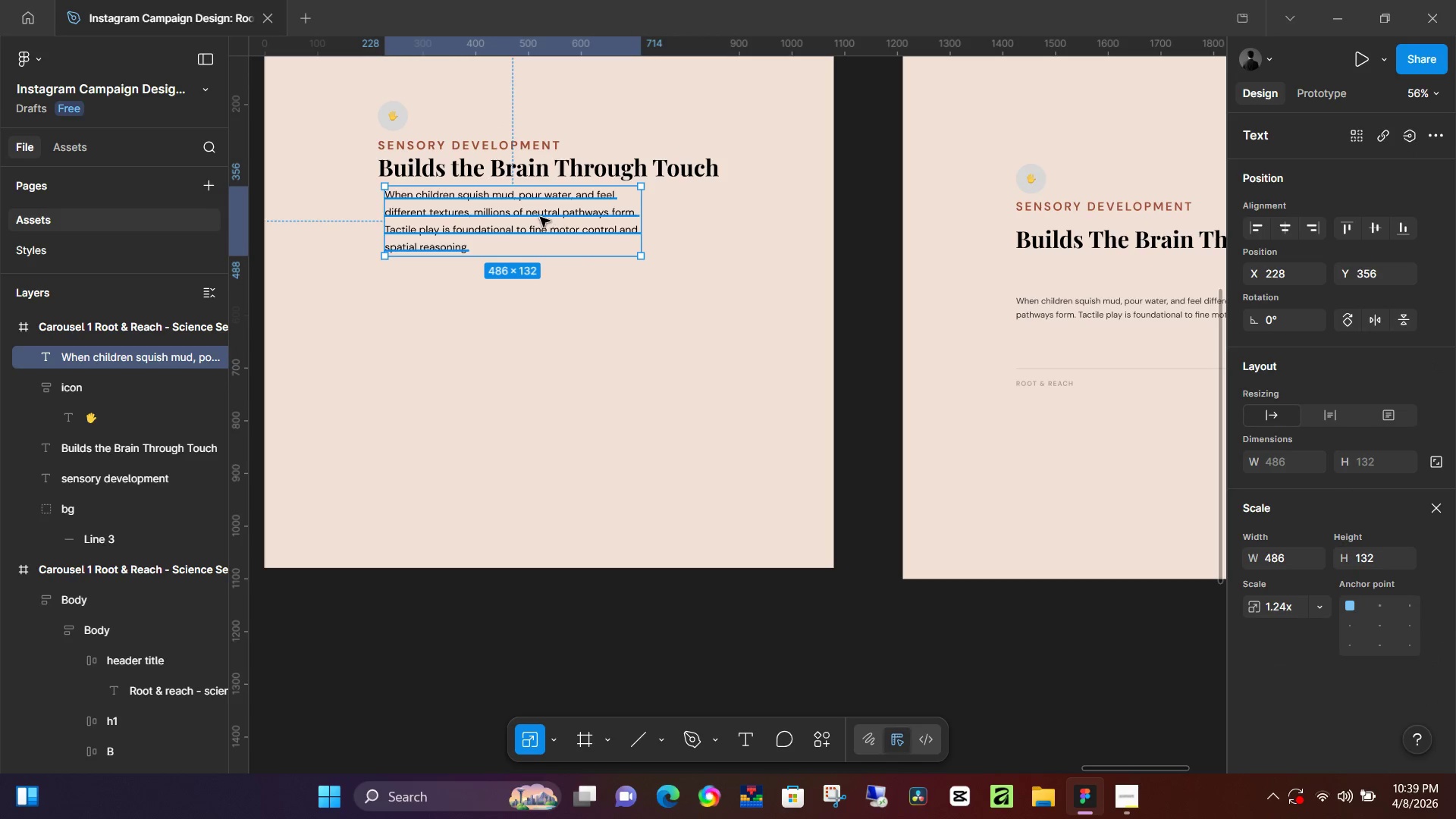 
left_click_drag(start_coordinate=[540, 217], to_coordinate=[531, 254])
 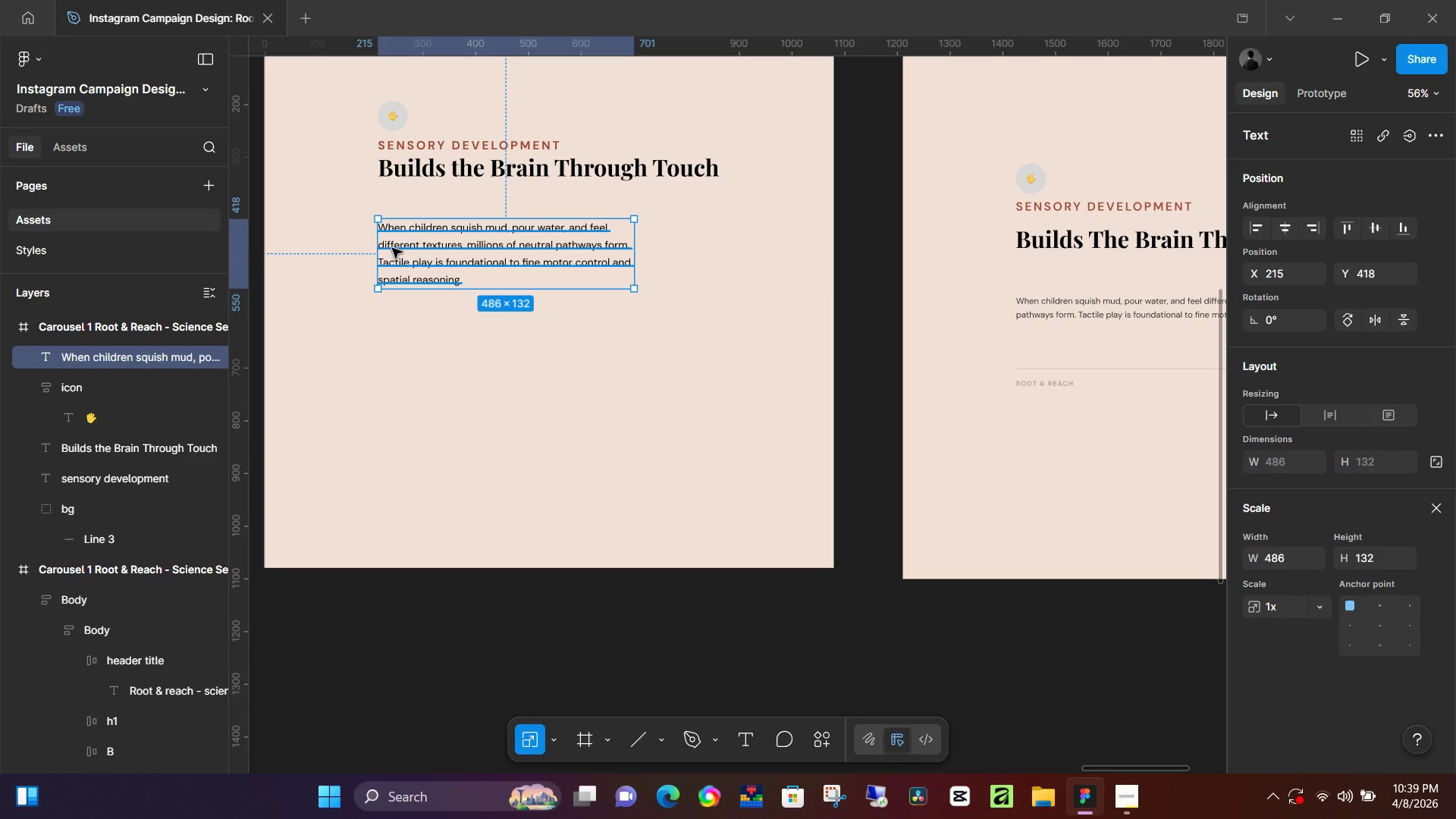 
double_click([392, 248])
 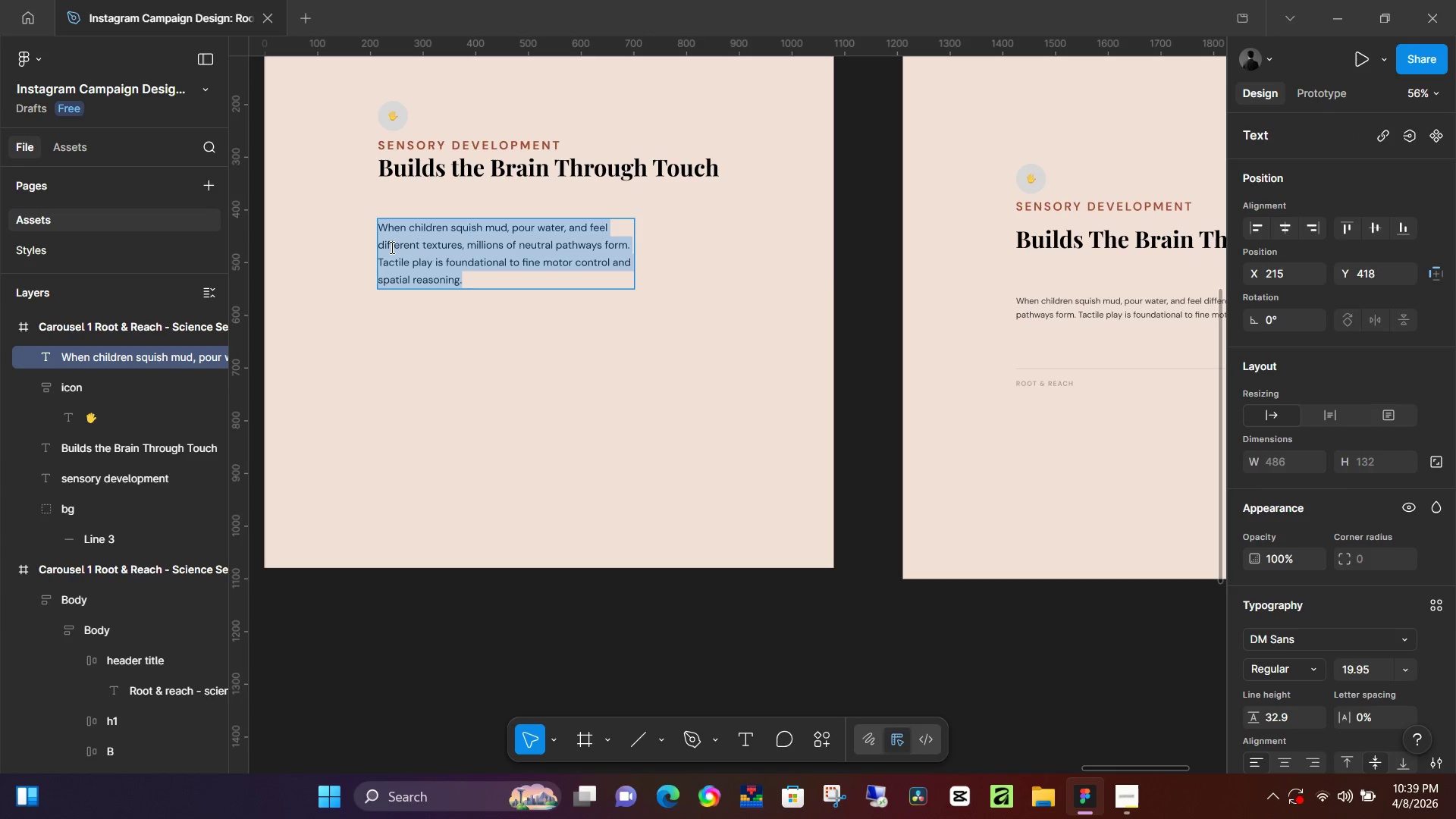 
triple_click([391, 247])
 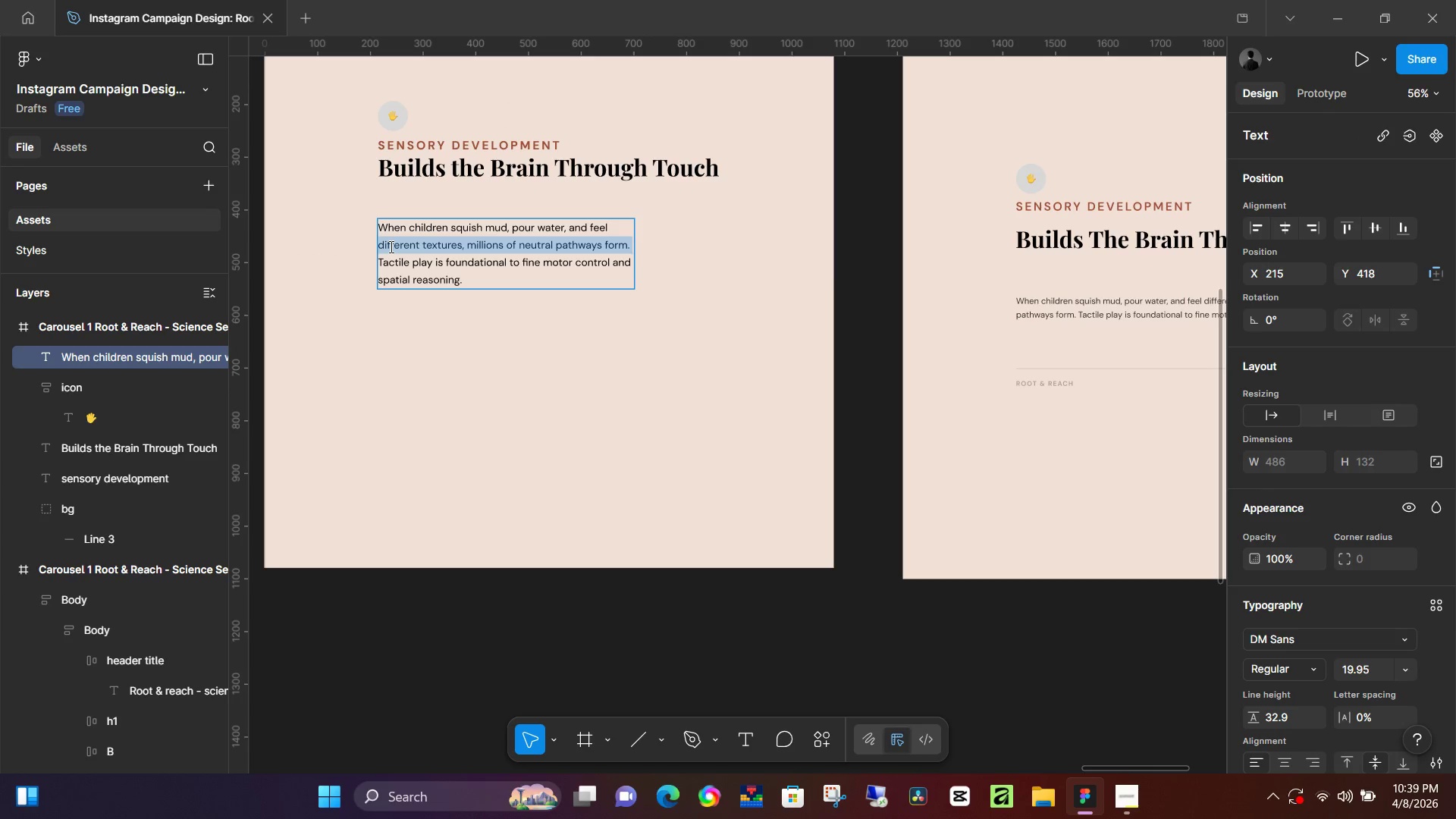 
left_click([390, 246])
 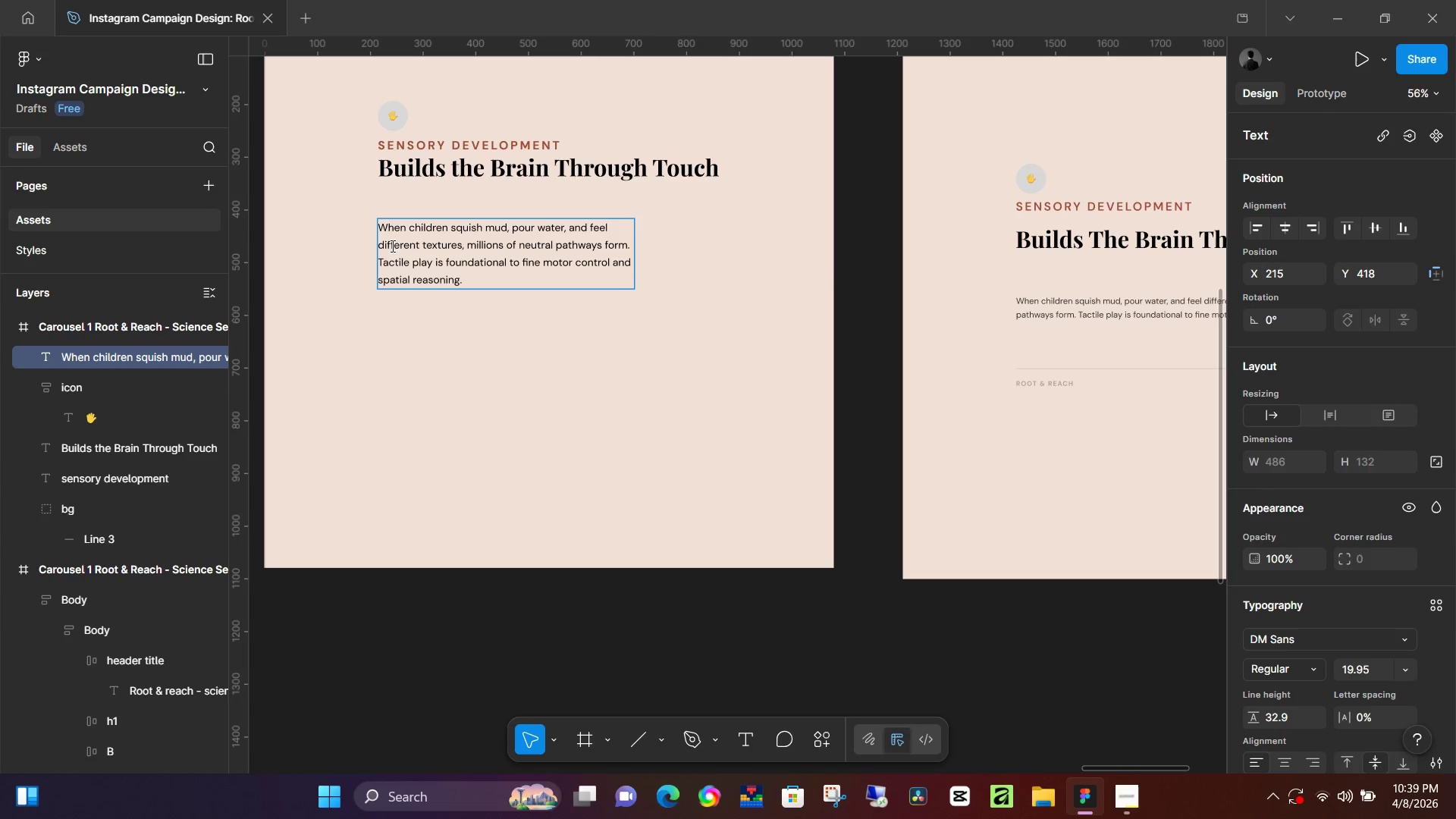 
key(ArrowLeft)
 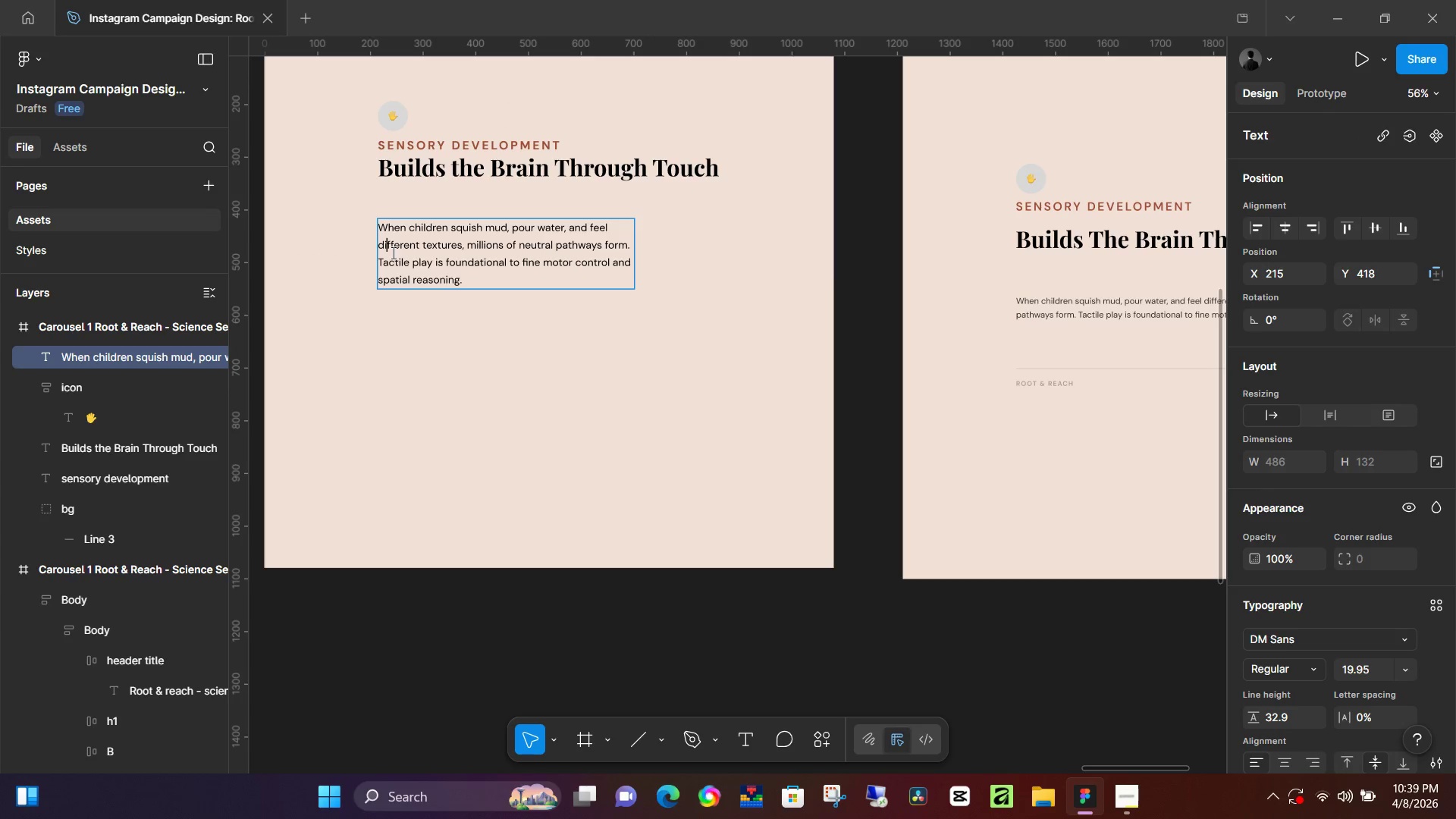 
key(ArrowLeft)
 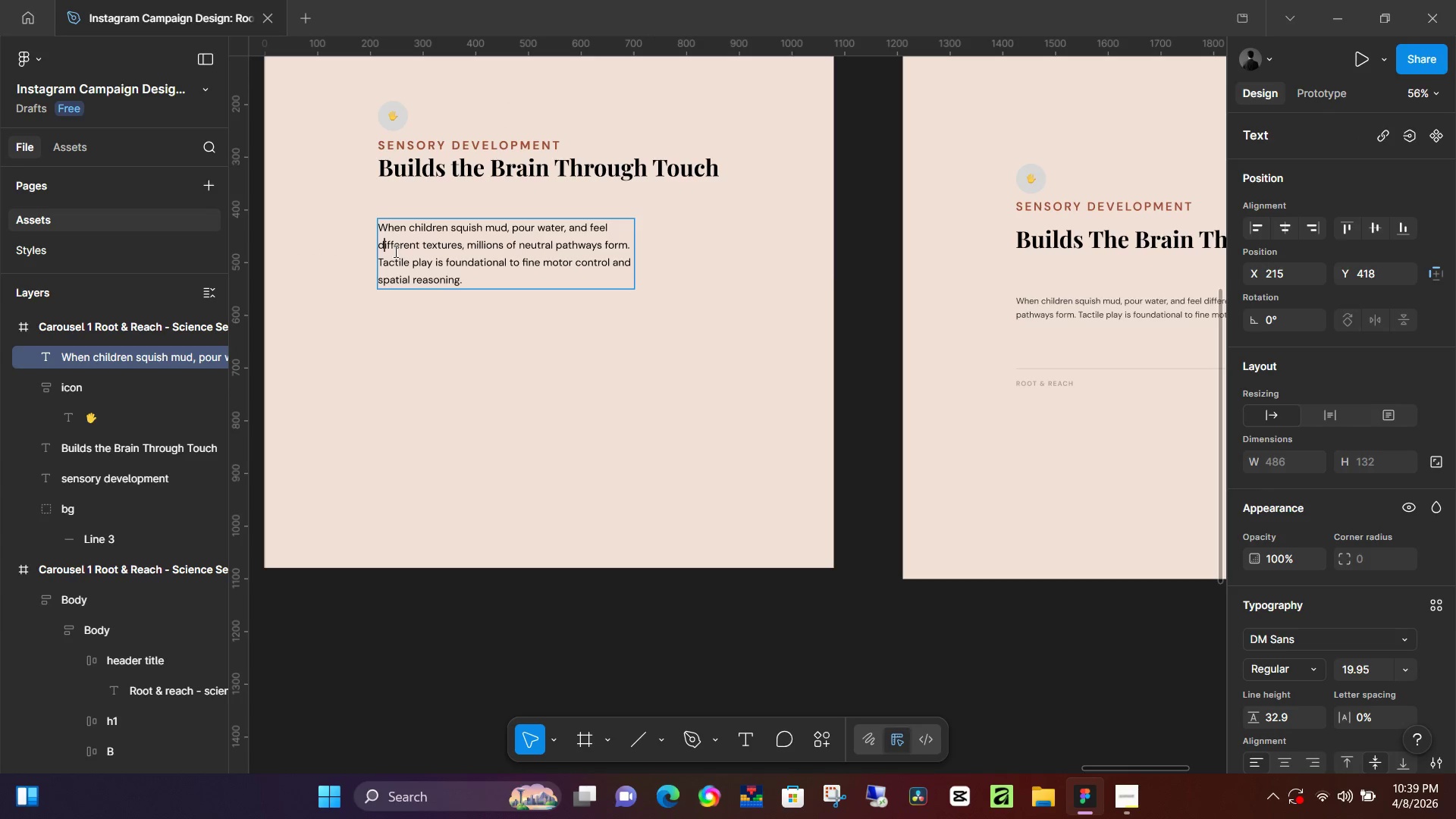 
key(ArrowLeft)
 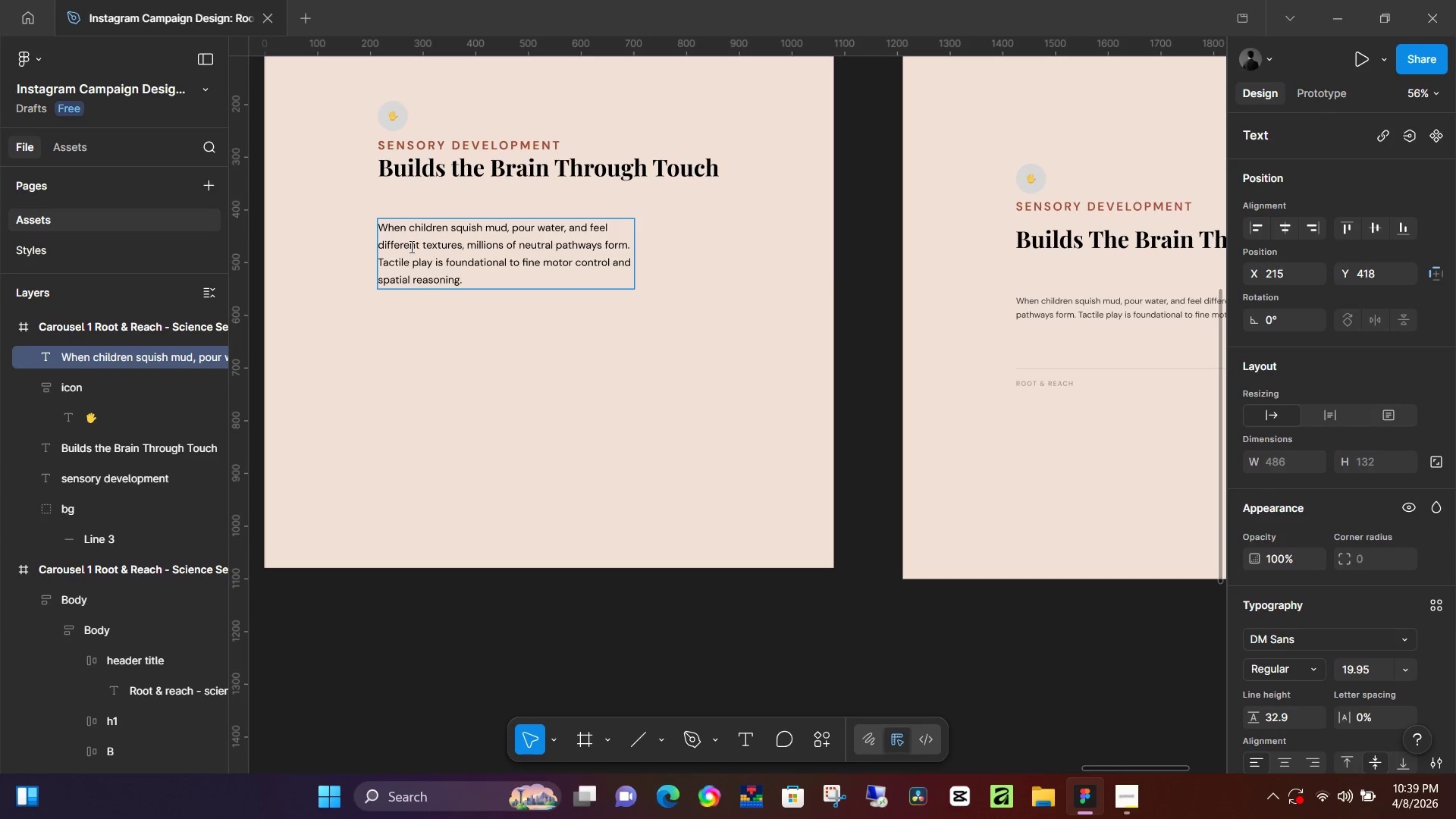 
key(Backspace)
 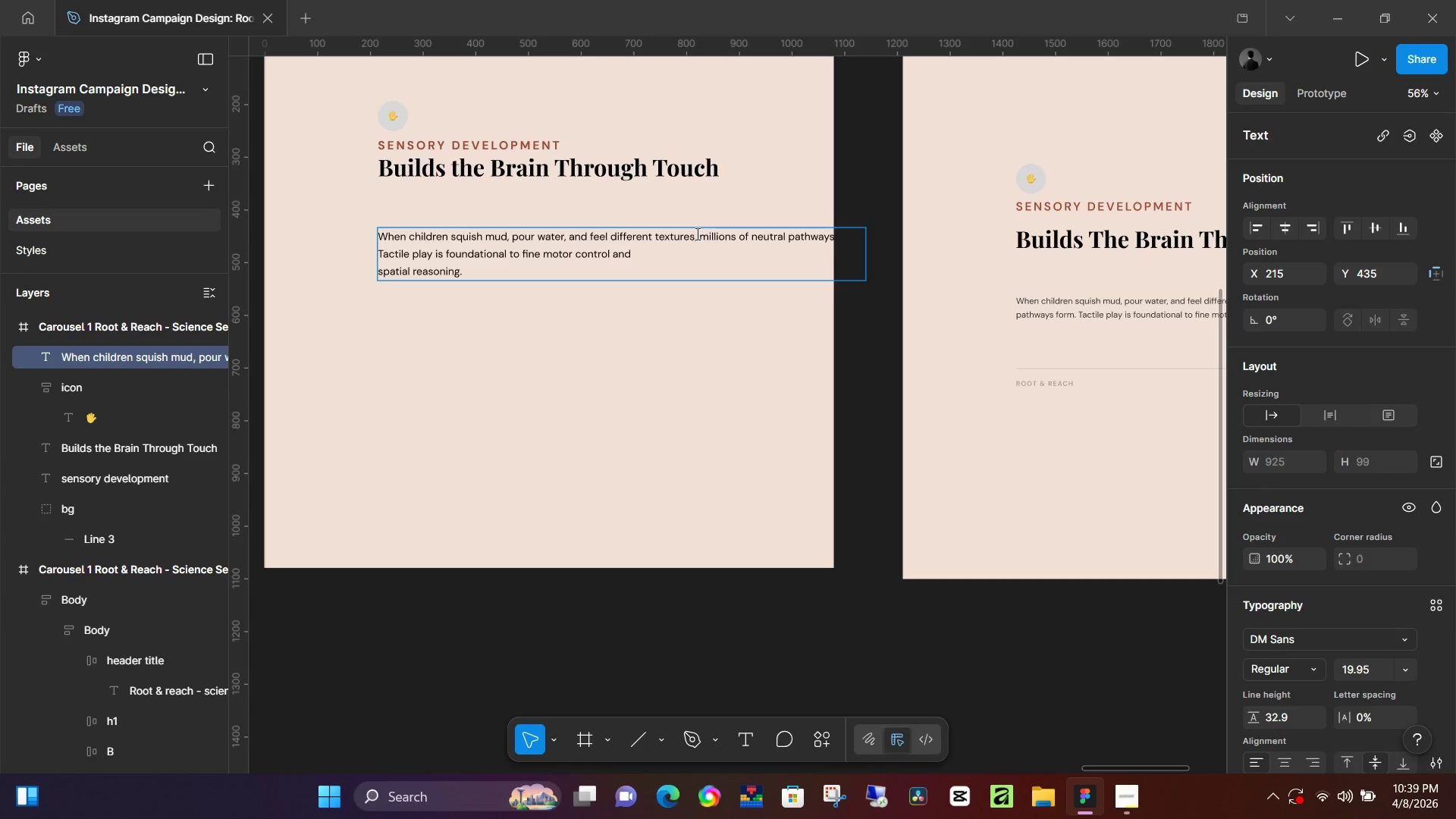 
left_click([699, 240])
 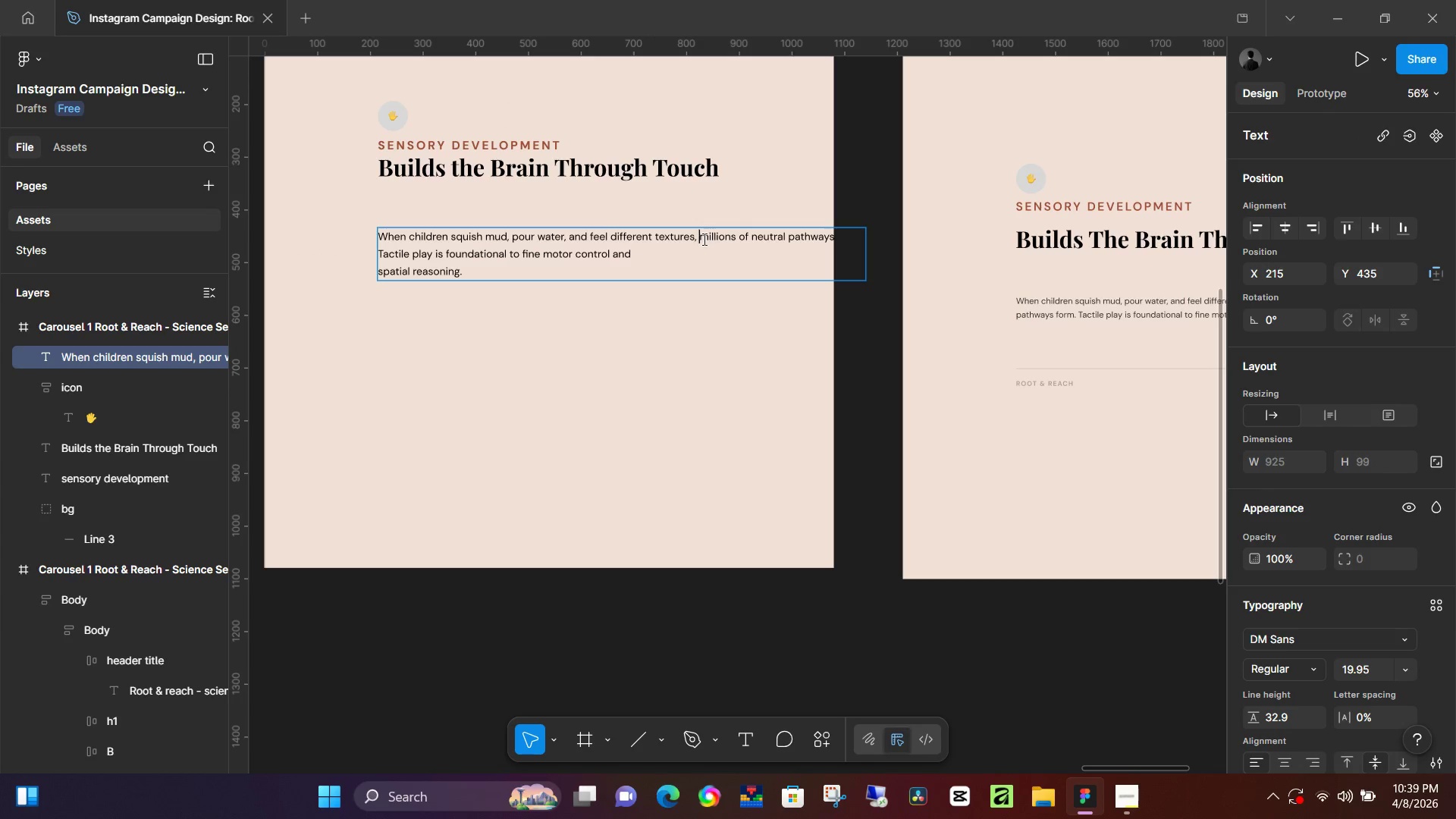 
key(Backspace)
 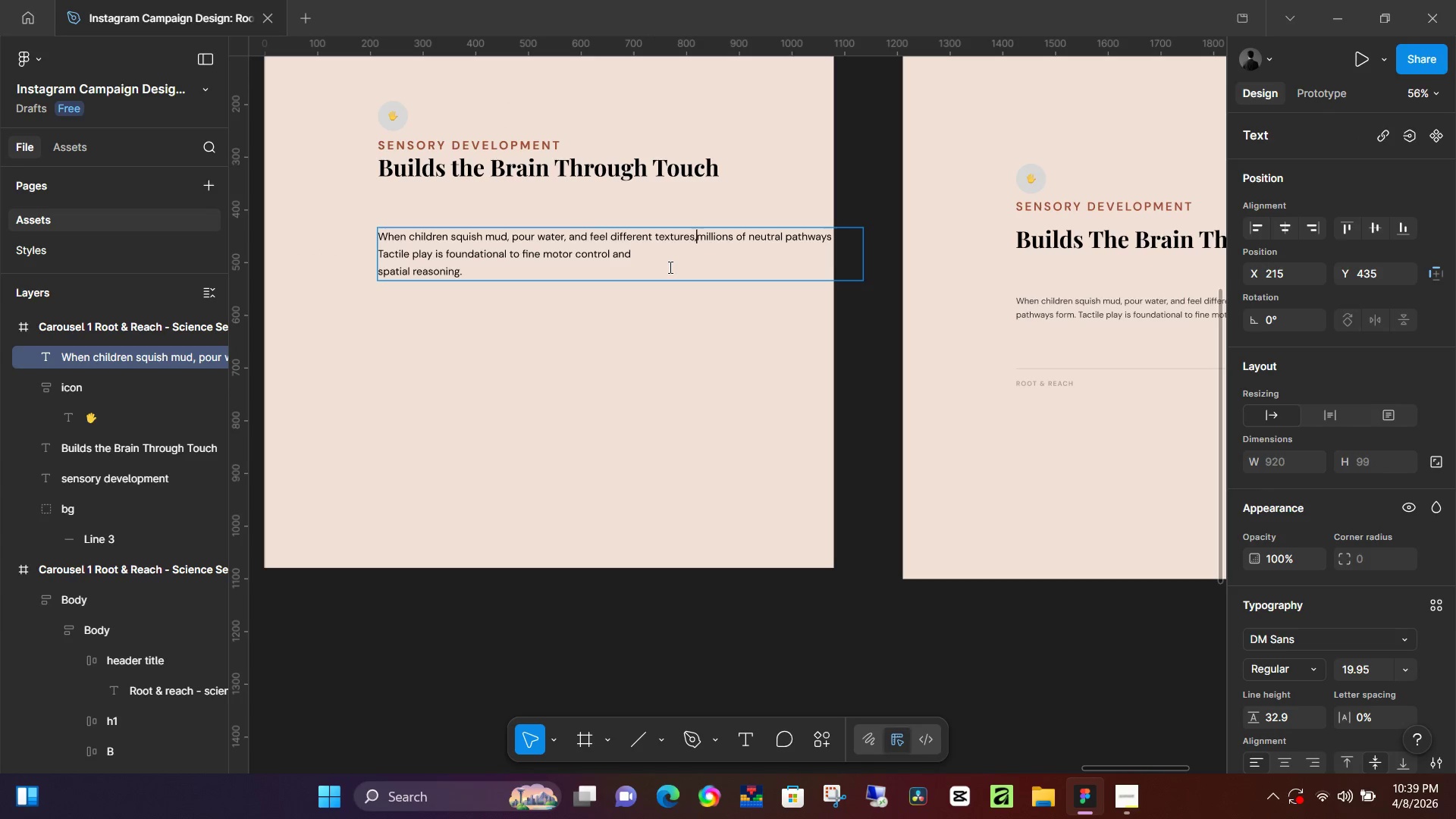 
key(Enter)
 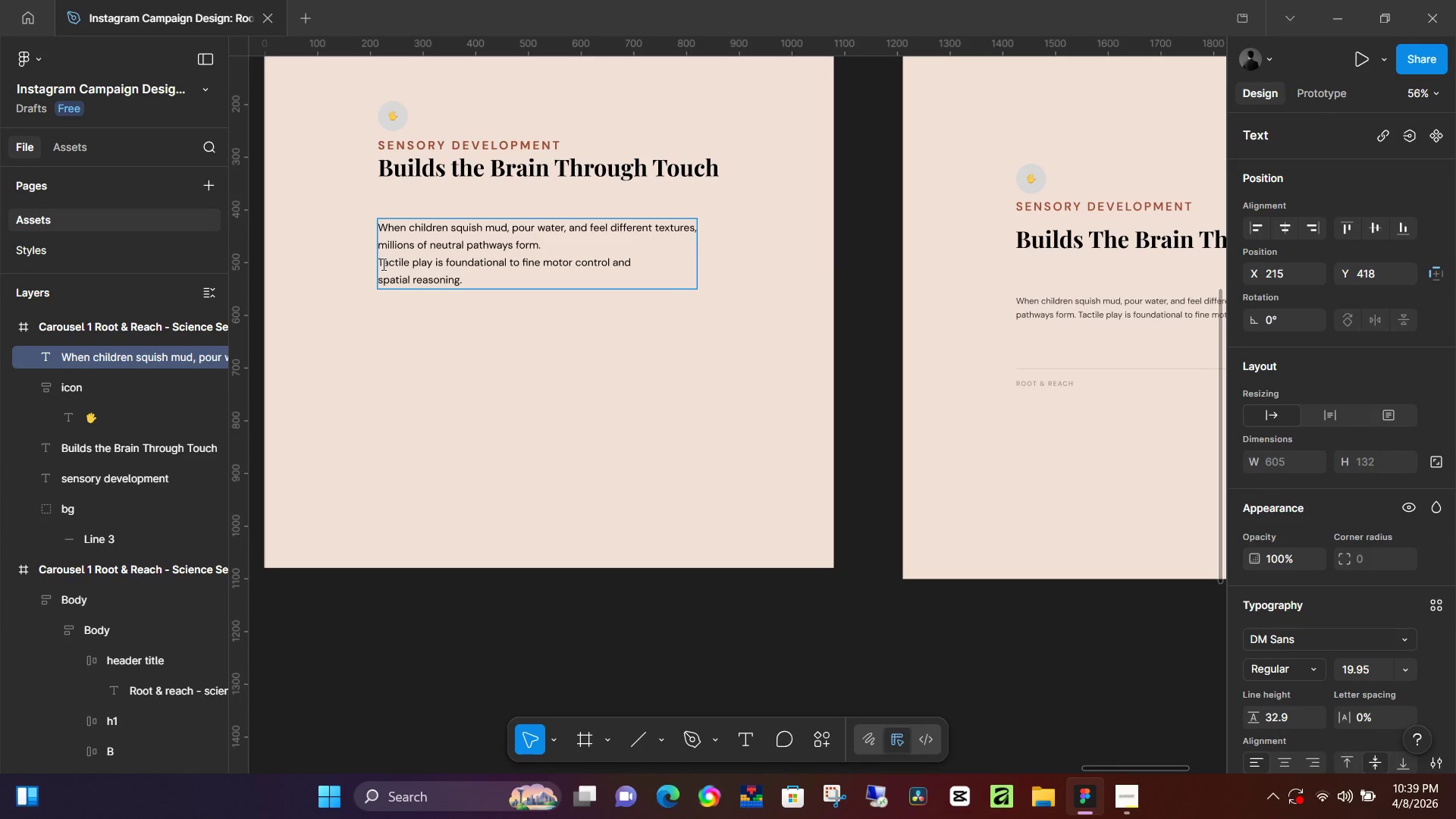 
left_click([381, 265])
 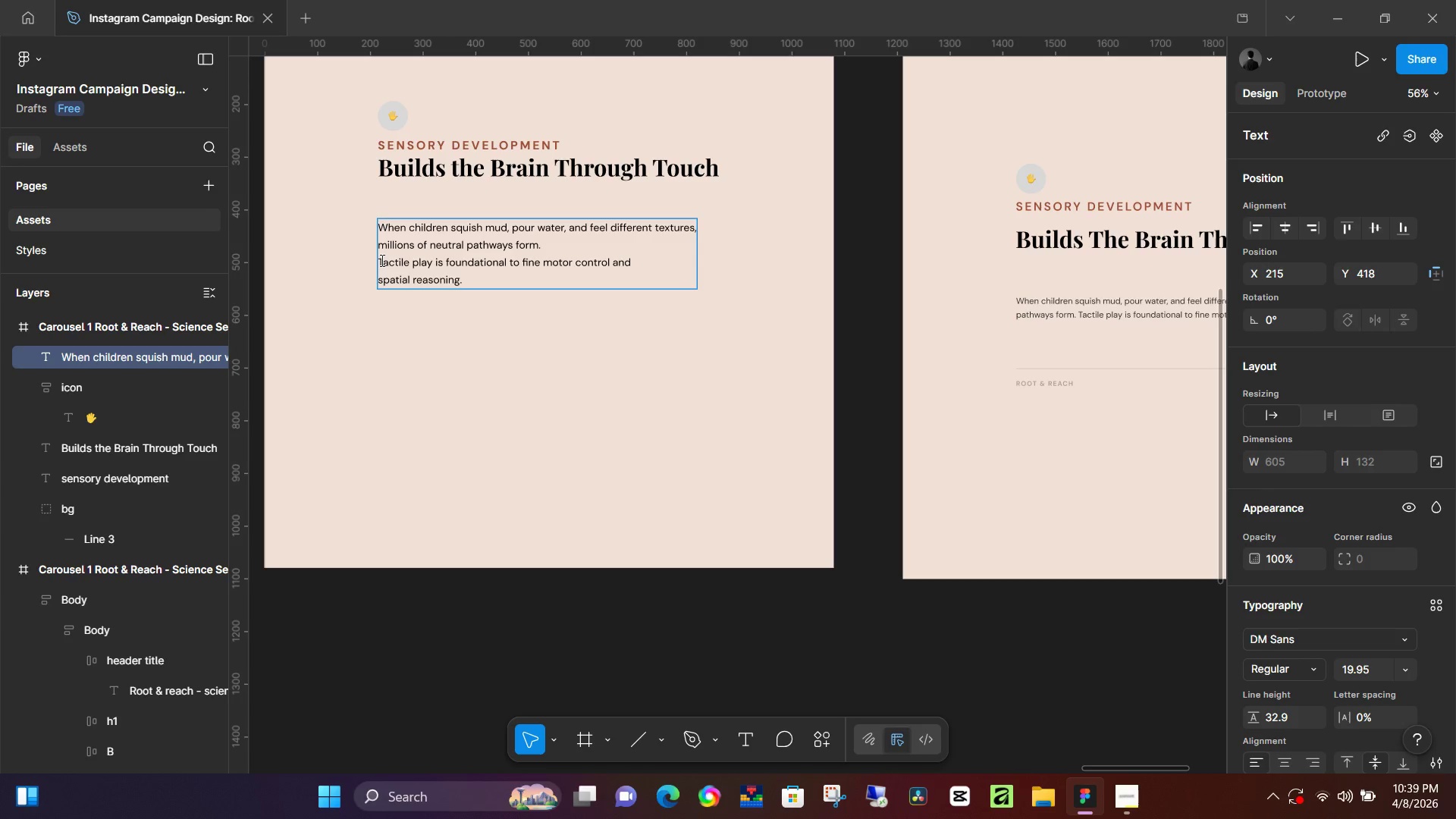 
left_click([380, 260])
 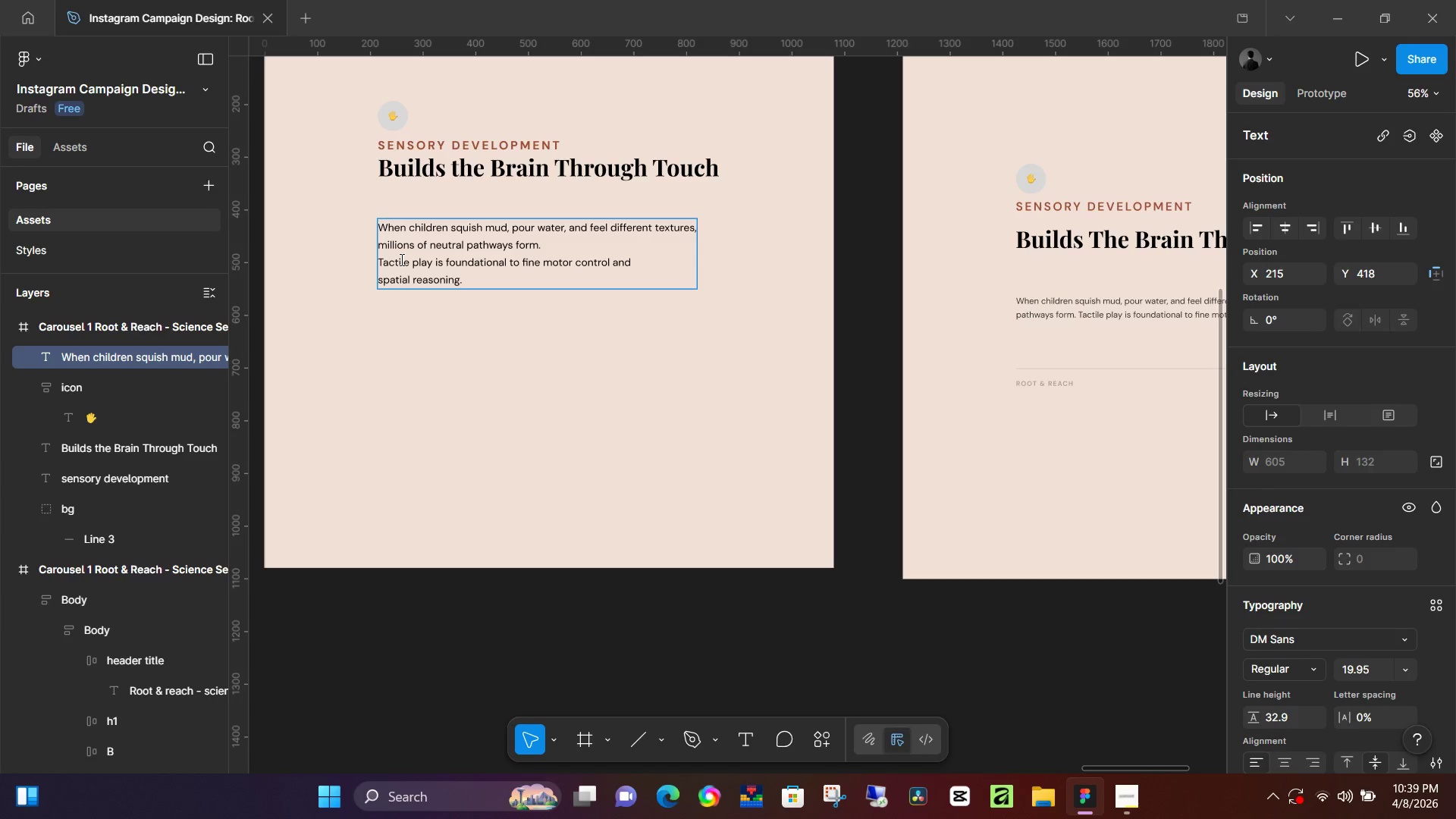 
key(Backspace)
 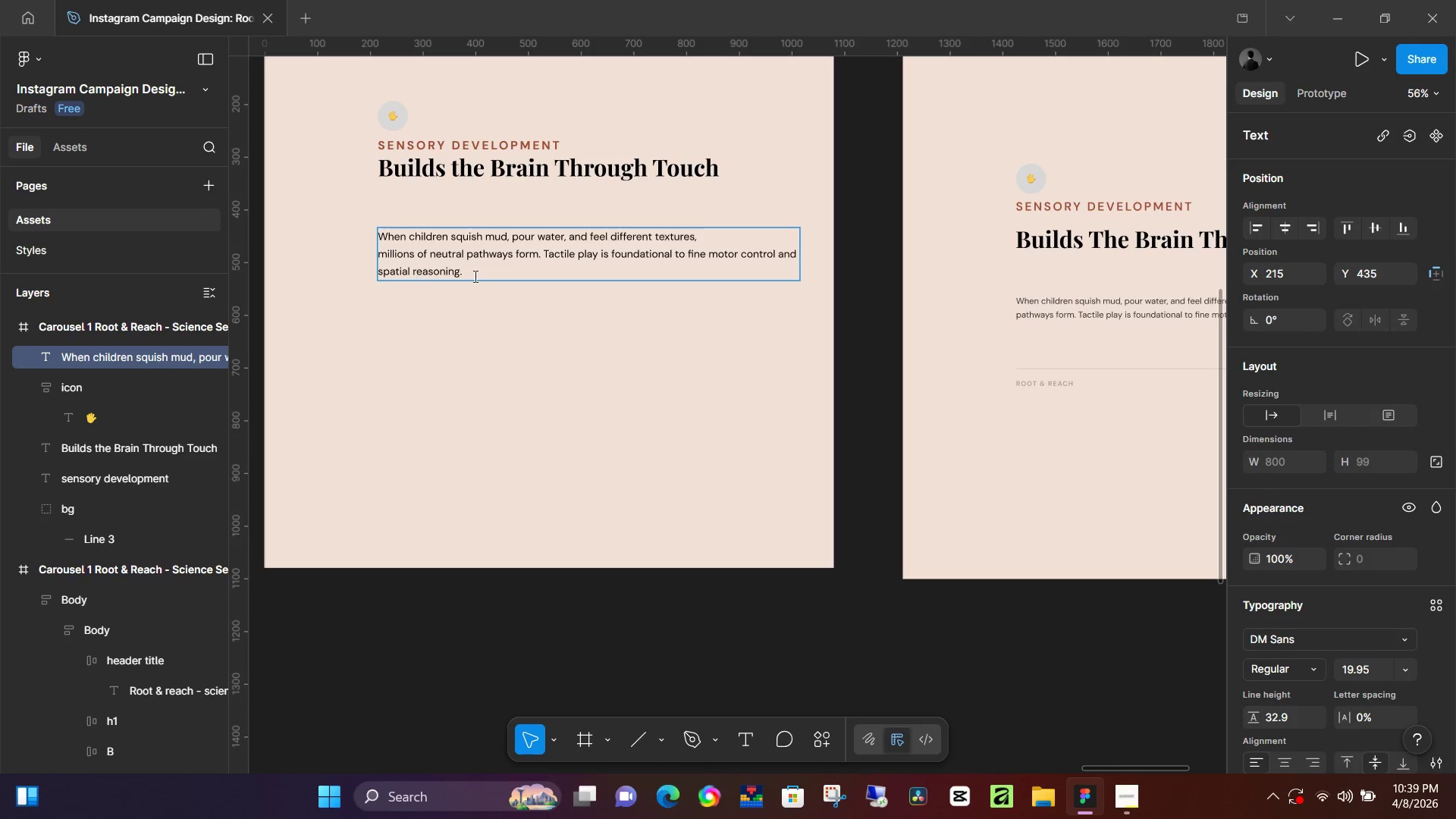 
left_click([689, 257])
 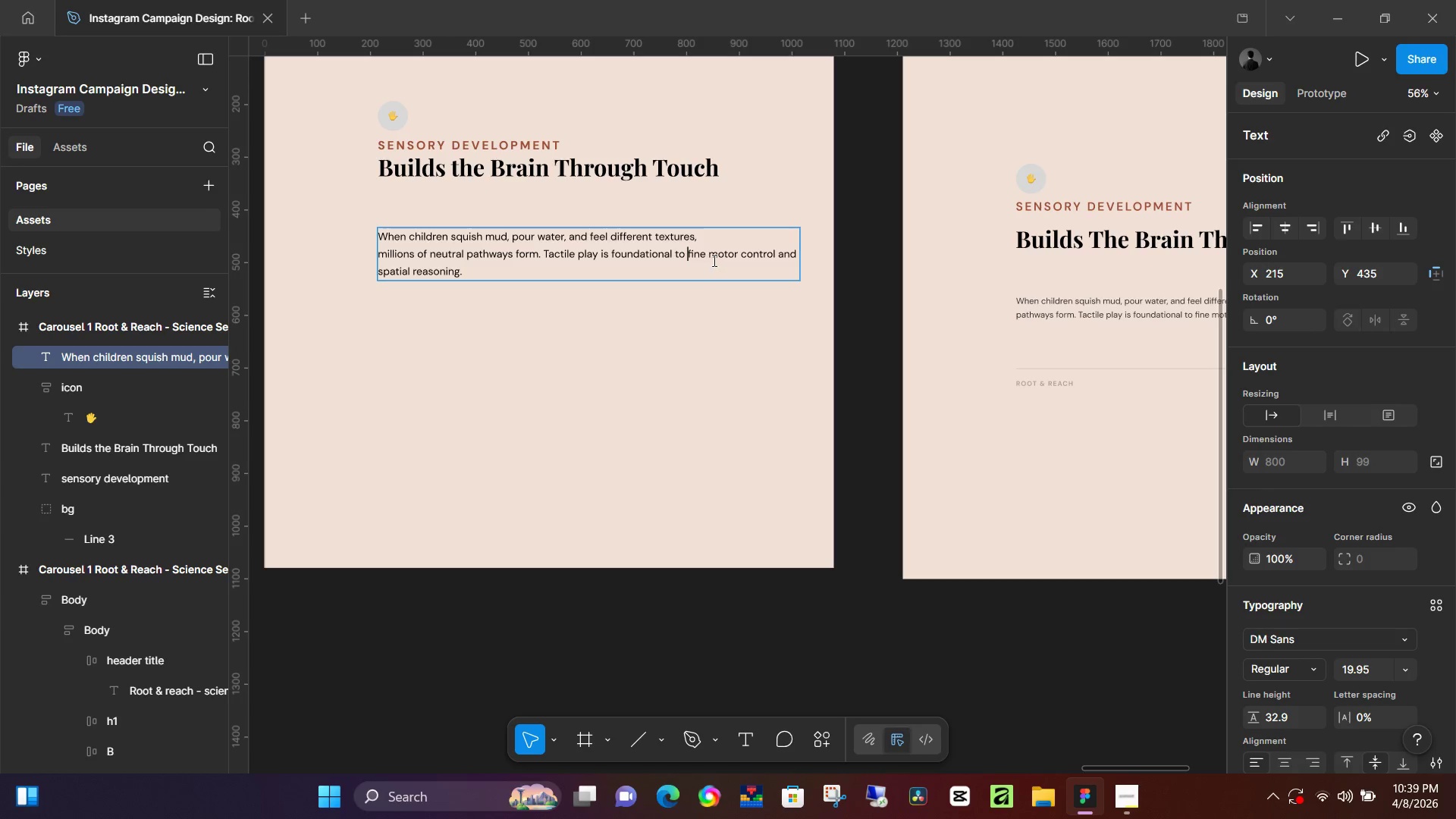 
left_click([711, 258])
 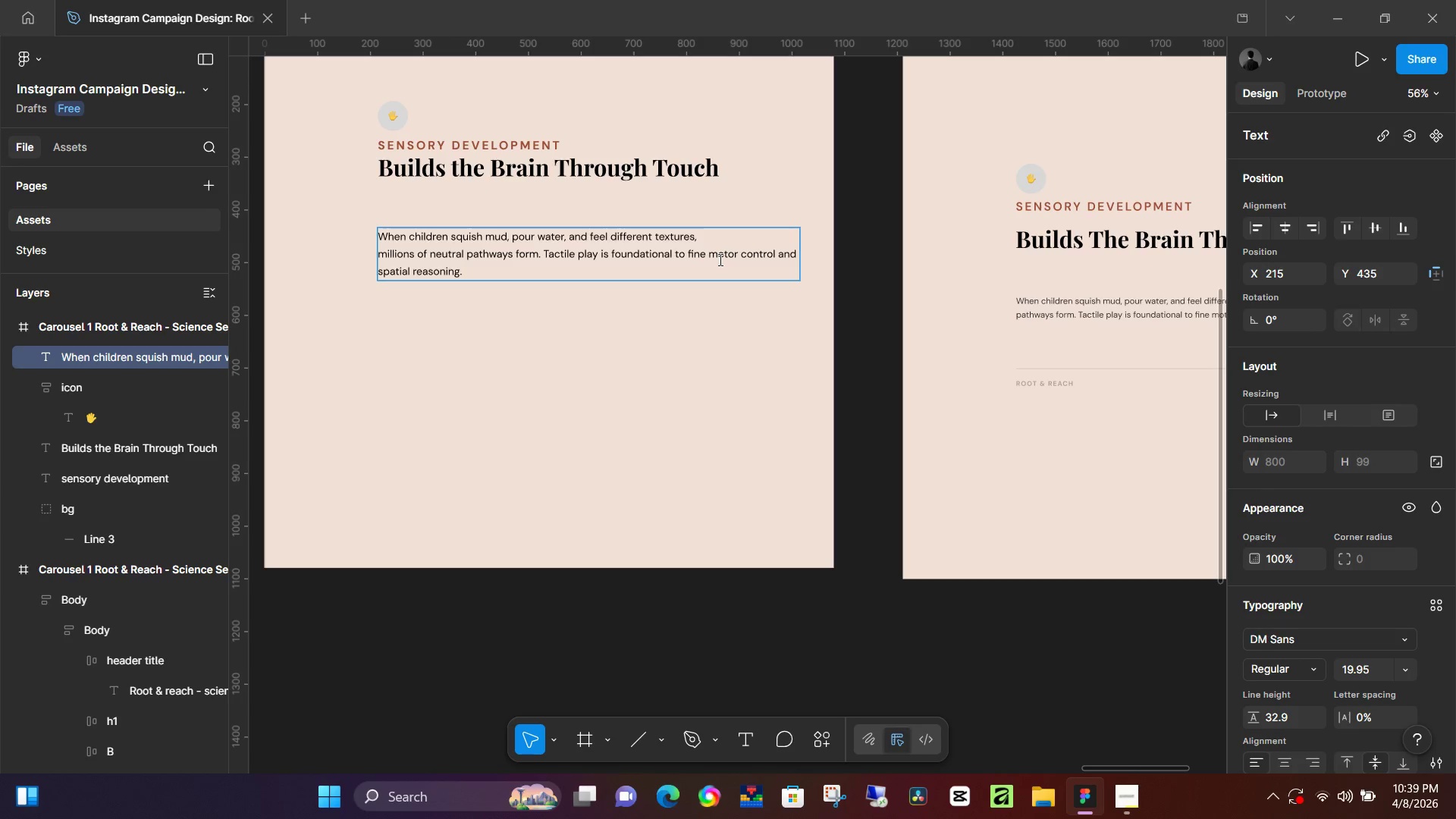 
key(Enter)
 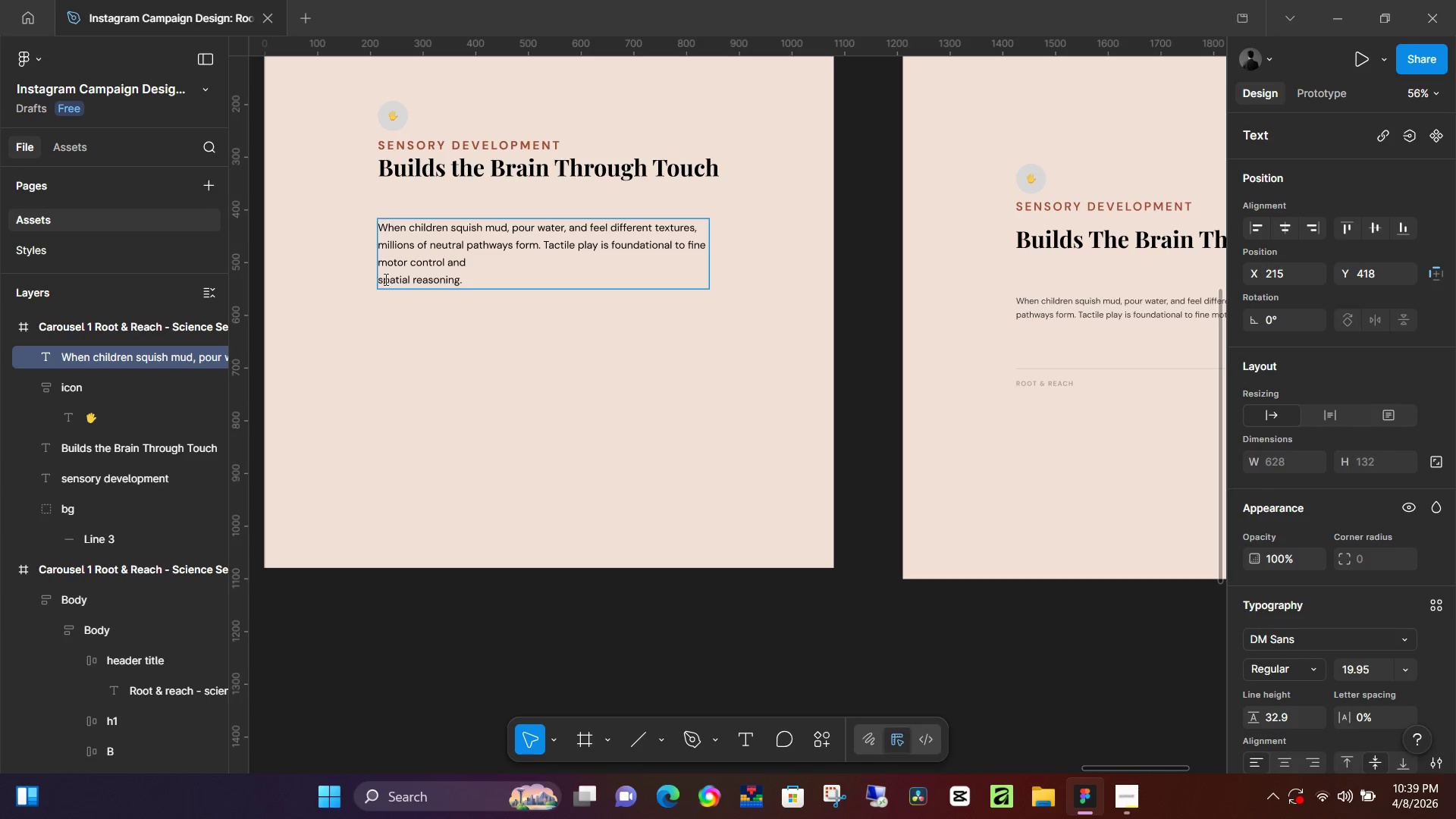 
left_click([379, 284])
 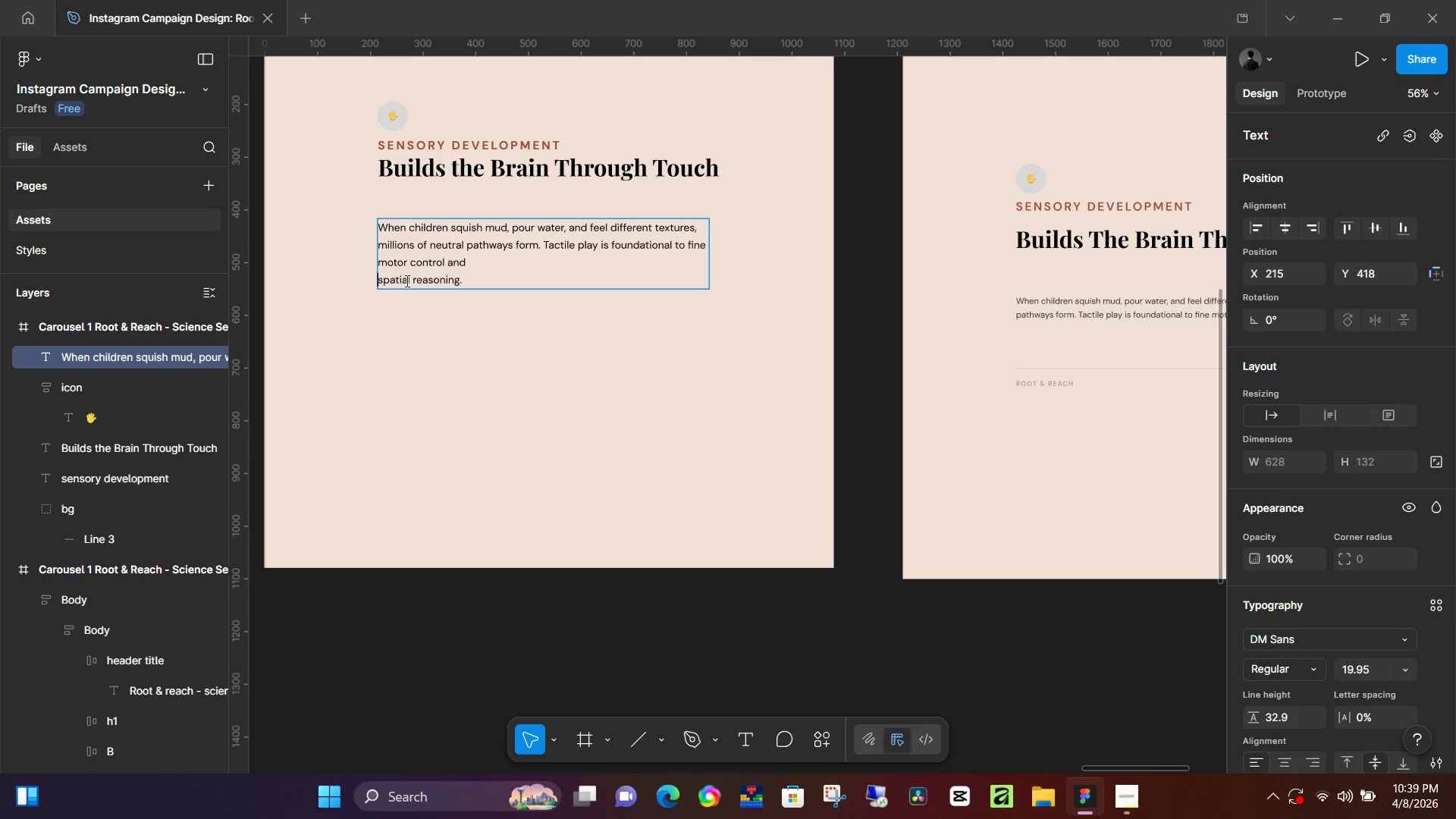 
key(Backspace)
 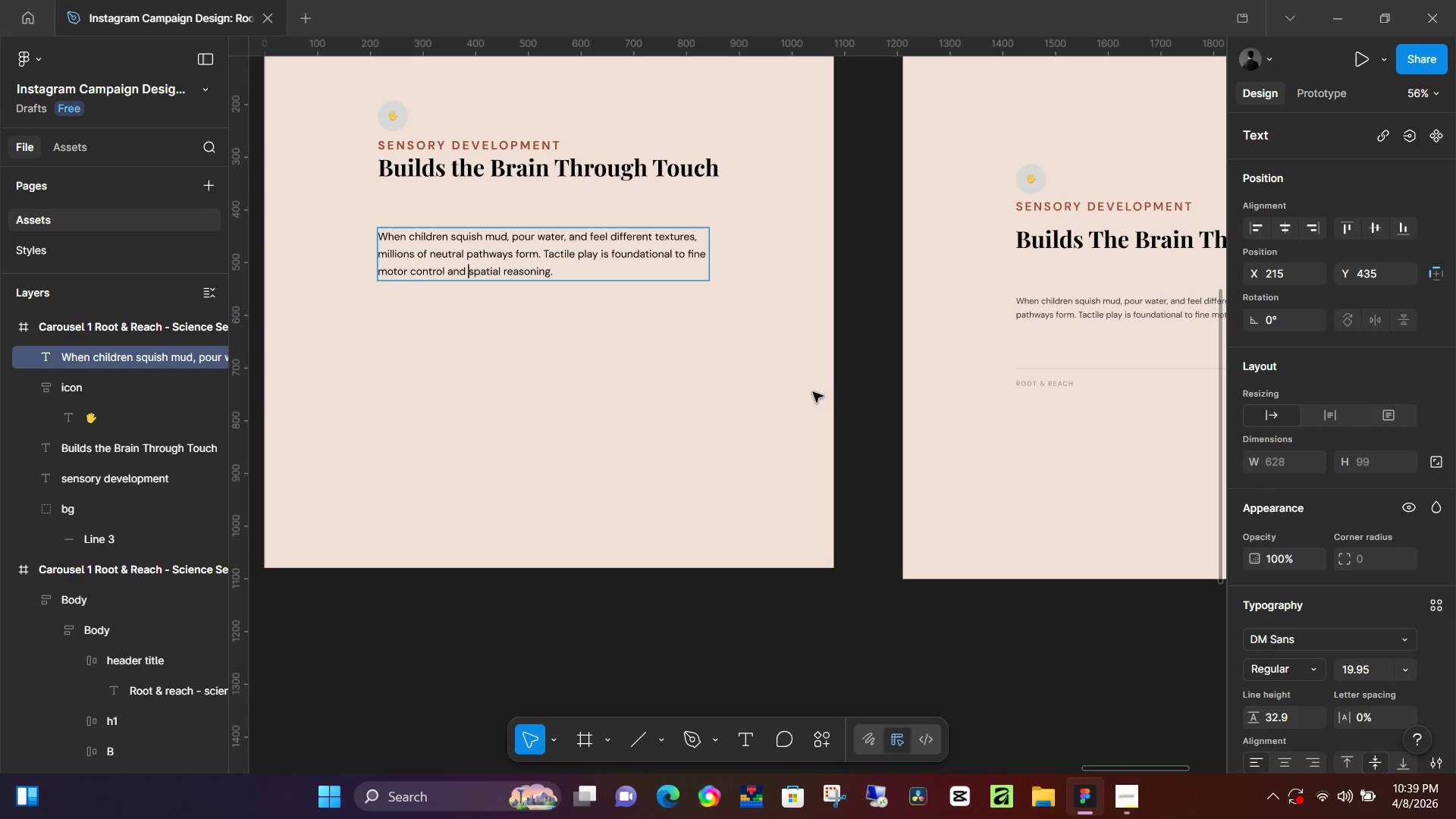 
left_click([859, 352])
 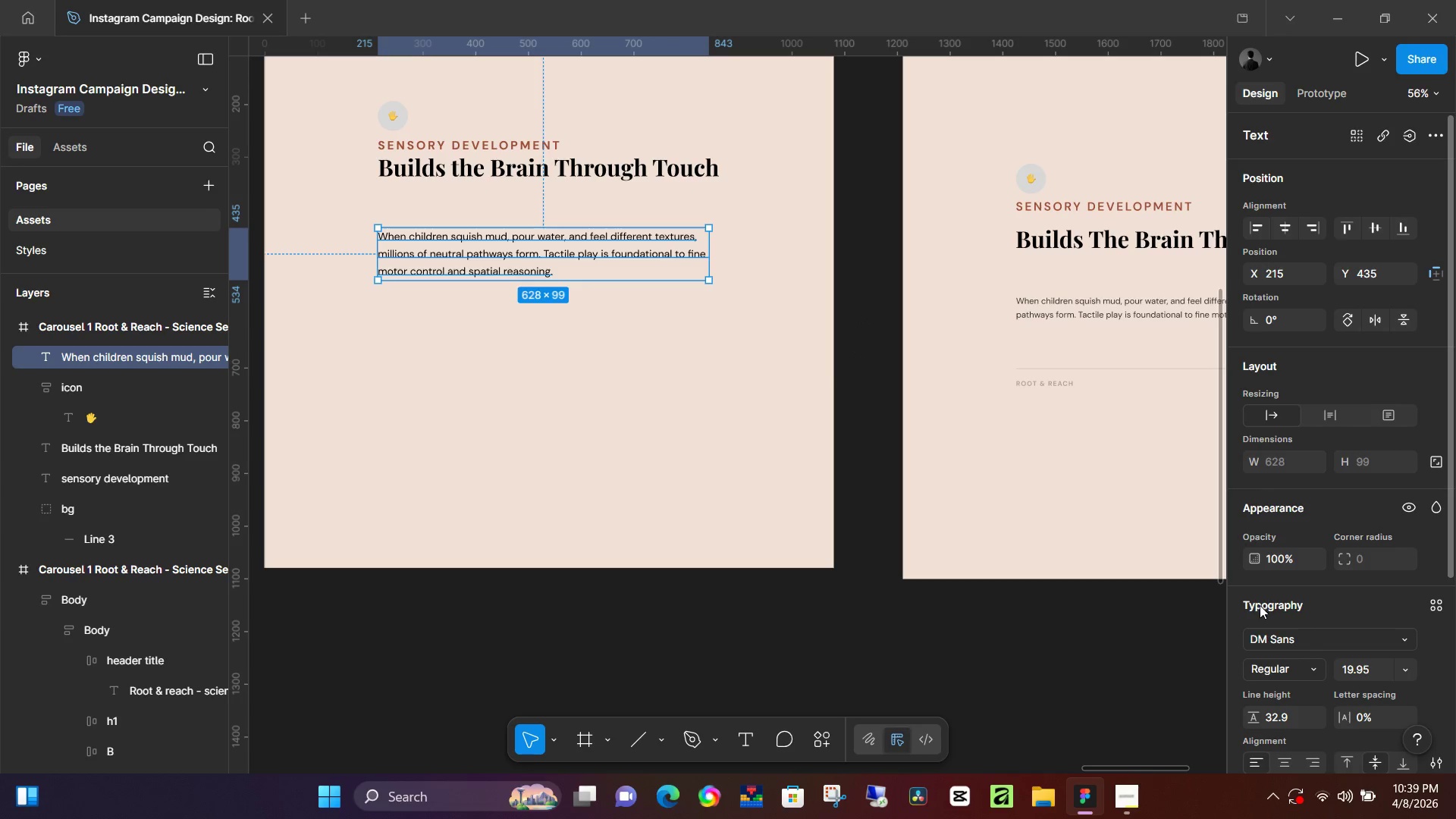 
scroll: coordinate [1295, 696], scroll_direction: down, amount: 2.0
 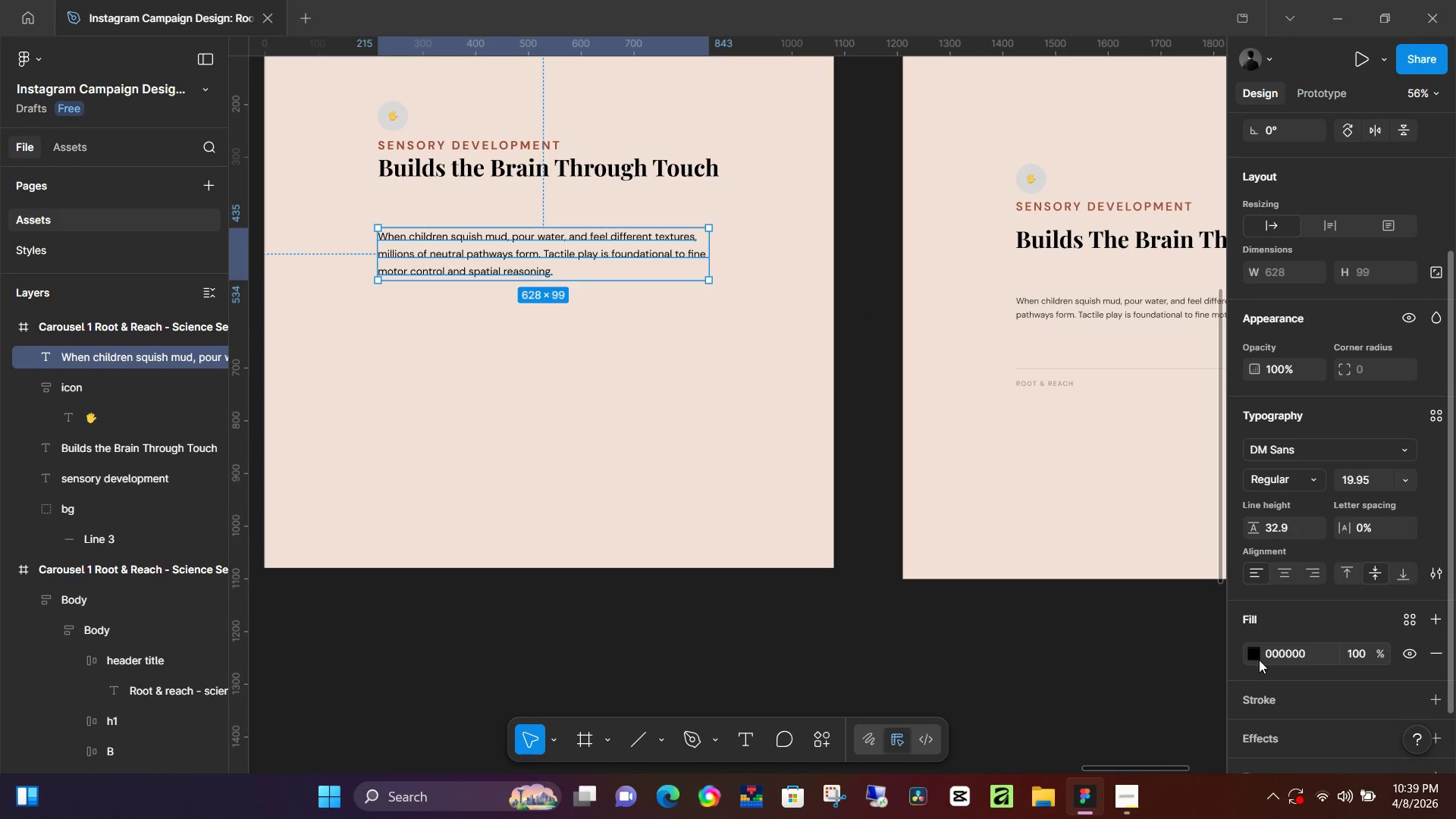 
left_click([1260, 659])
 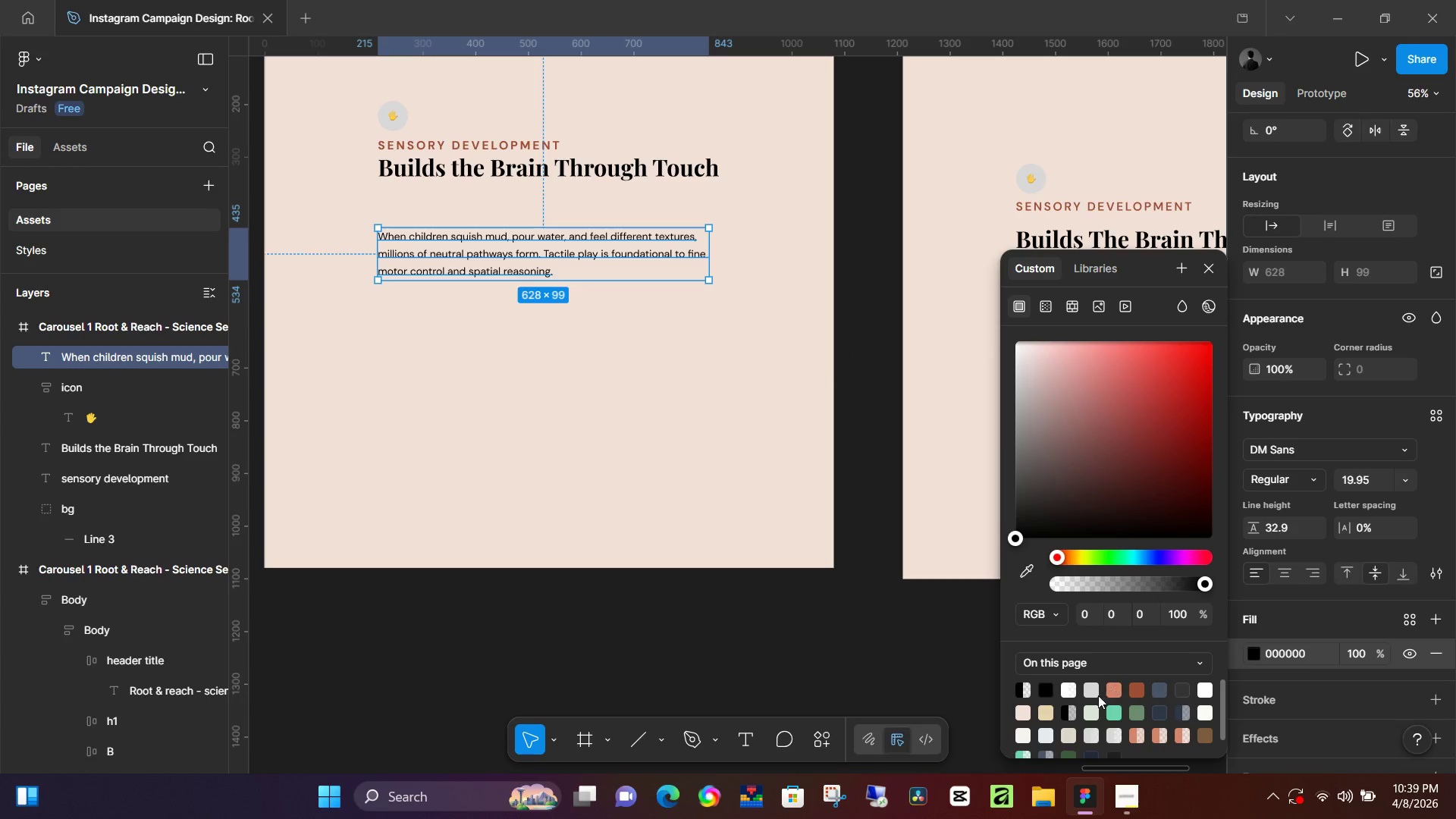 
left_click([1091, 693])
 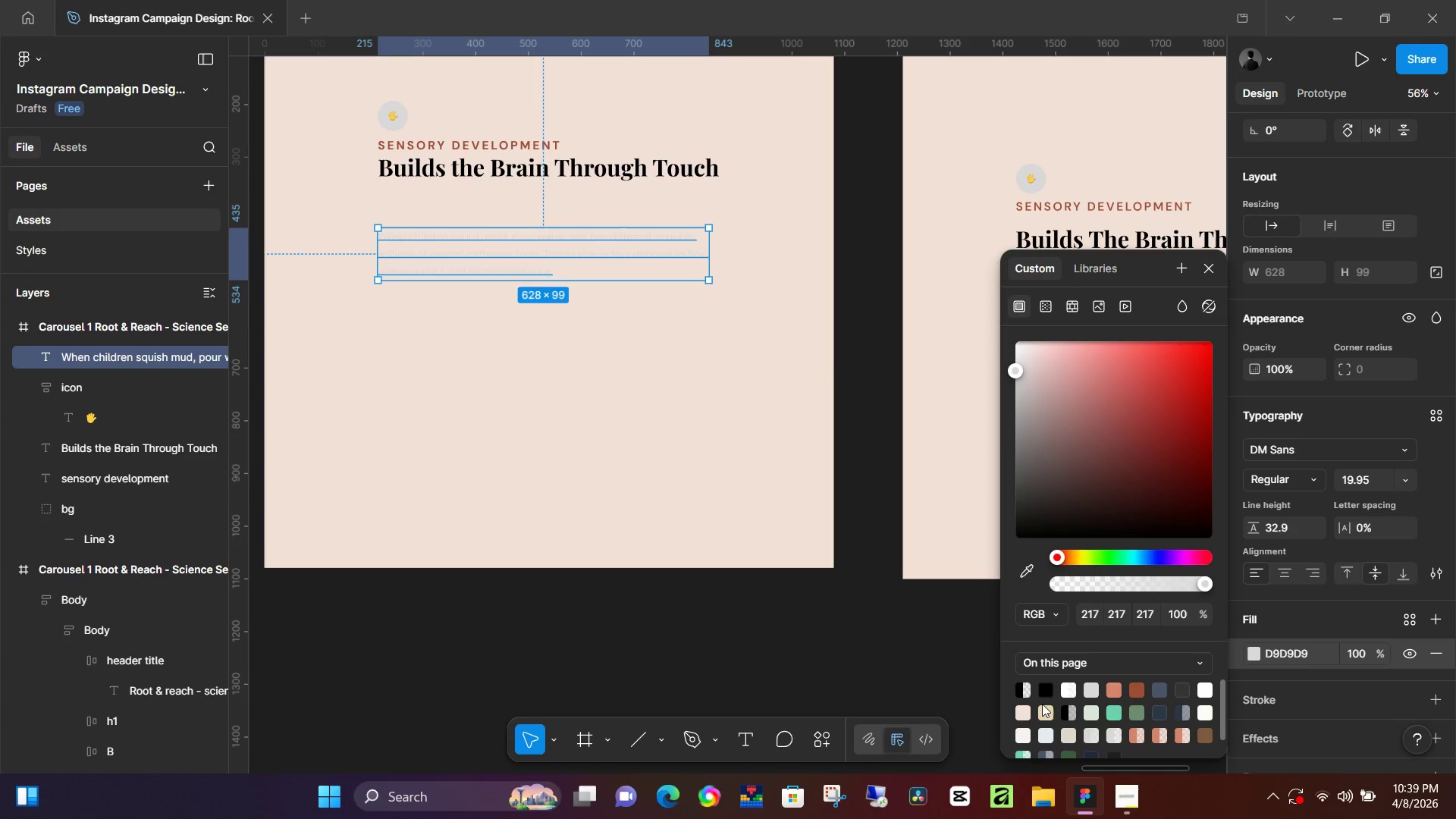 
left_click([1162, 712])
 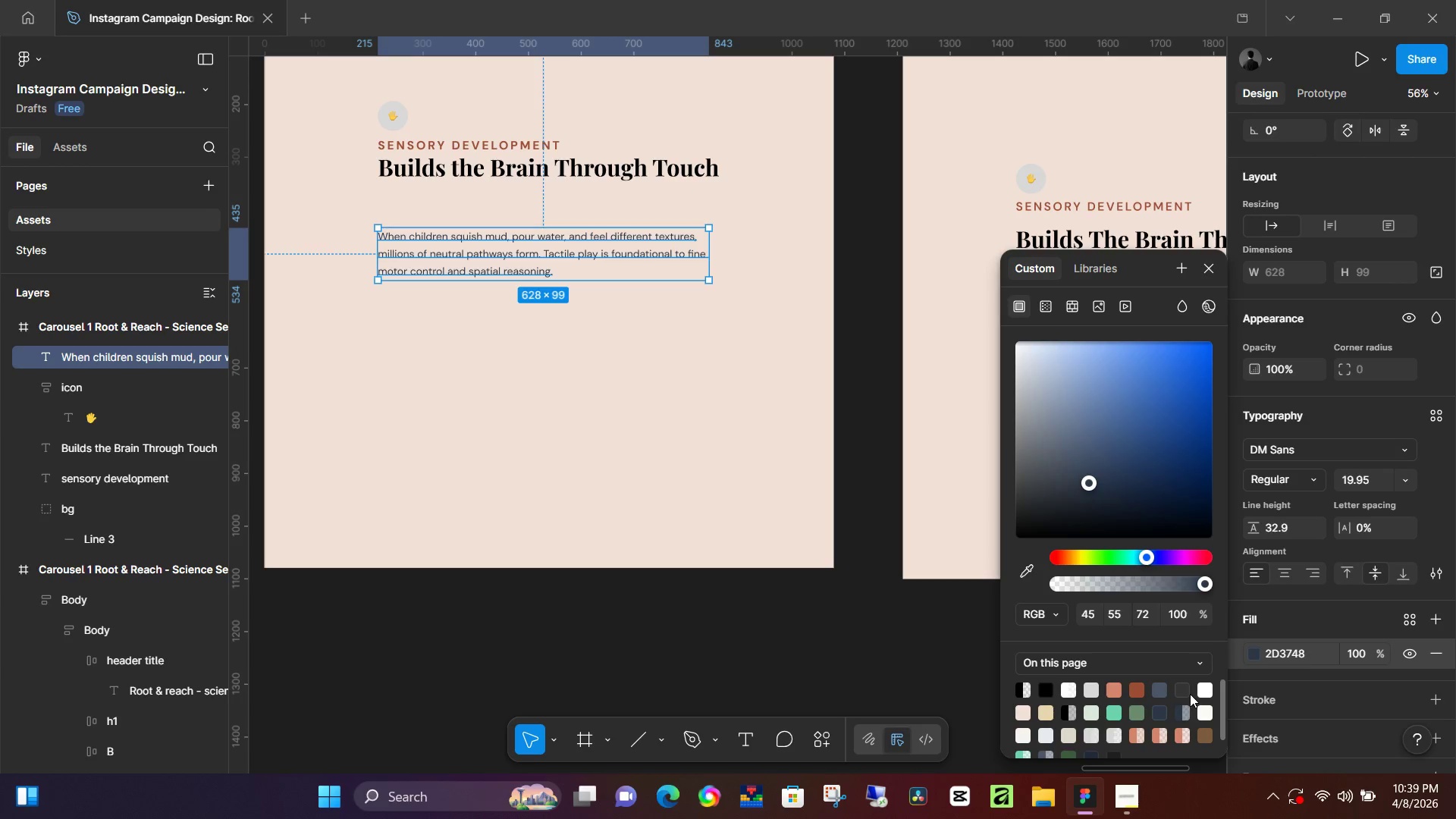 
left_click([1185, 694])
 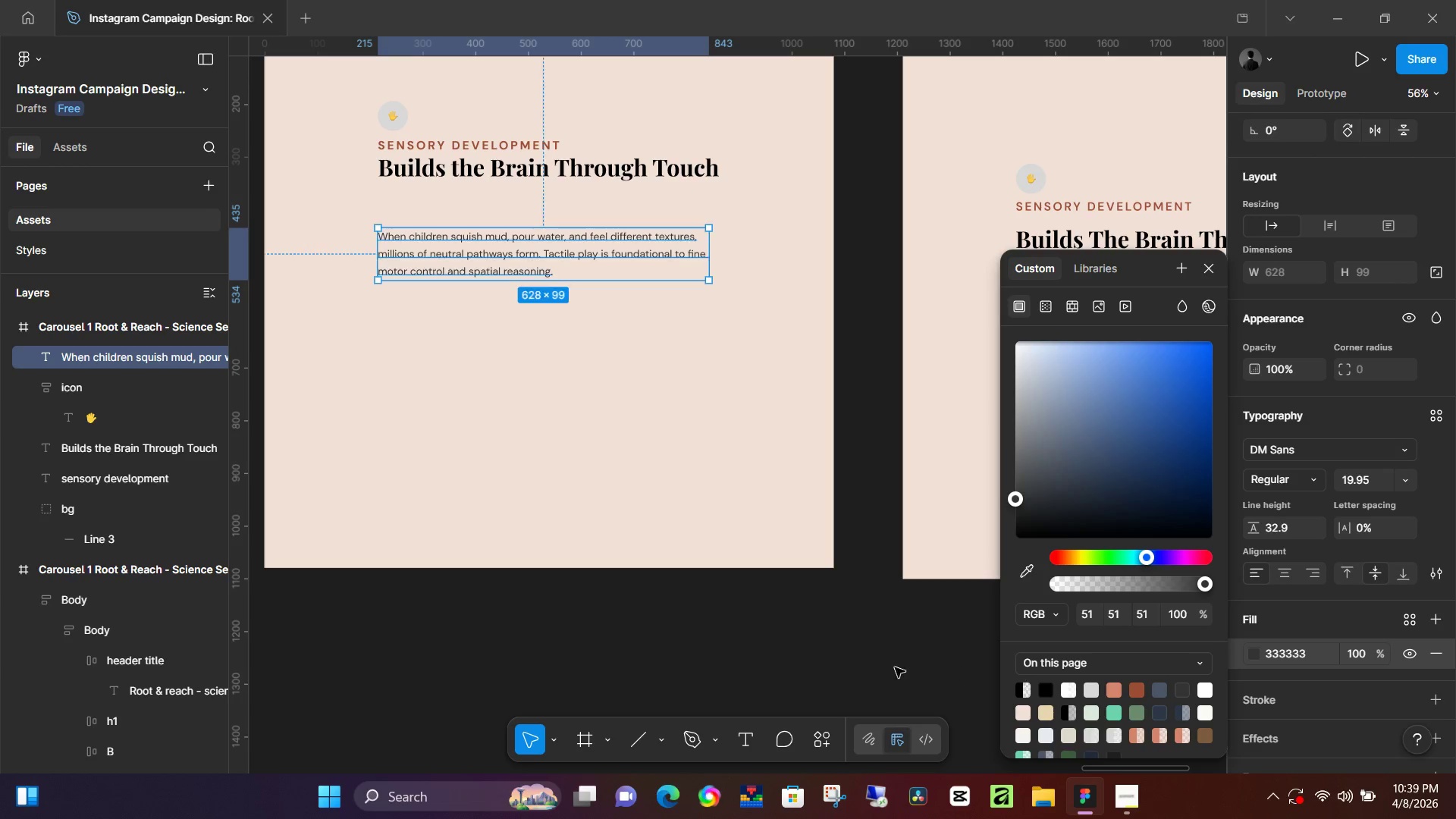 
left_click([849, 662])
 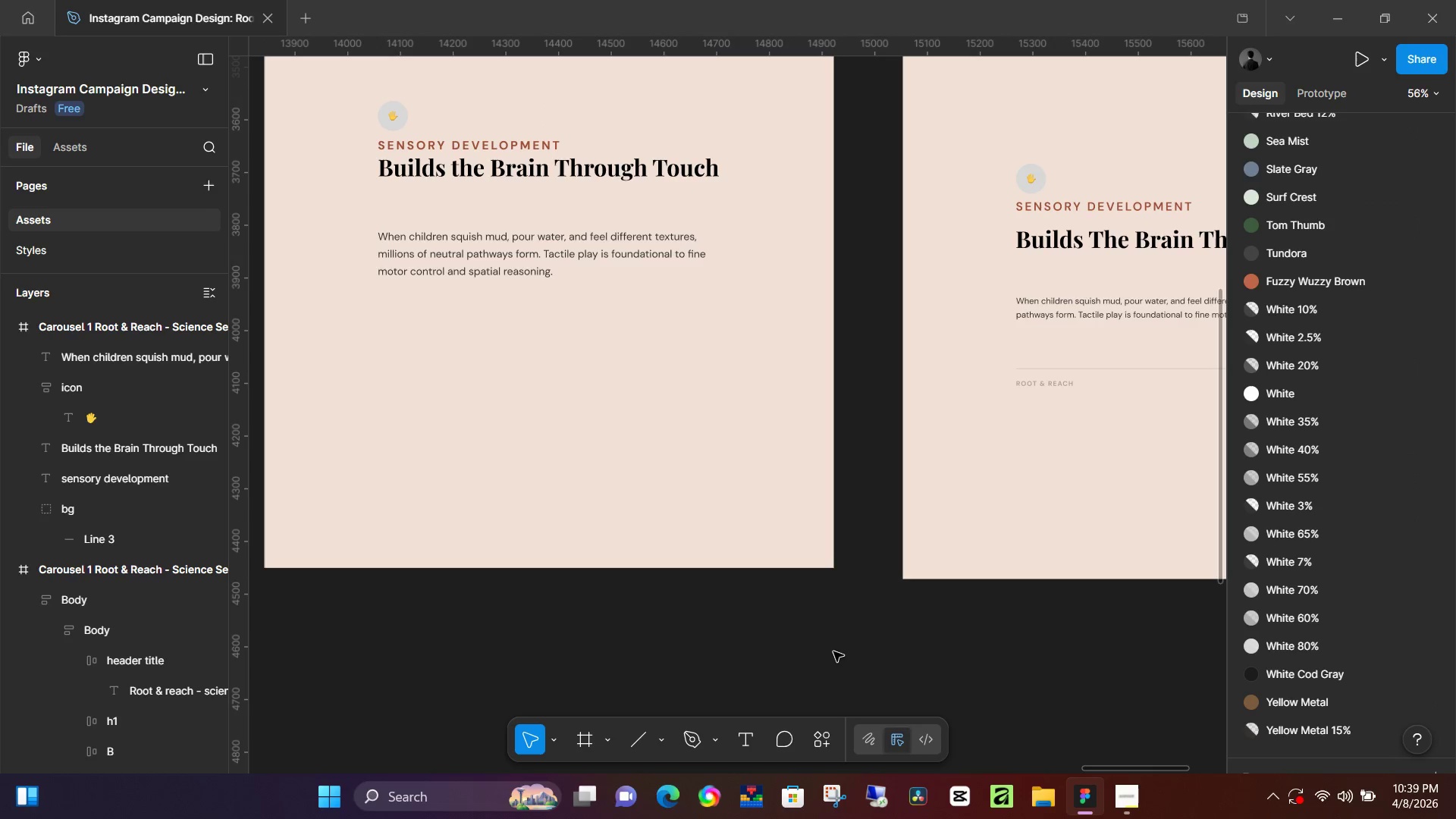 
hold_key(key=ControlLeft, duration=0.42)
scroll: coordinate [653, 472], scroll_direction: down, amount: 5.0
 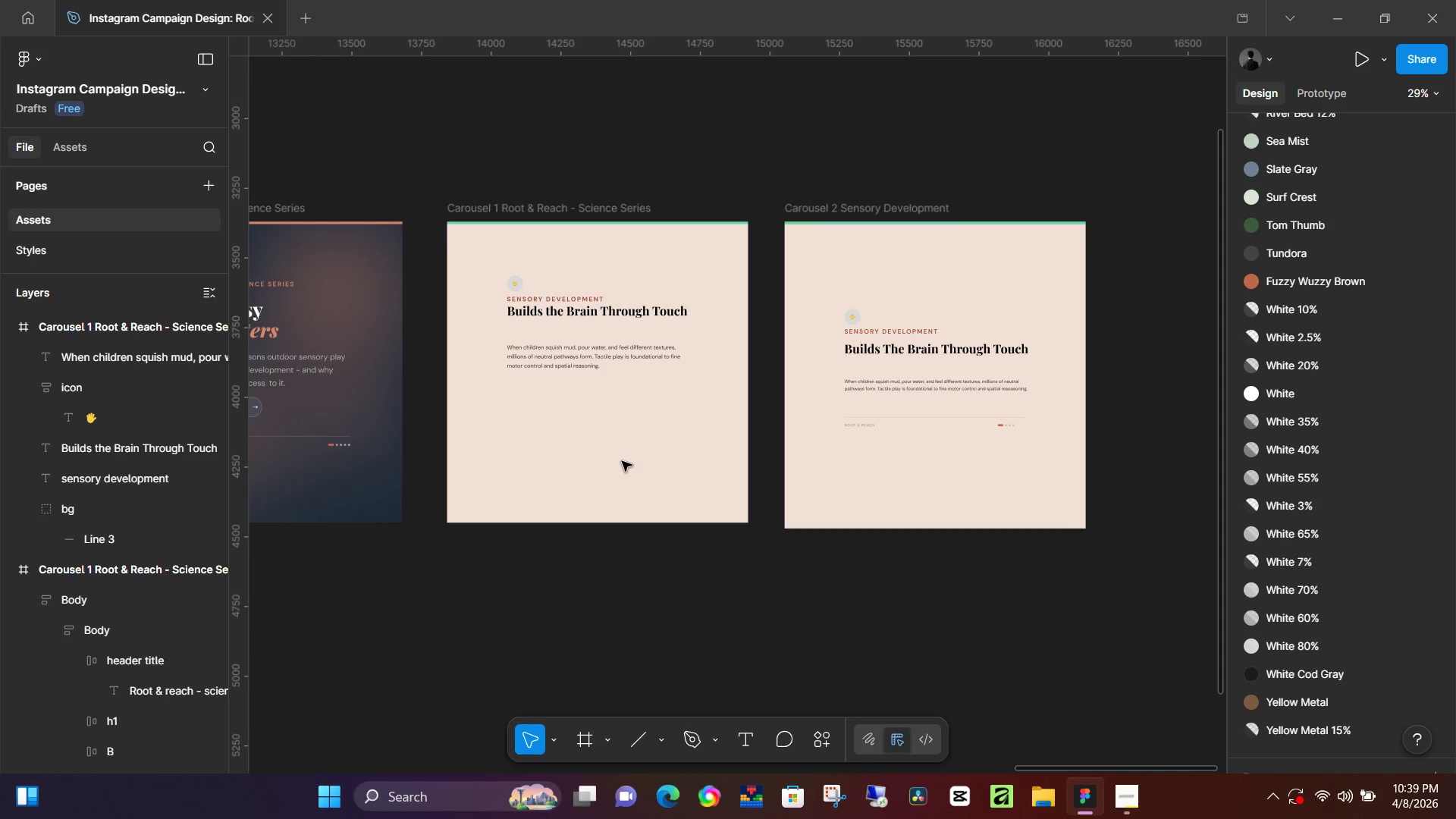 
scroll: coordinate [607, 403], scroll_direction: none, amount: 0.0
 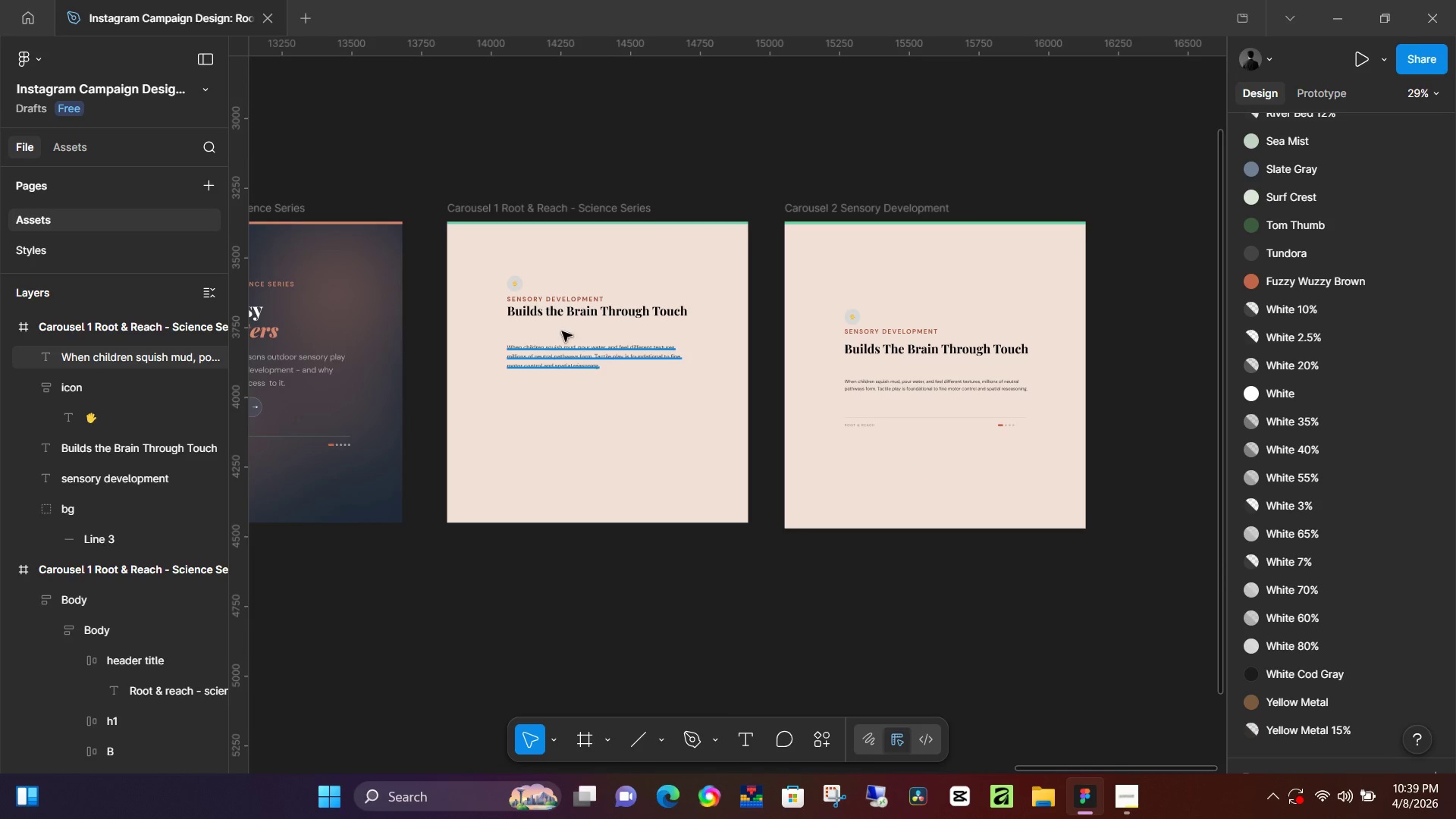 
hold_key(key=ControlLeft, duration=0.52)
 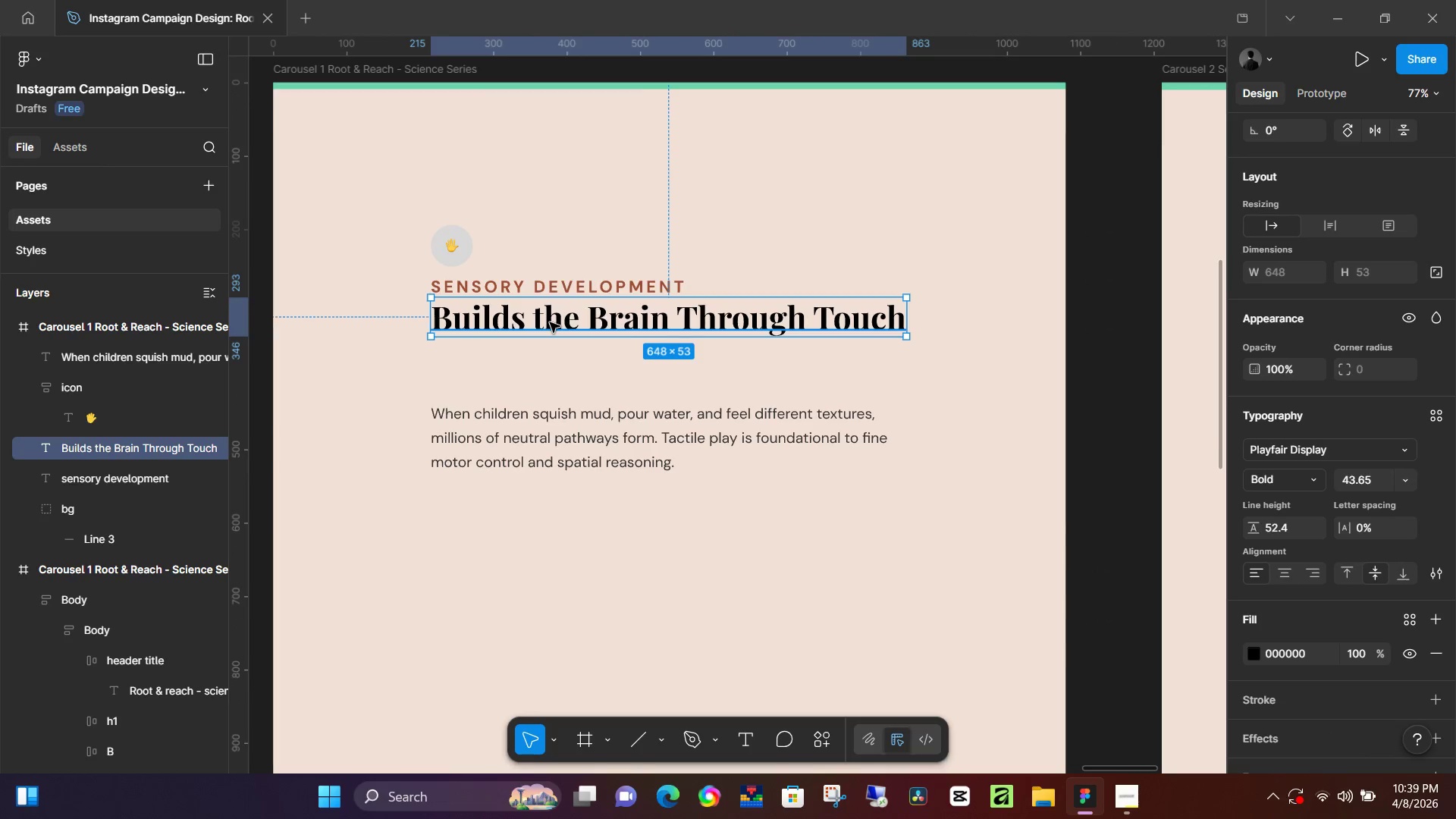 
left_click([555, 322])
 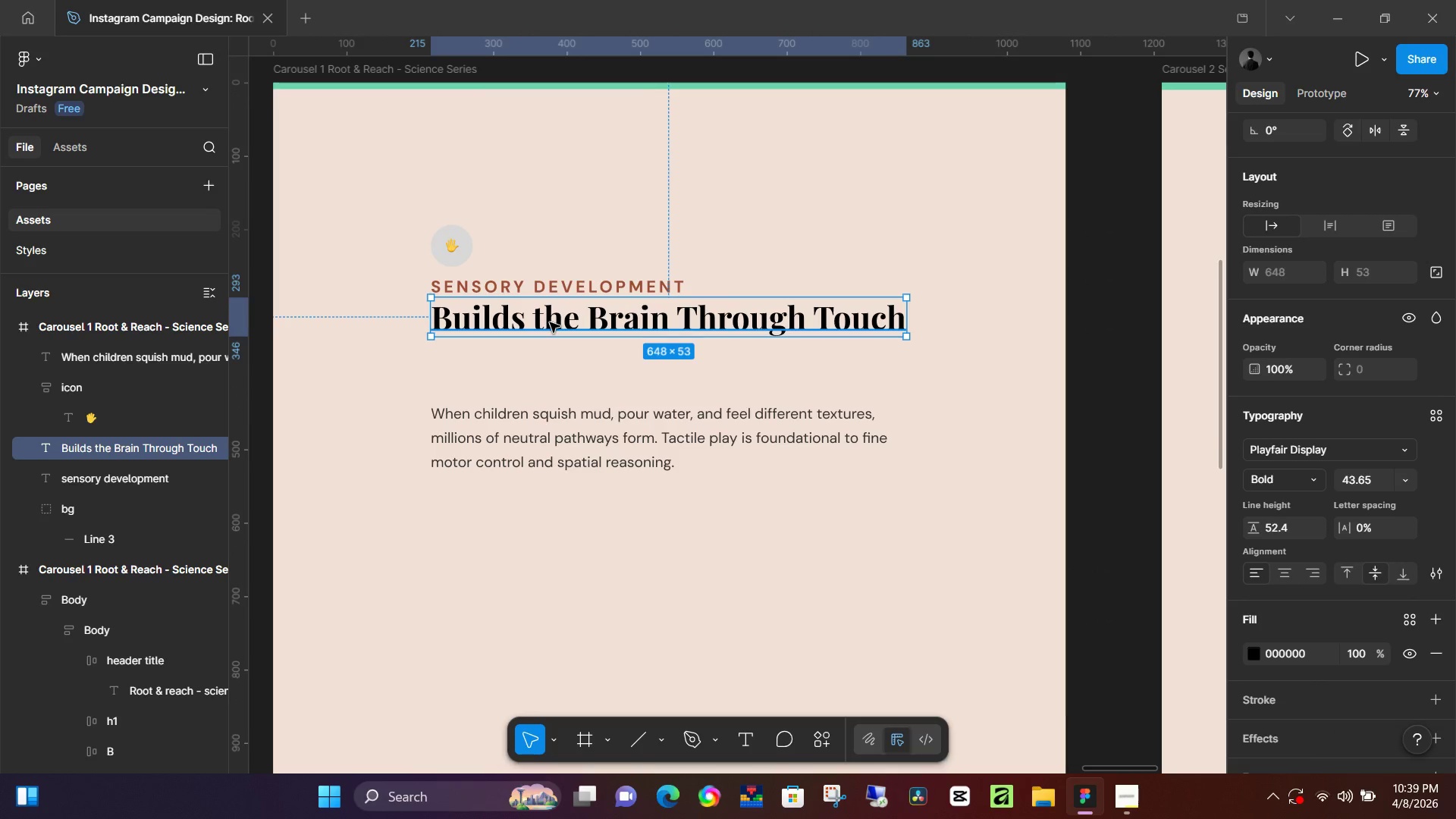 
scroll: coordinate [554, 308], scroll_direction: up, amount: 7.0
 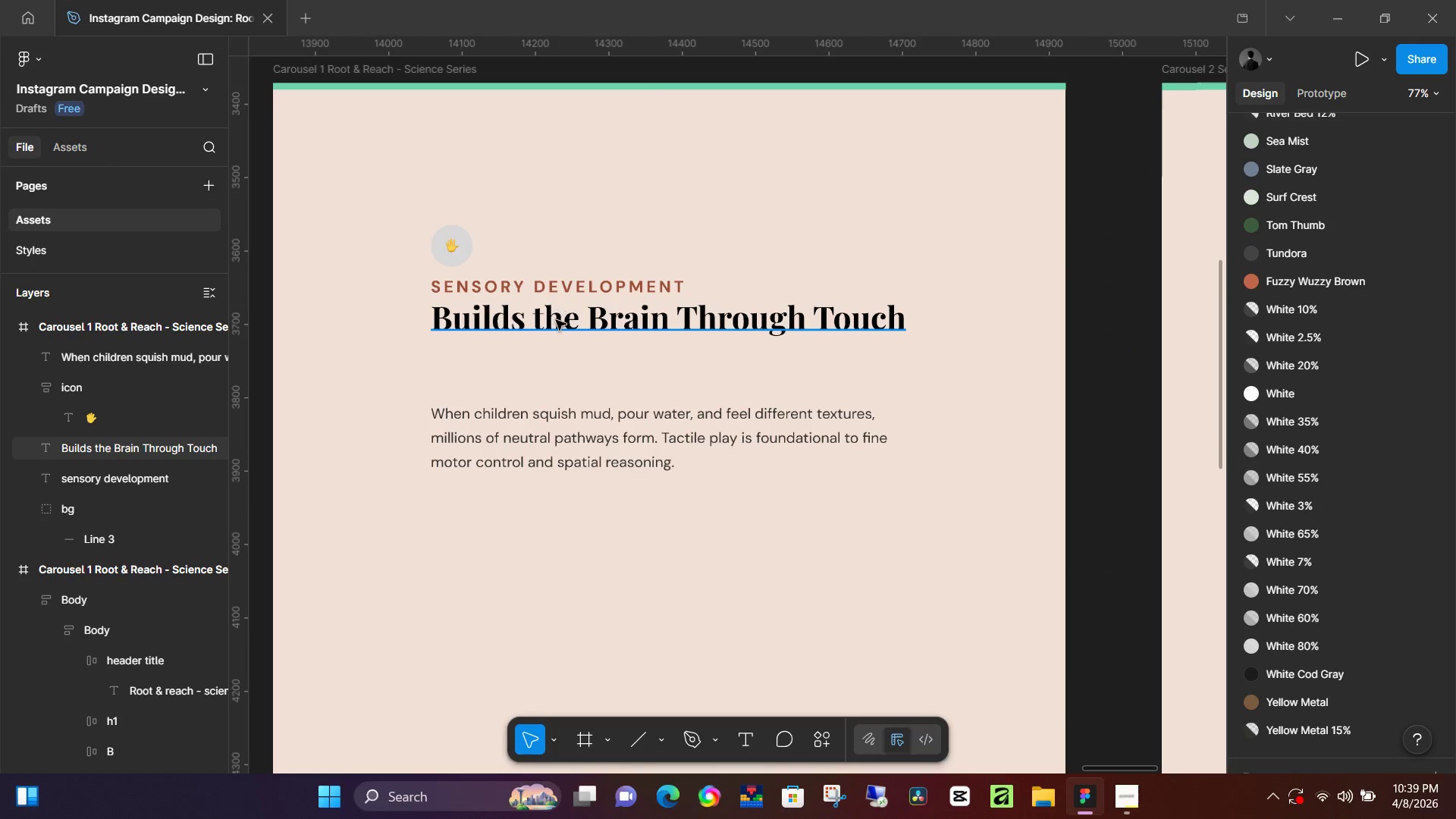 
hold_key(key=ArrowDown, duration=1.01)
 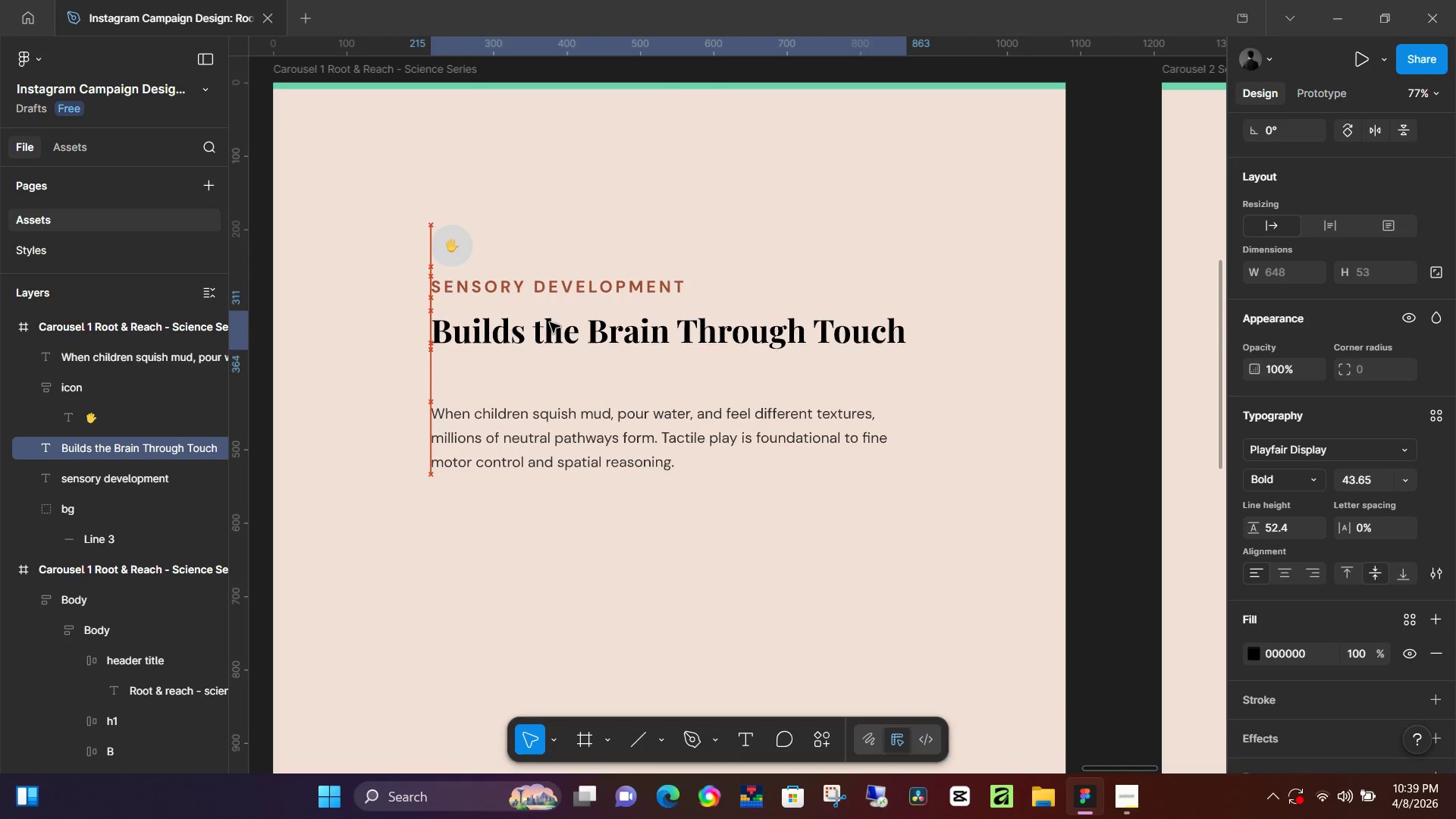 
key(ArrowDown)
 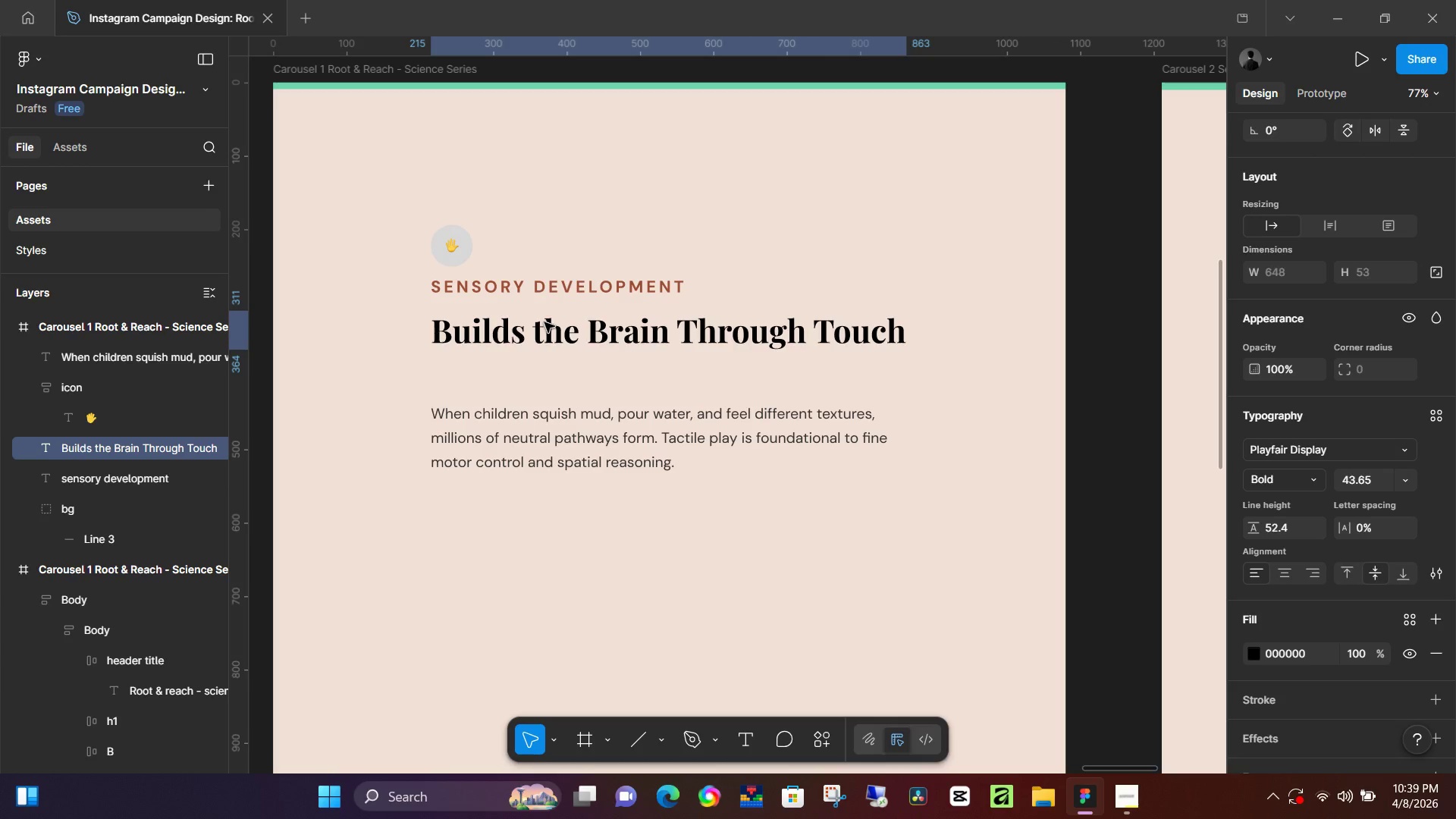 
hold_key(key=ControlLeft, duration=0.52)
 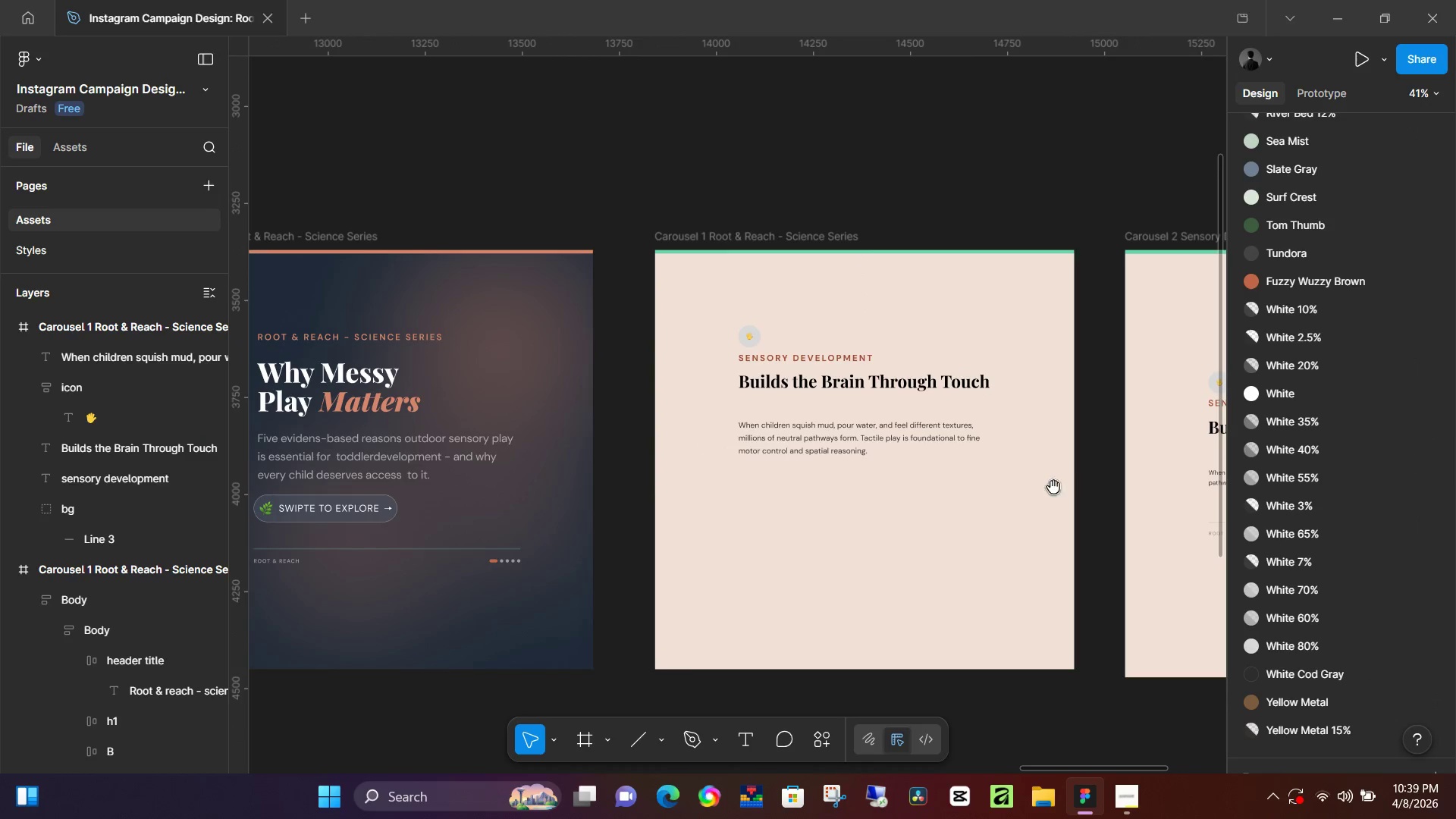 
left_click([1098, 433])
 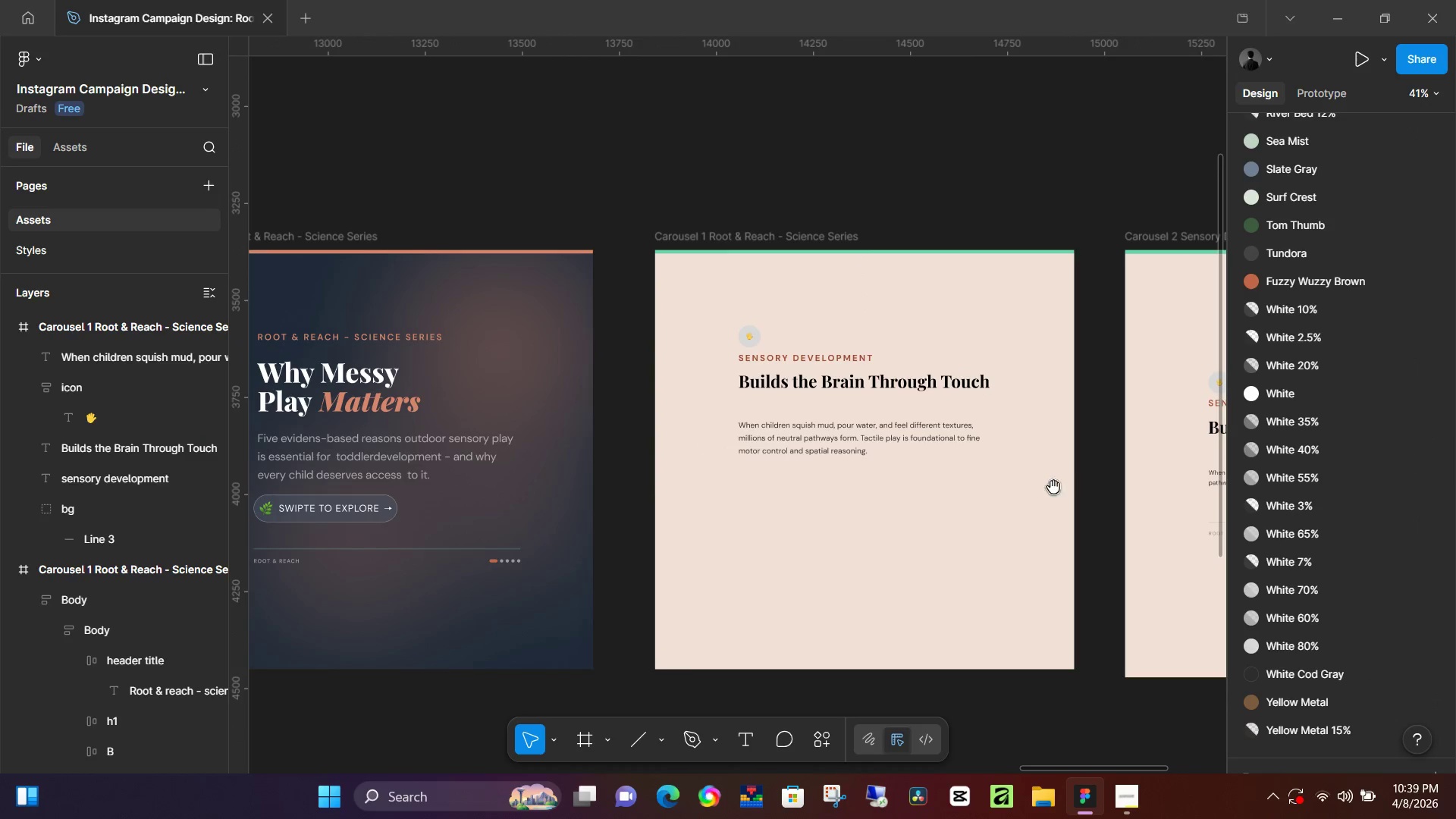 
scroll: coordinate [1084, 441], scroll_direction: down, amount: 5.0
 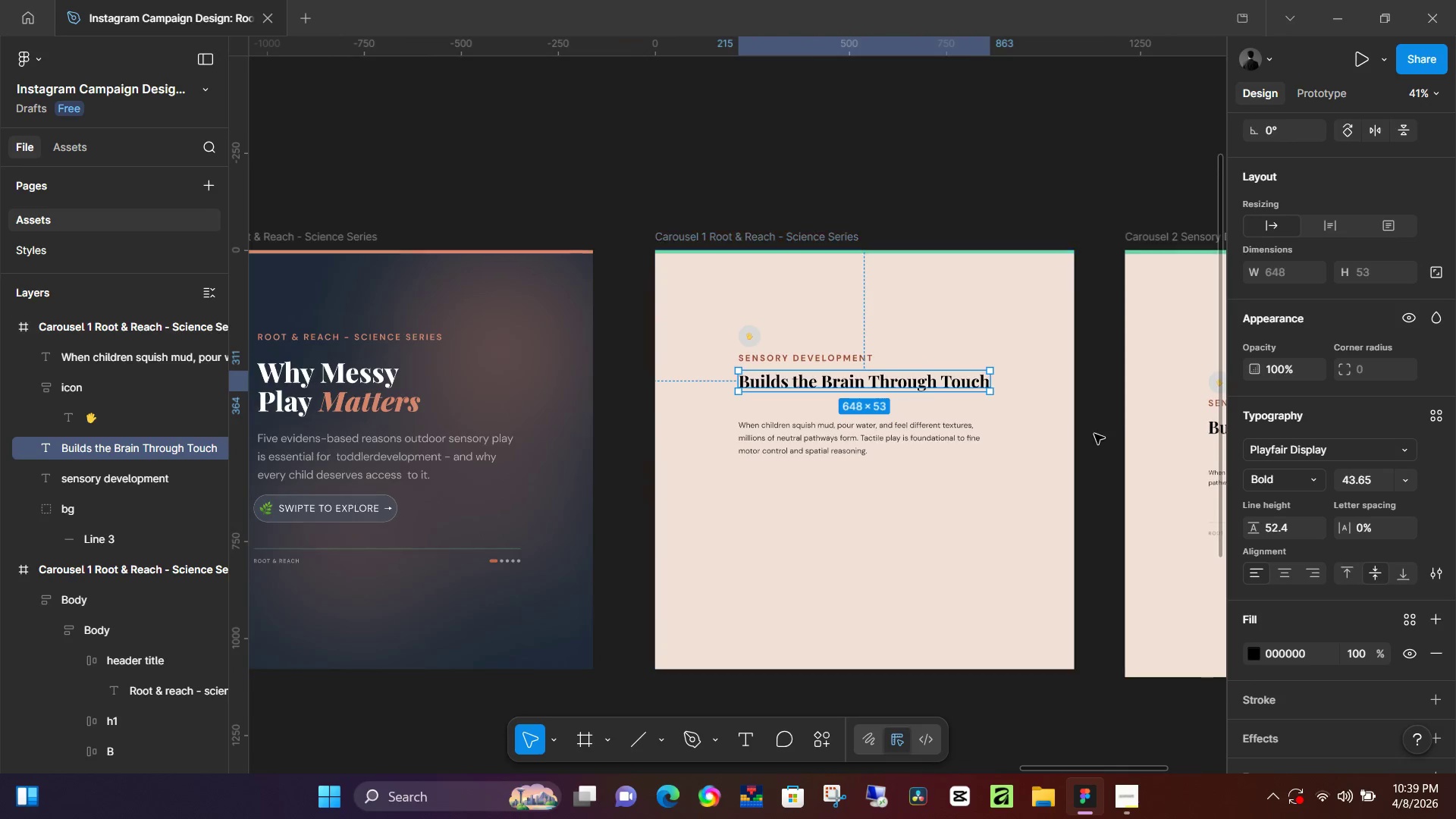 
hold_key(key=Space, duration=0.72)
 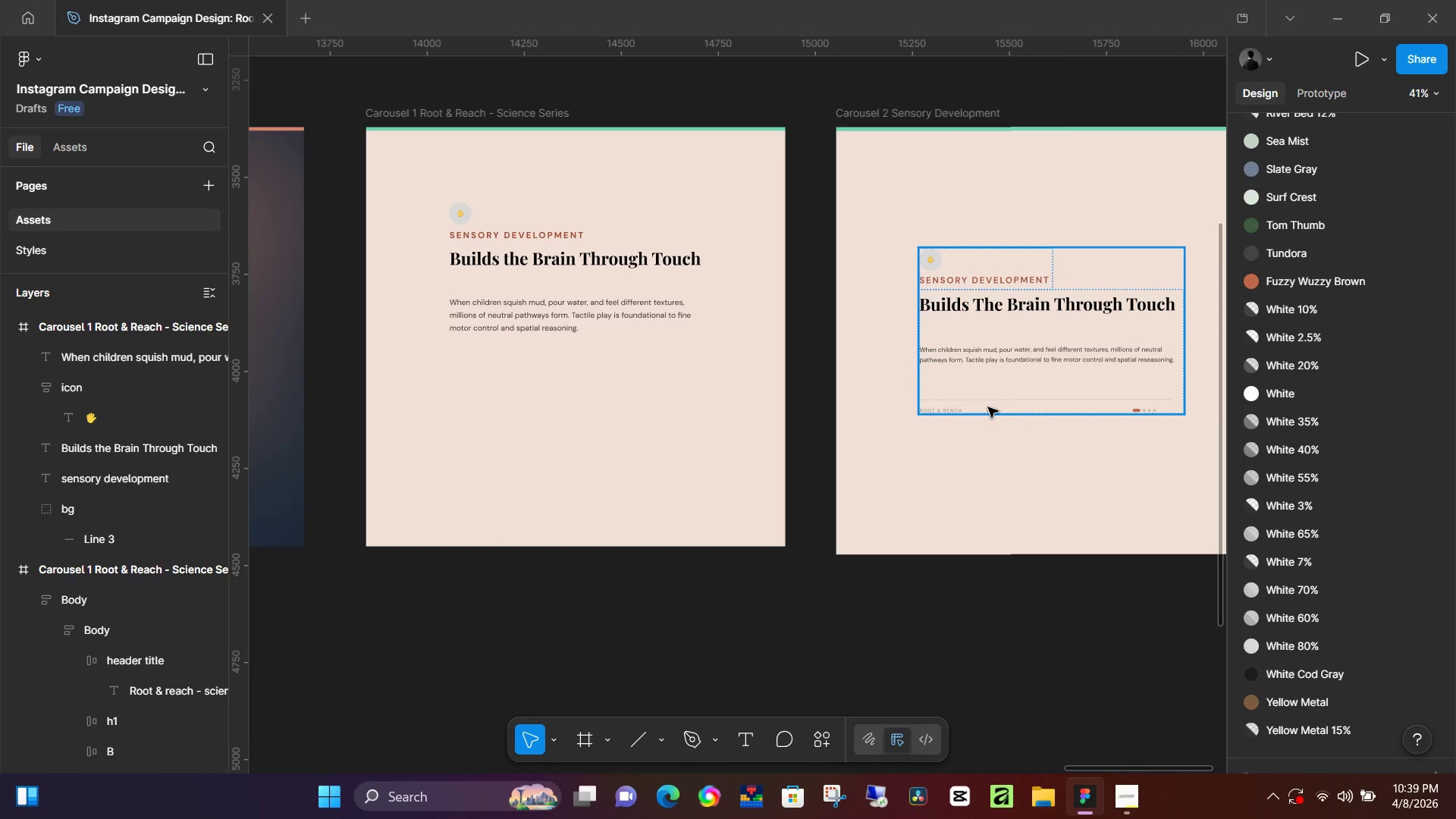 
left_click_drag(start_coordinate=[1028, 513], to_coordinate=[739, 390])
 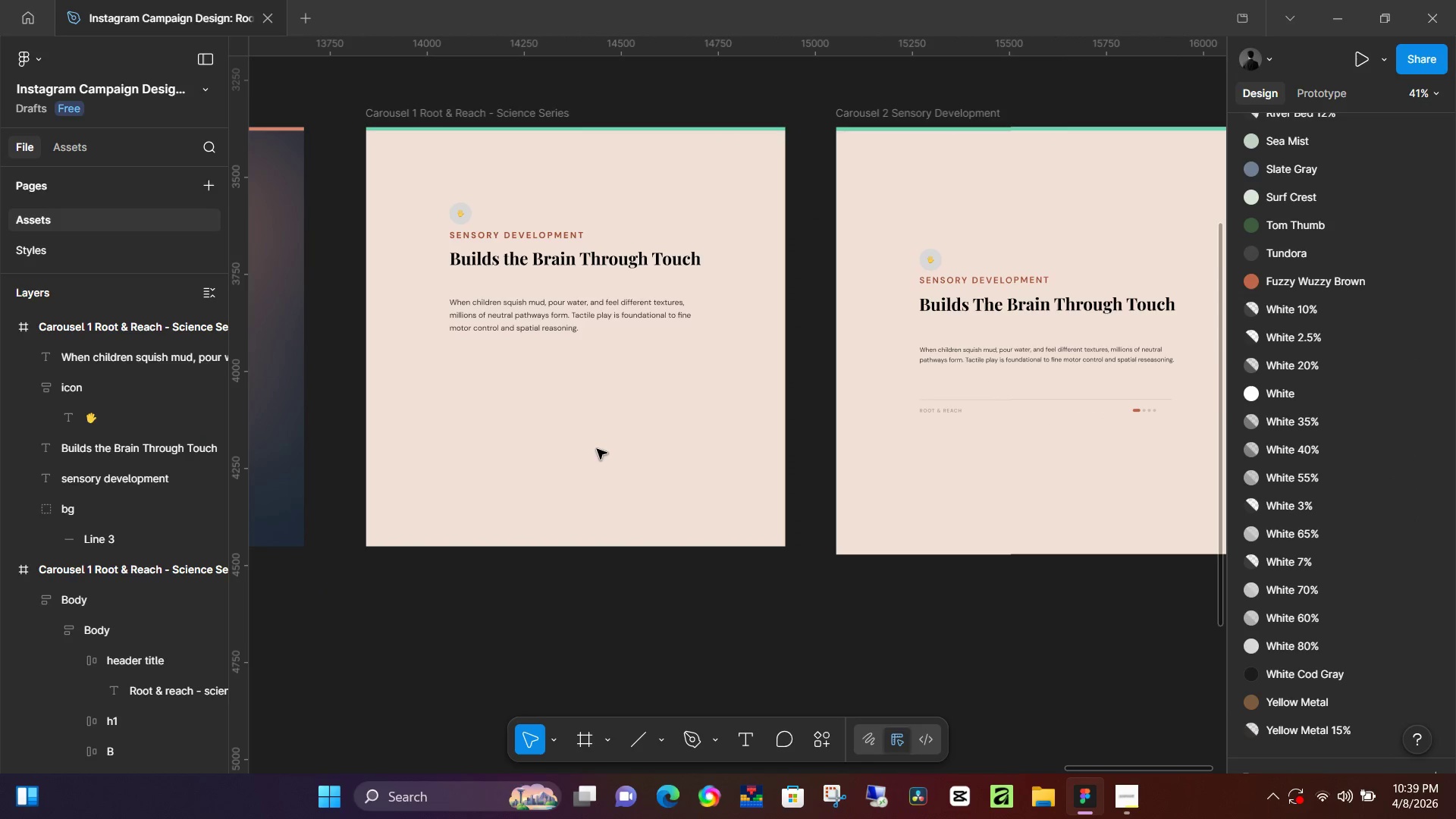 
hold_key(key=Space, duration=0.47)
 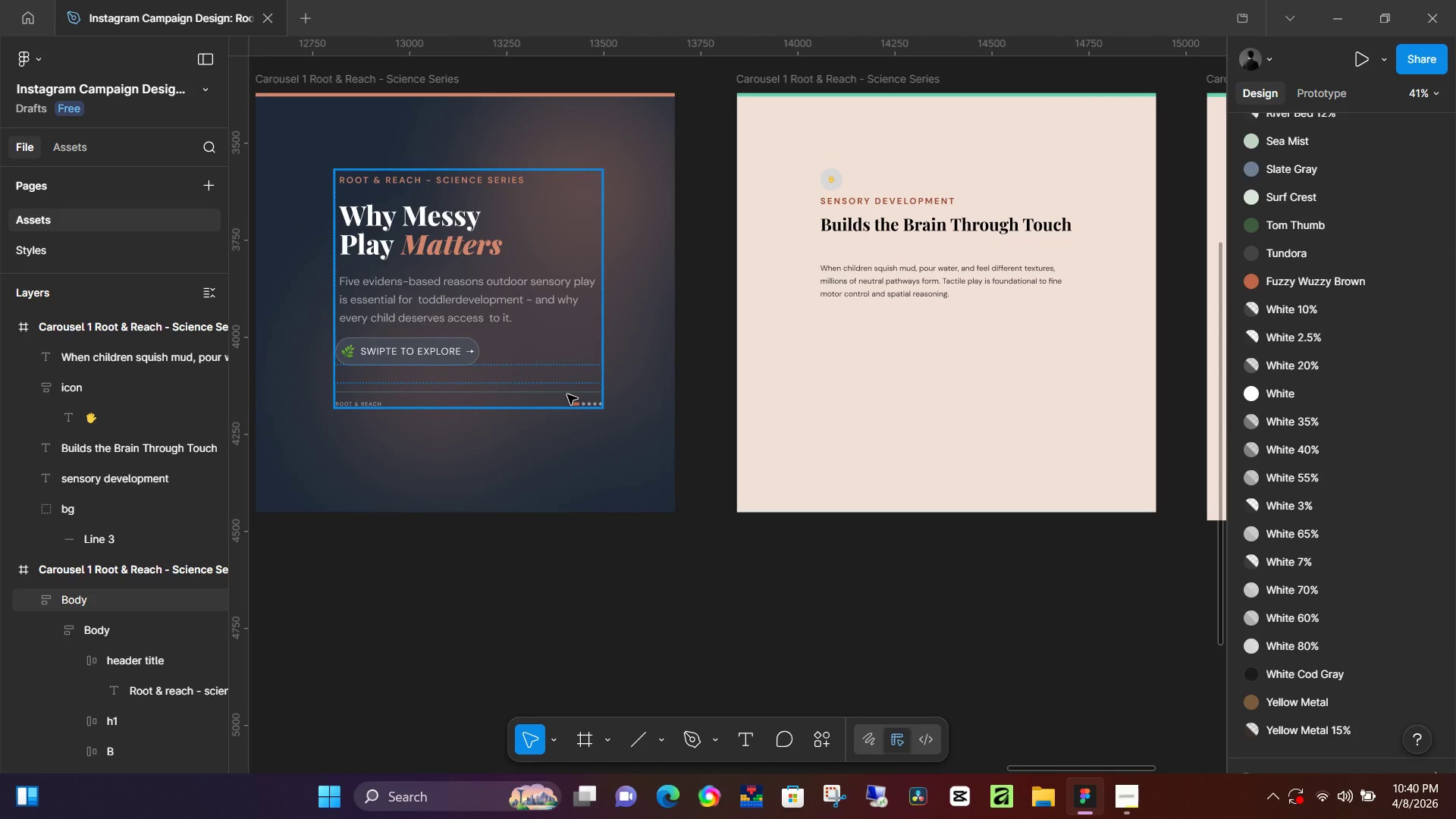 
left_click_drag(start_coordinate=[423, 435], to_coordinate=[793, 401])
 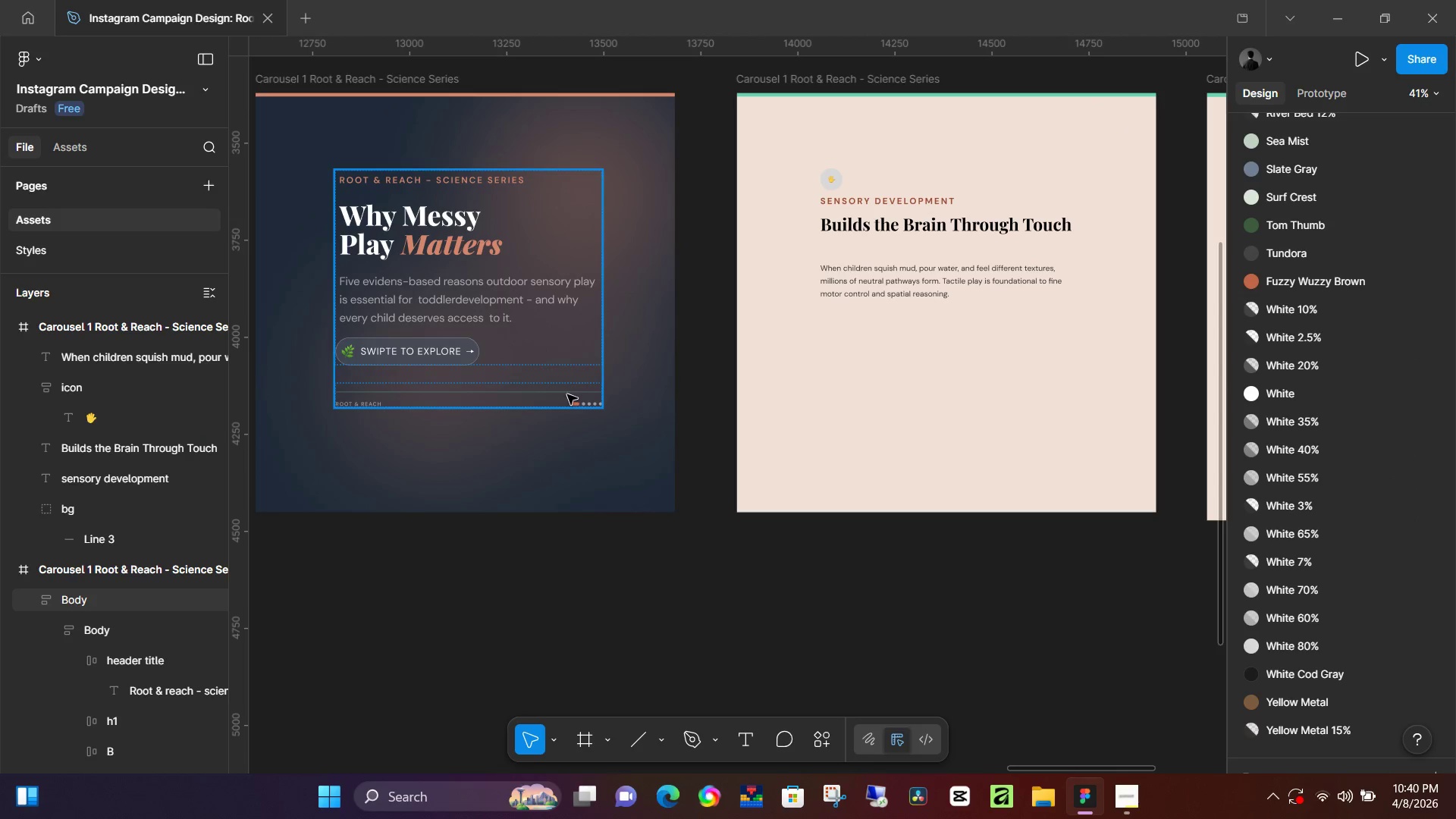 
left_click([567, 394])
 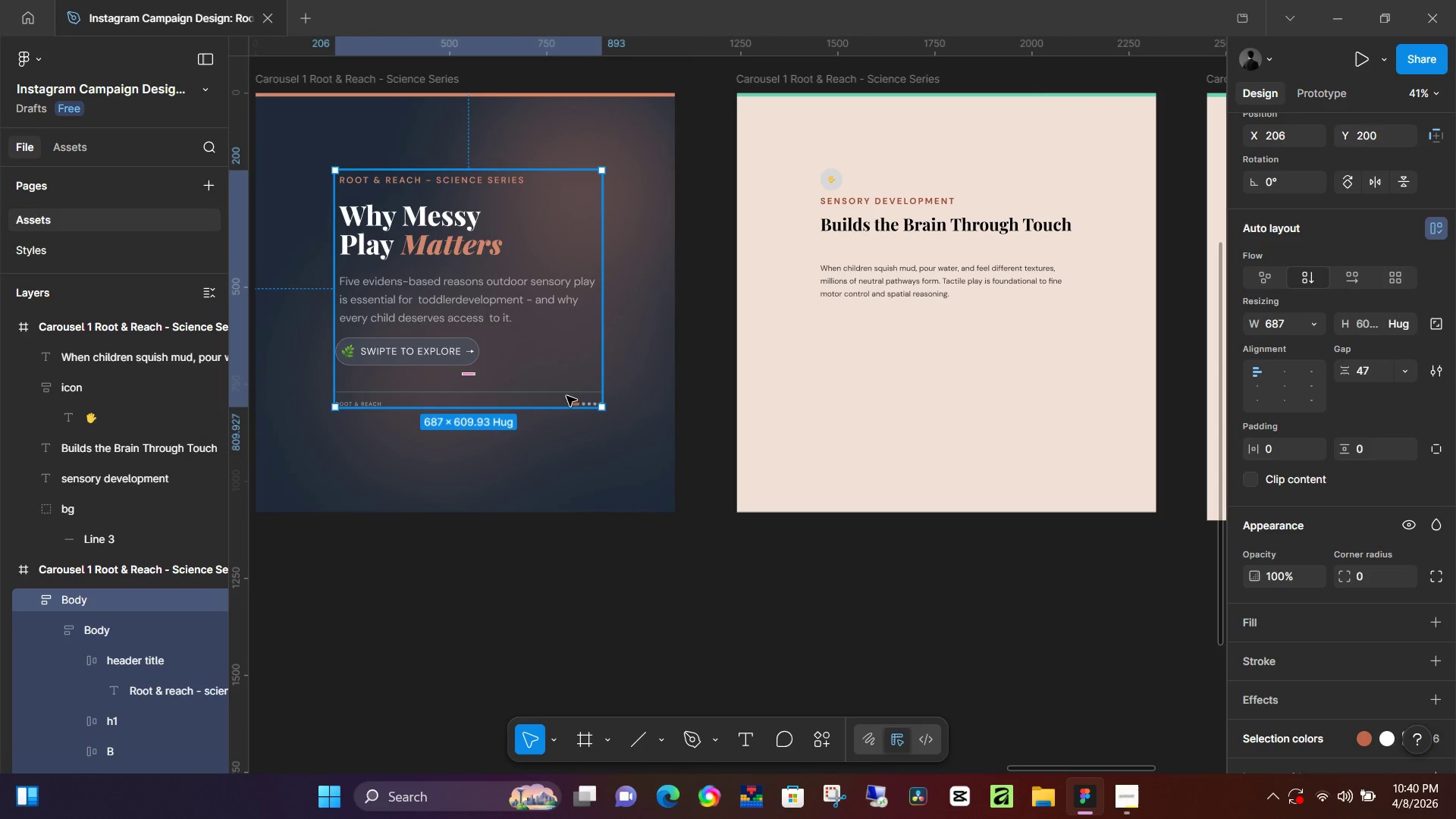 
double_click([566, 396])
 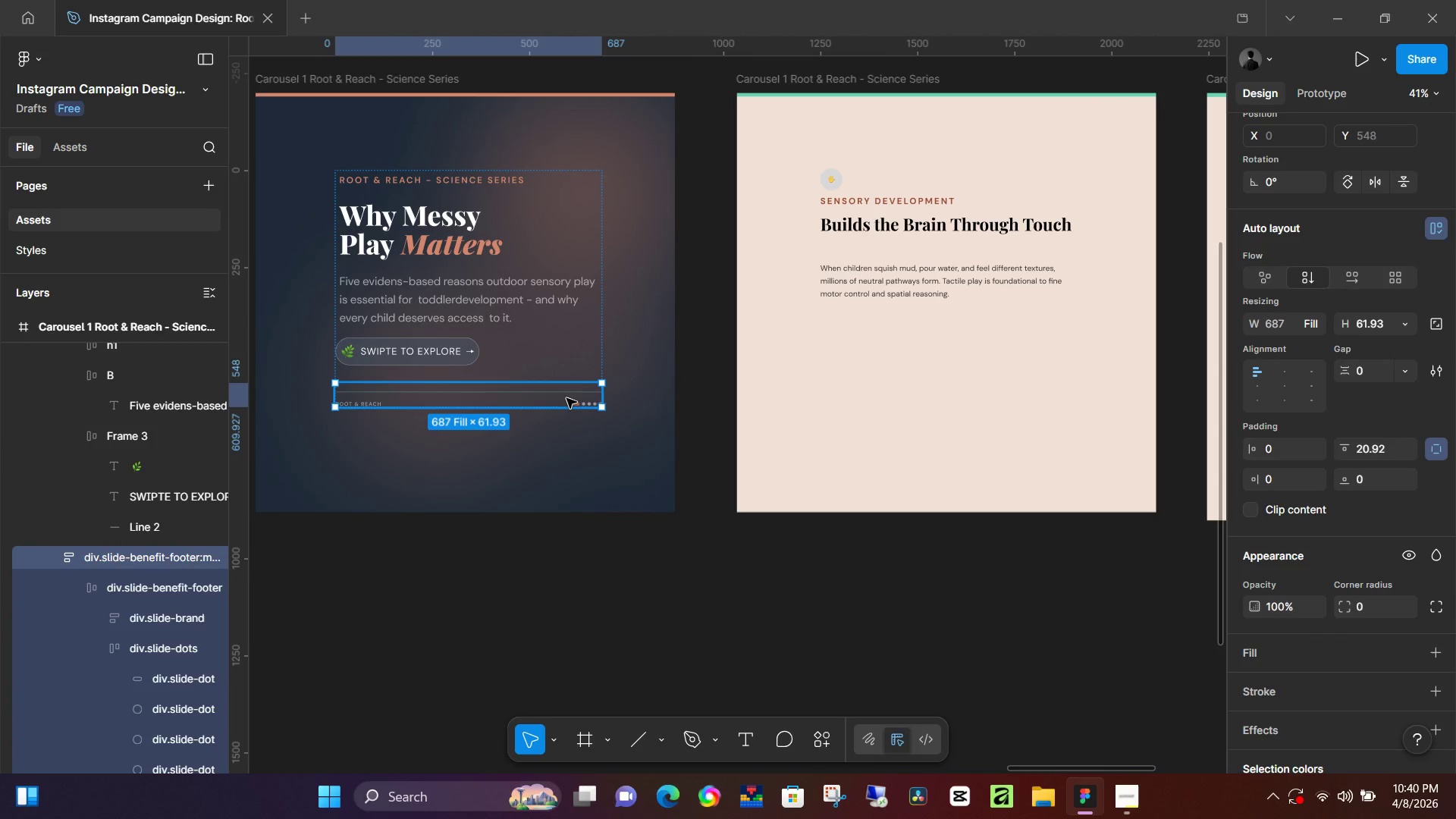 
hold_key(key=AltLeft, duration=1.5)
left_click_drag(start_coordinate=[529, 403], to_coordinate=[993, 345])
 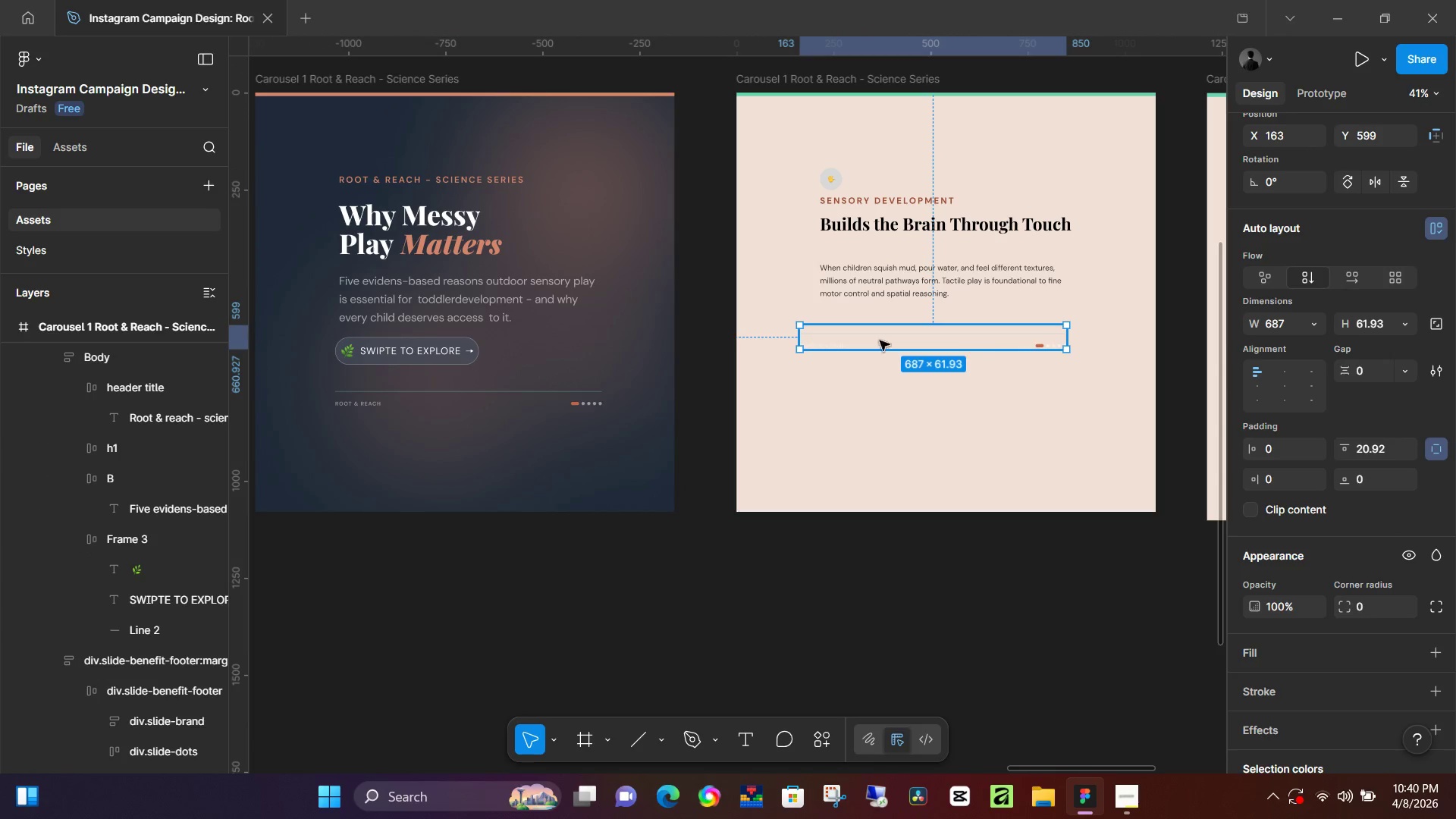 
hold_key(key=AltLeft, duration=0.55)
 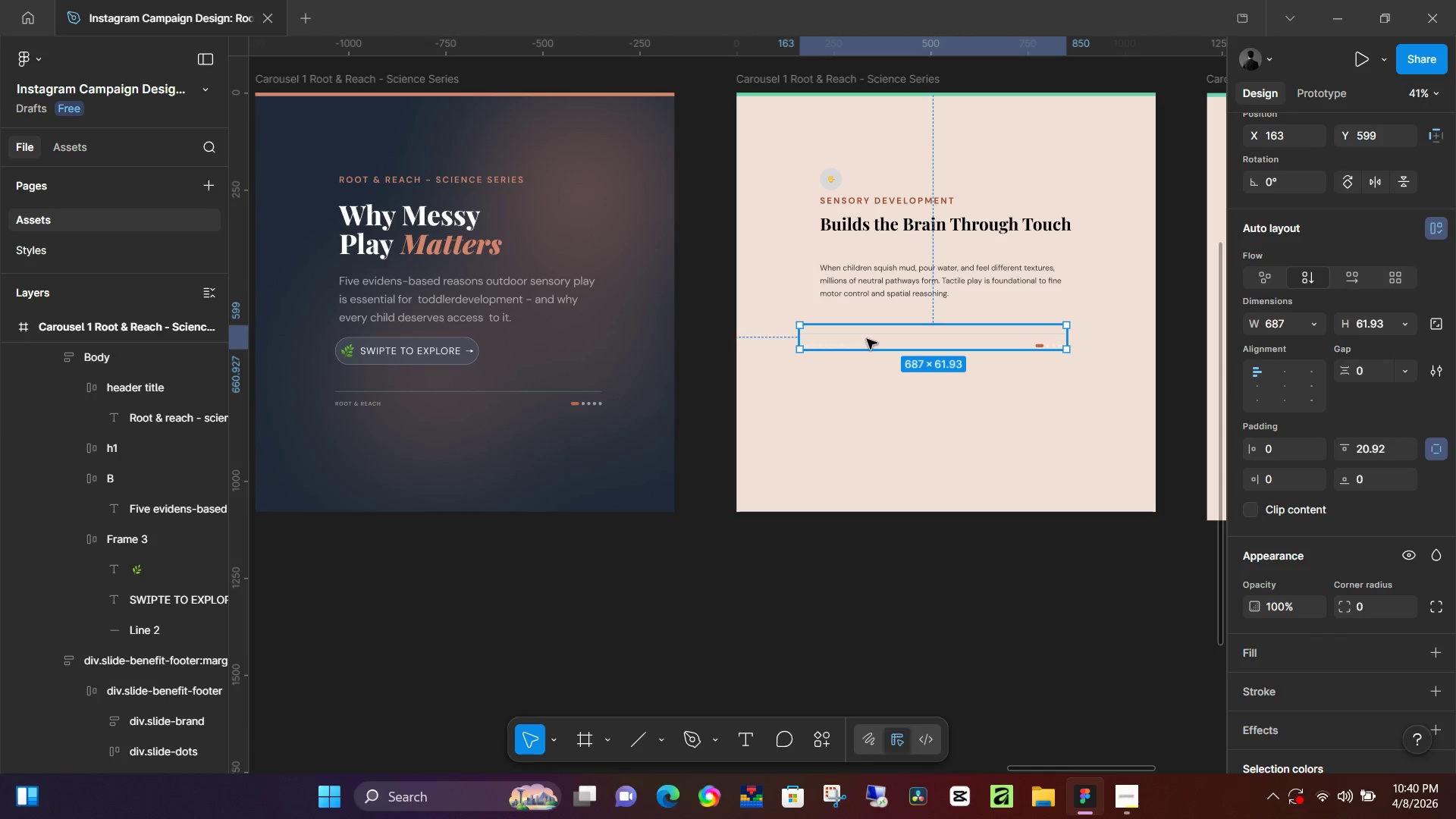 
left_click_drag(start_coordinate=[867, 339], to_coordinate=[883, 353])
 